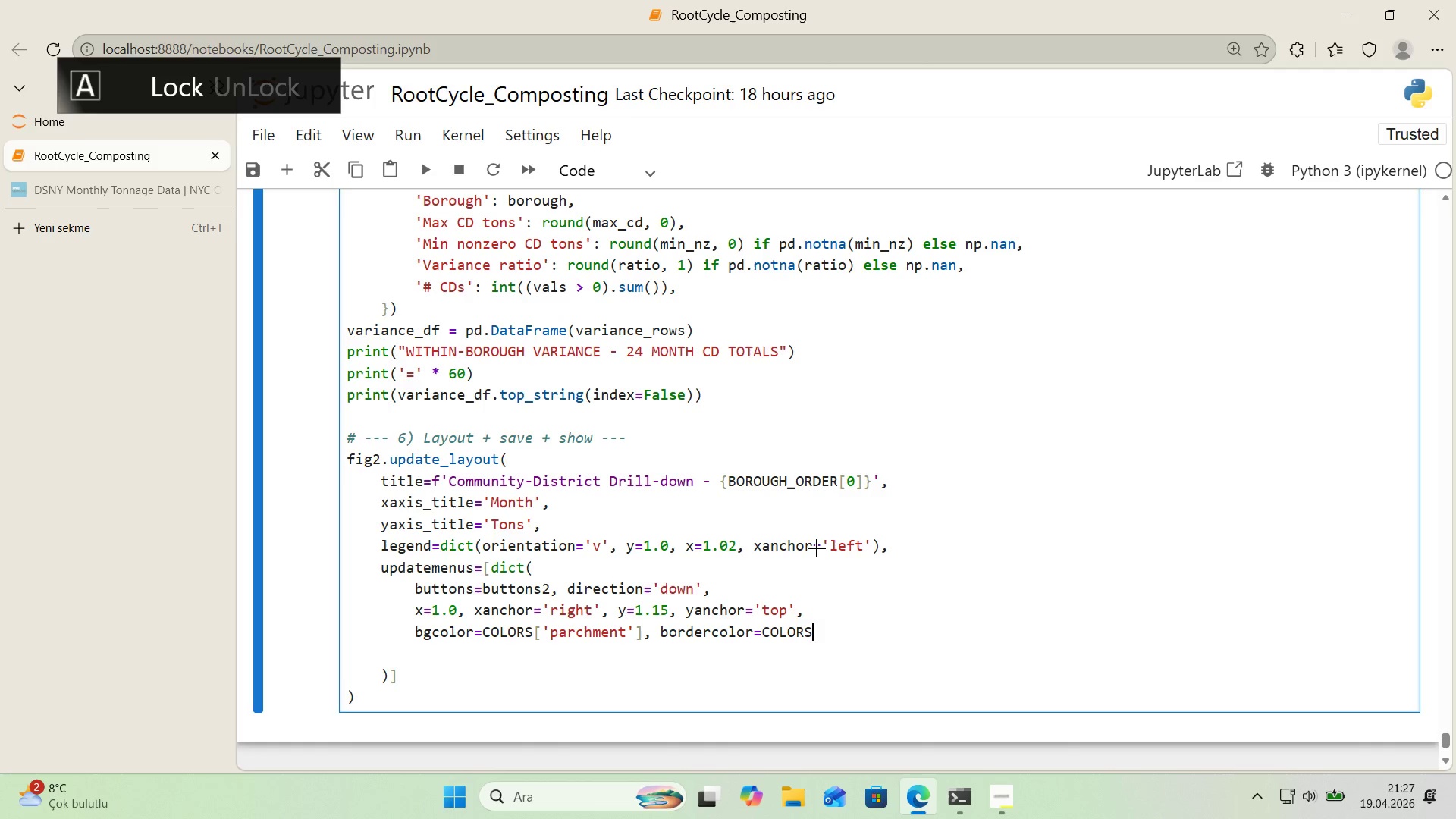 
key(Alt+Control+8)
 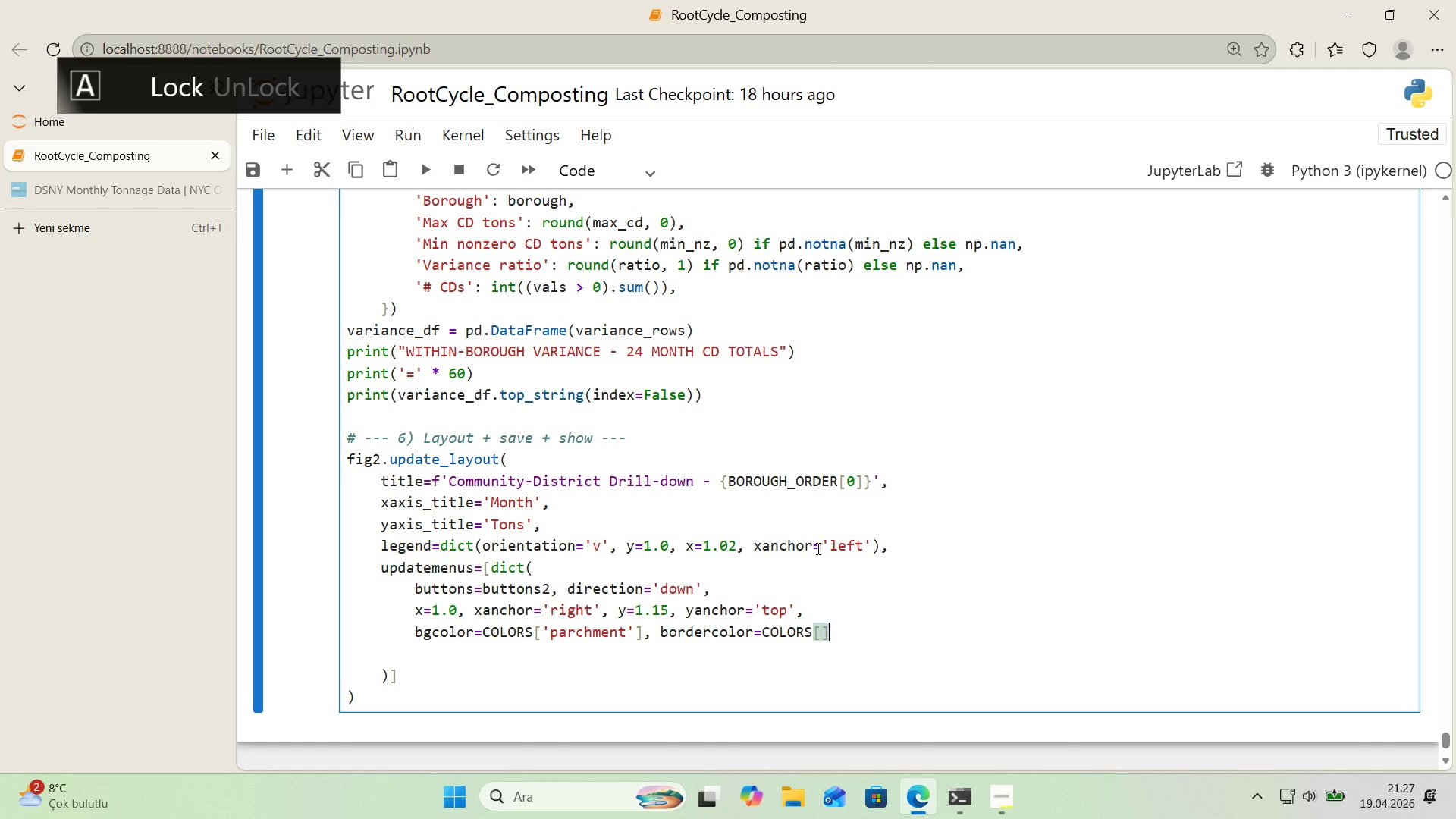 
key(Alt+Control+9)
 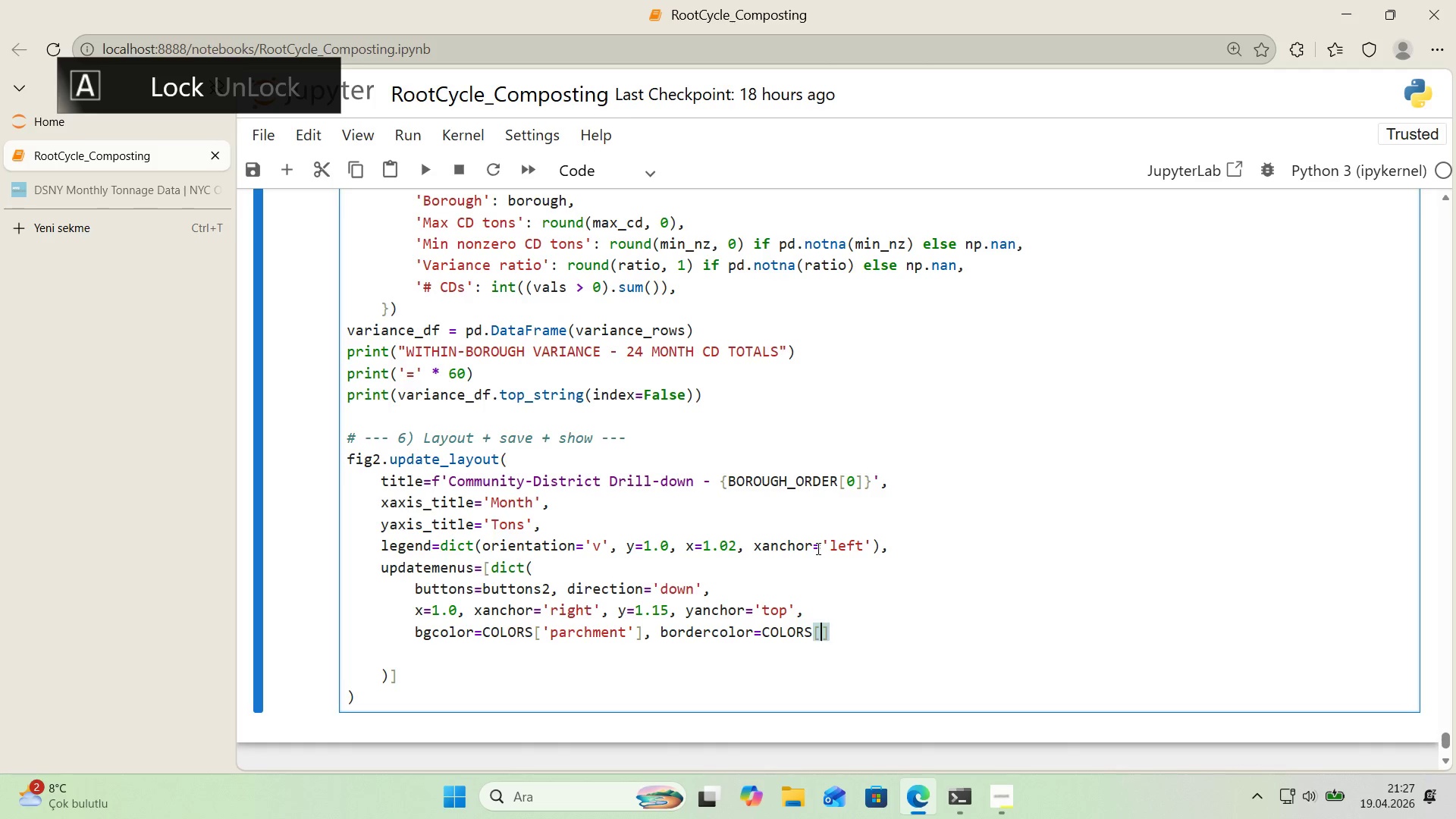 
key(ArrowLeft)
 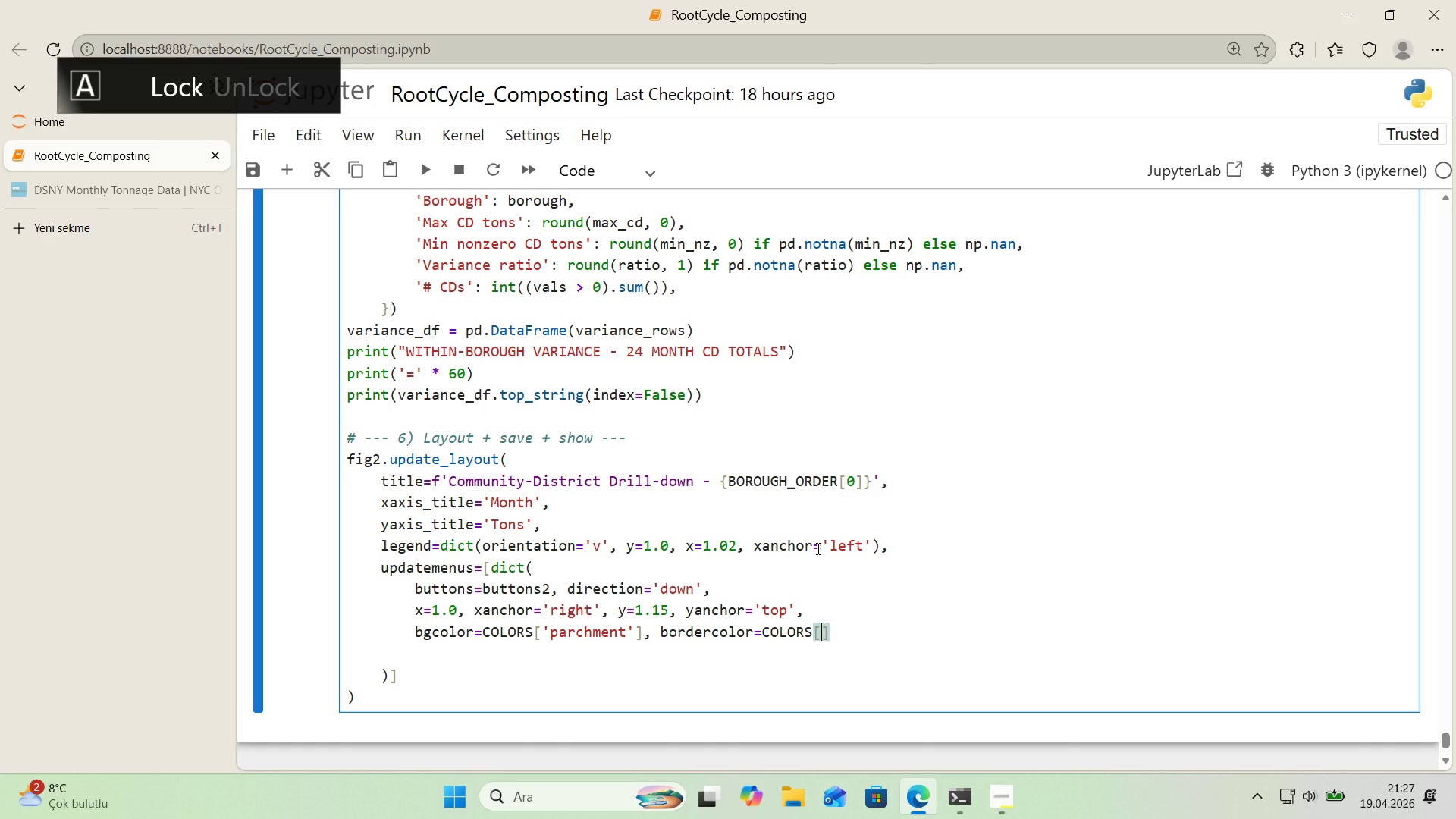 
type(@@)
 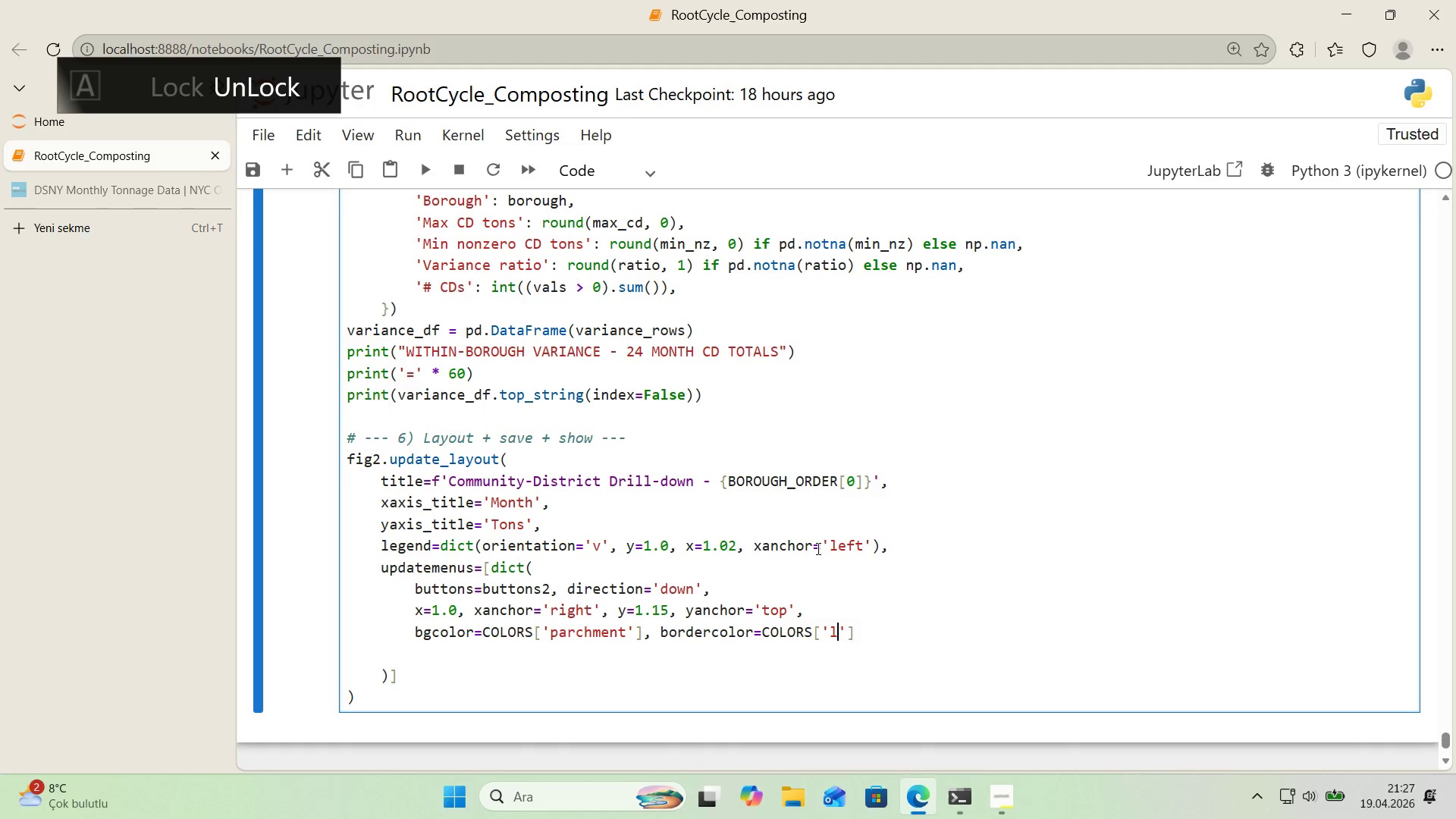 
 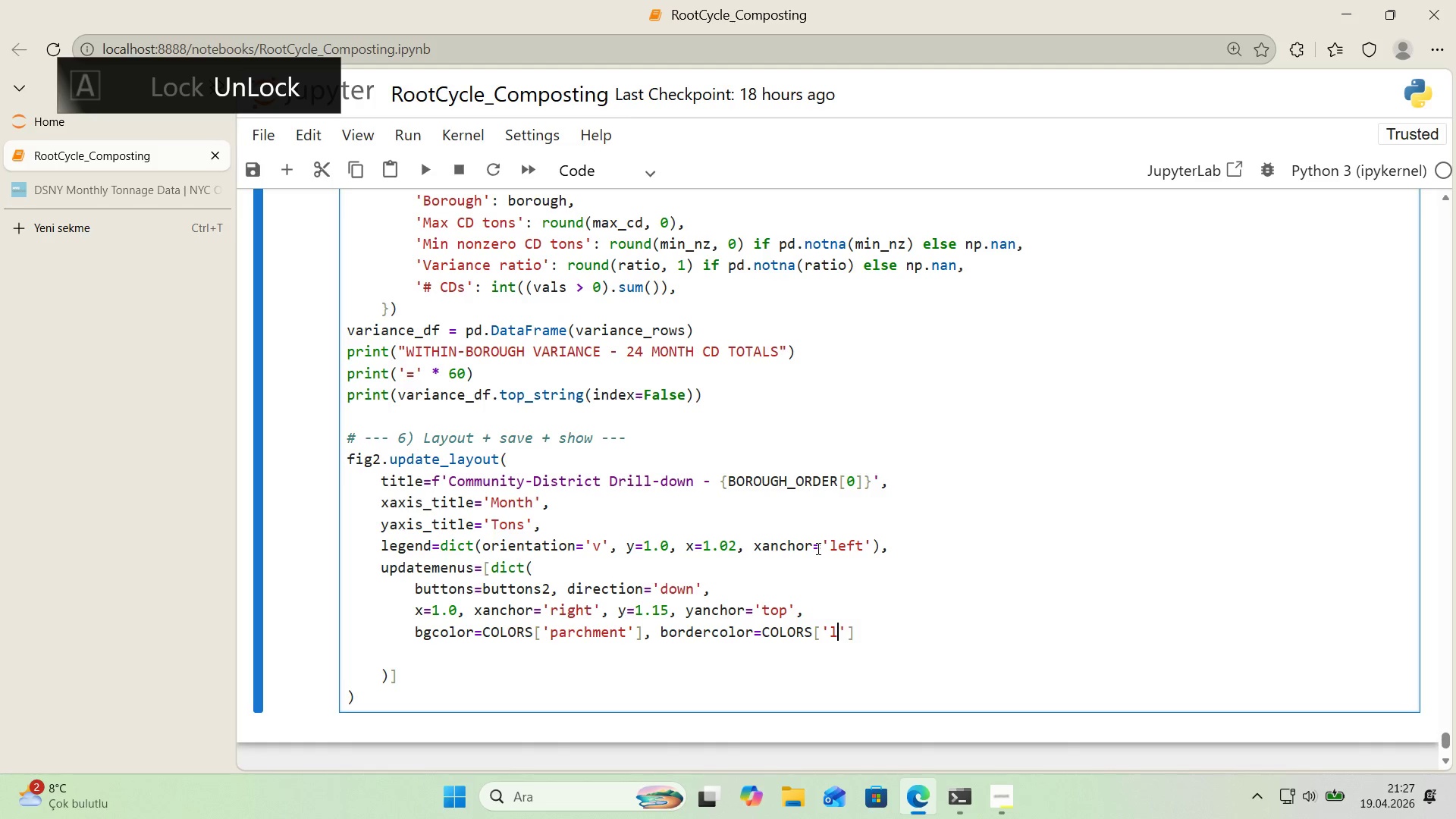 
key(ArrowLeft)
 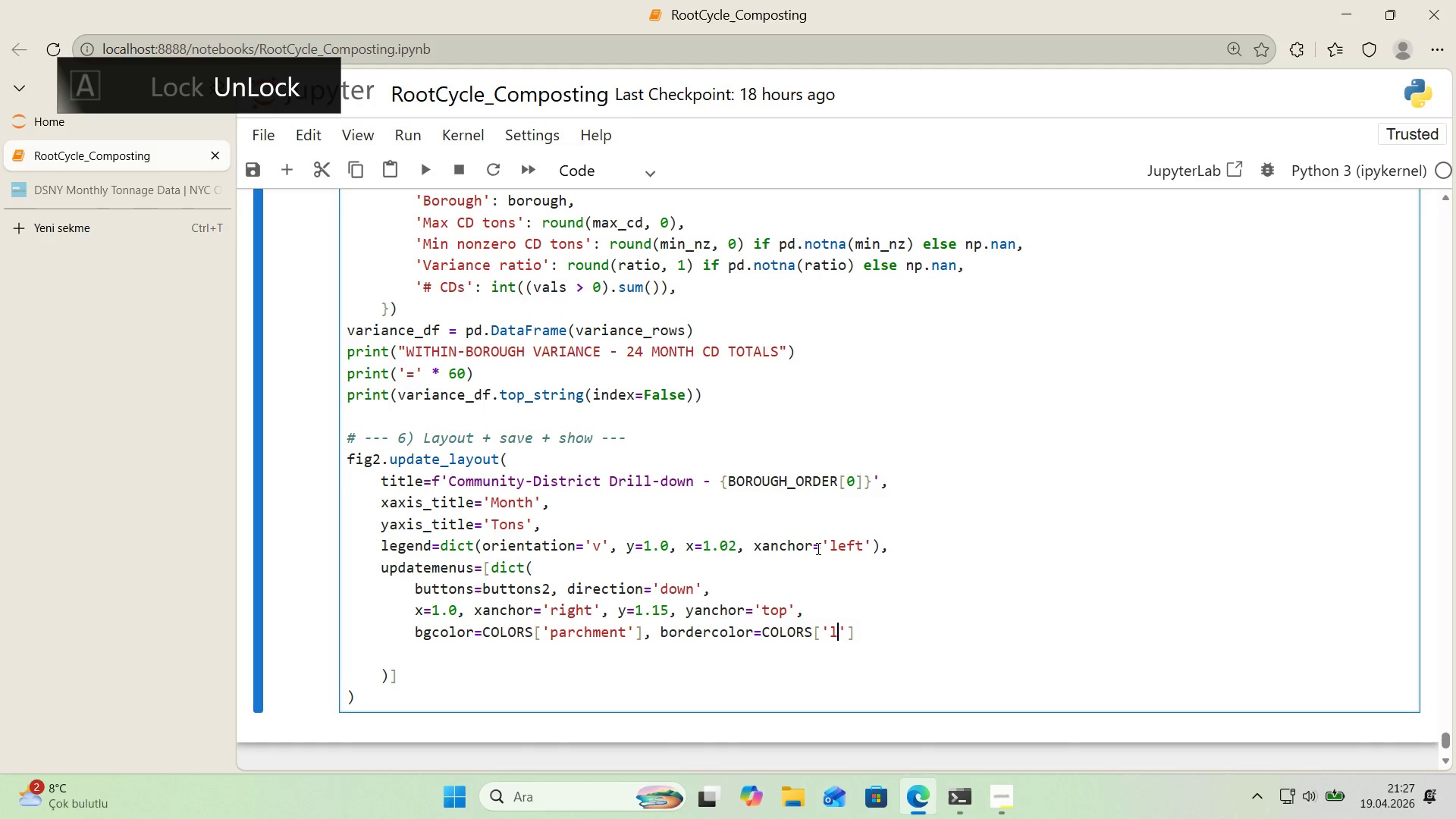 
type(loam)
 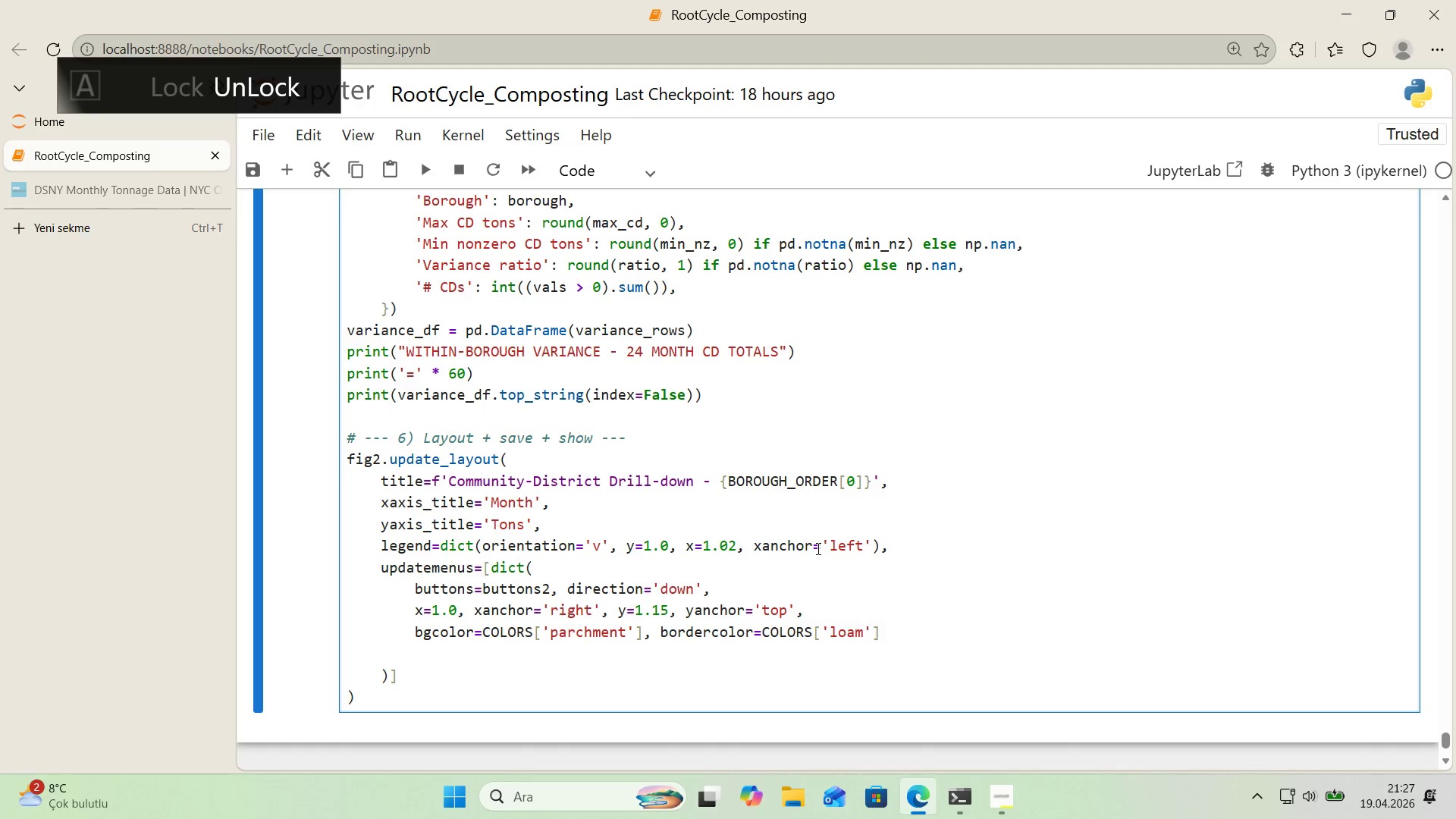 
key(ArrowRight)
 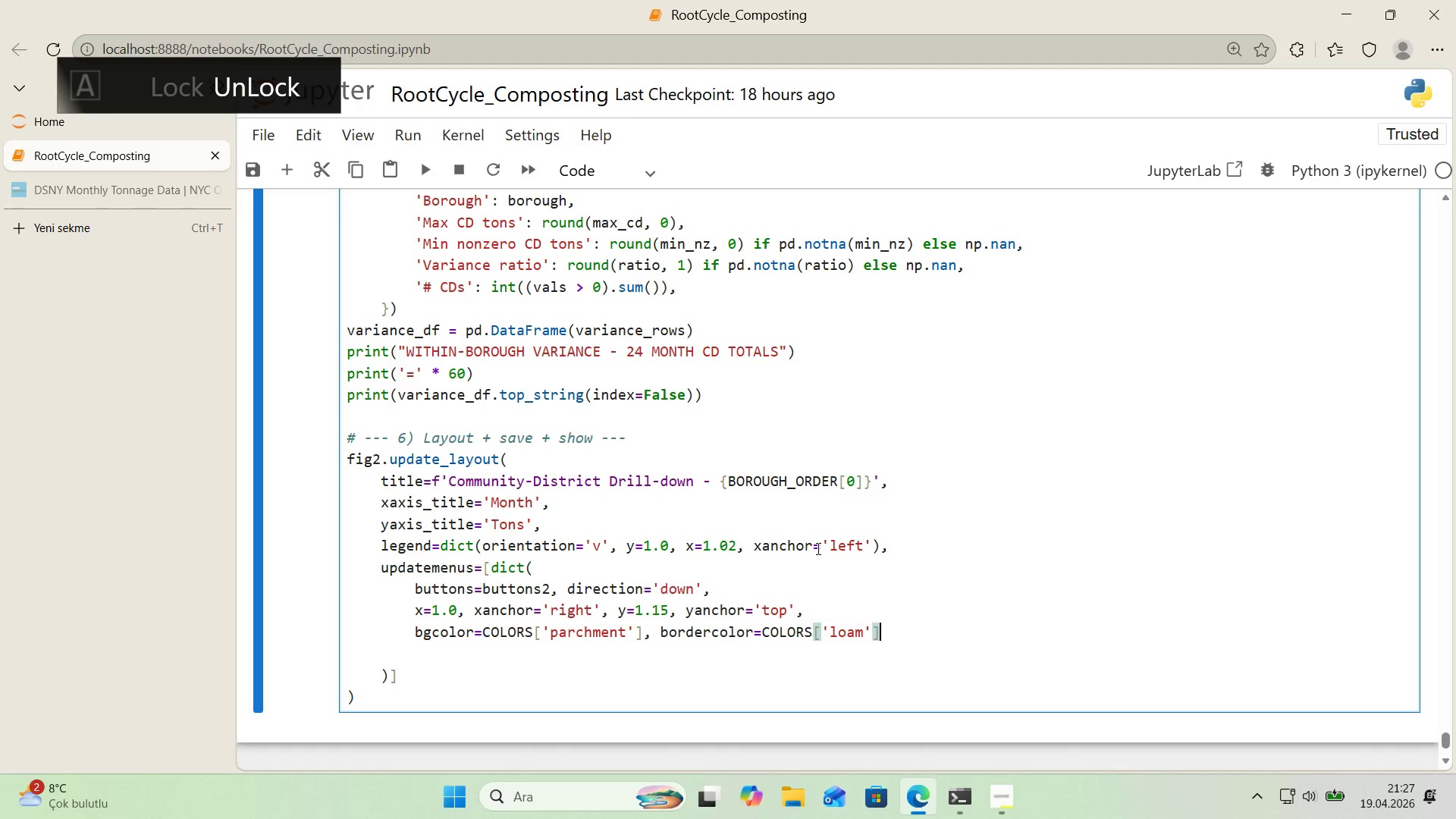 
key(ArrowRight)
 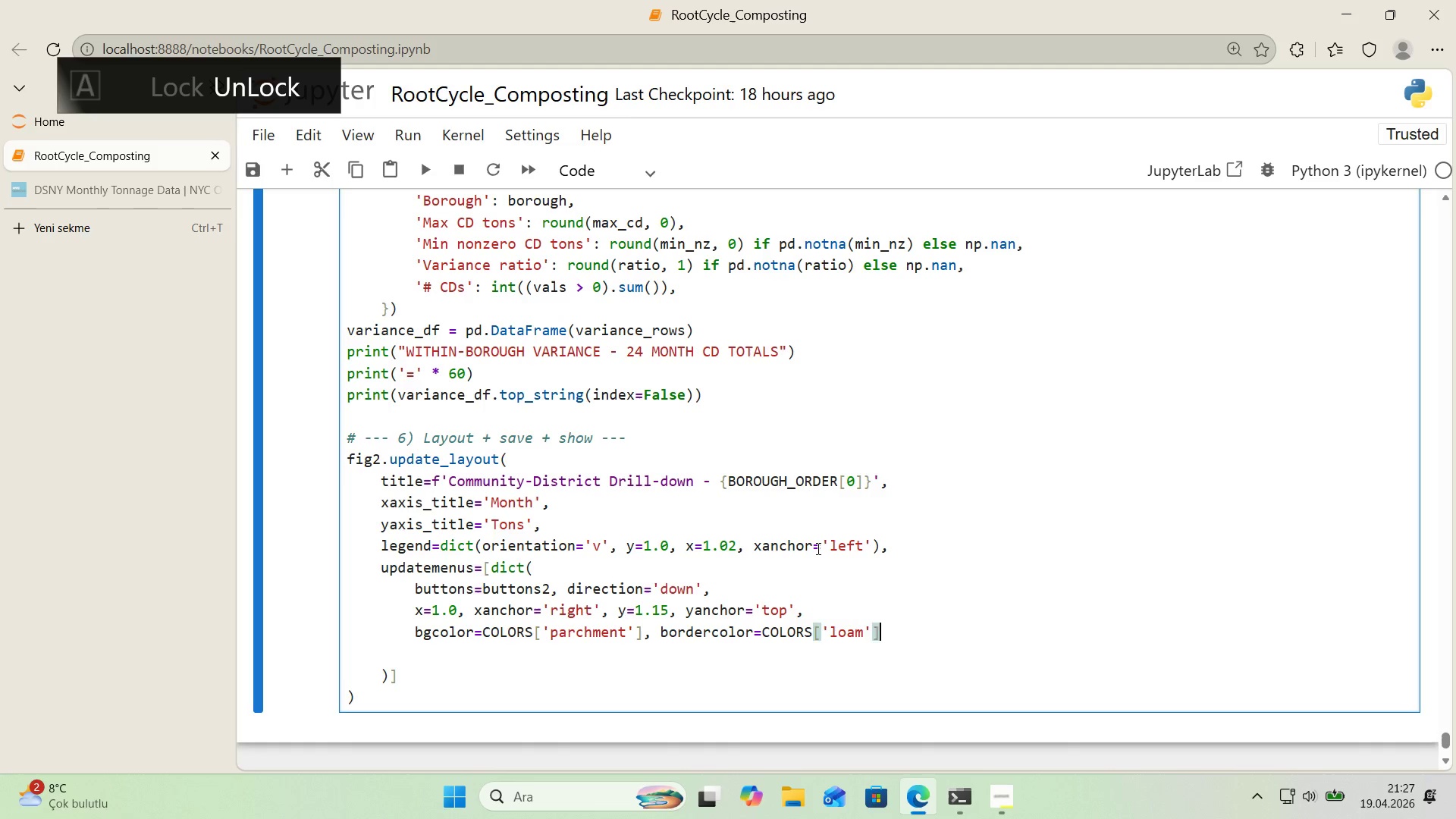 
key(Comma)
 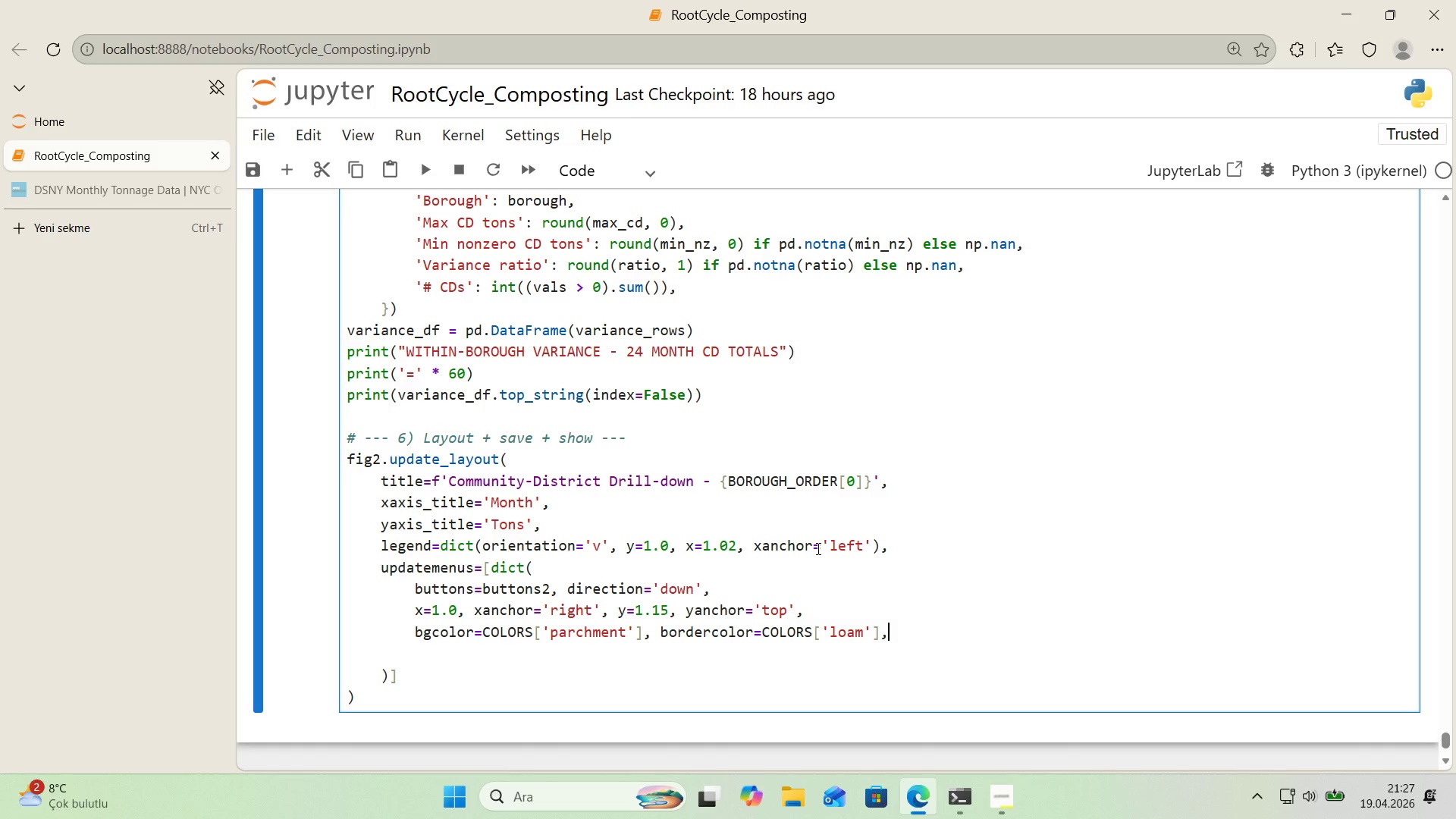 
key(ArrowDown)
 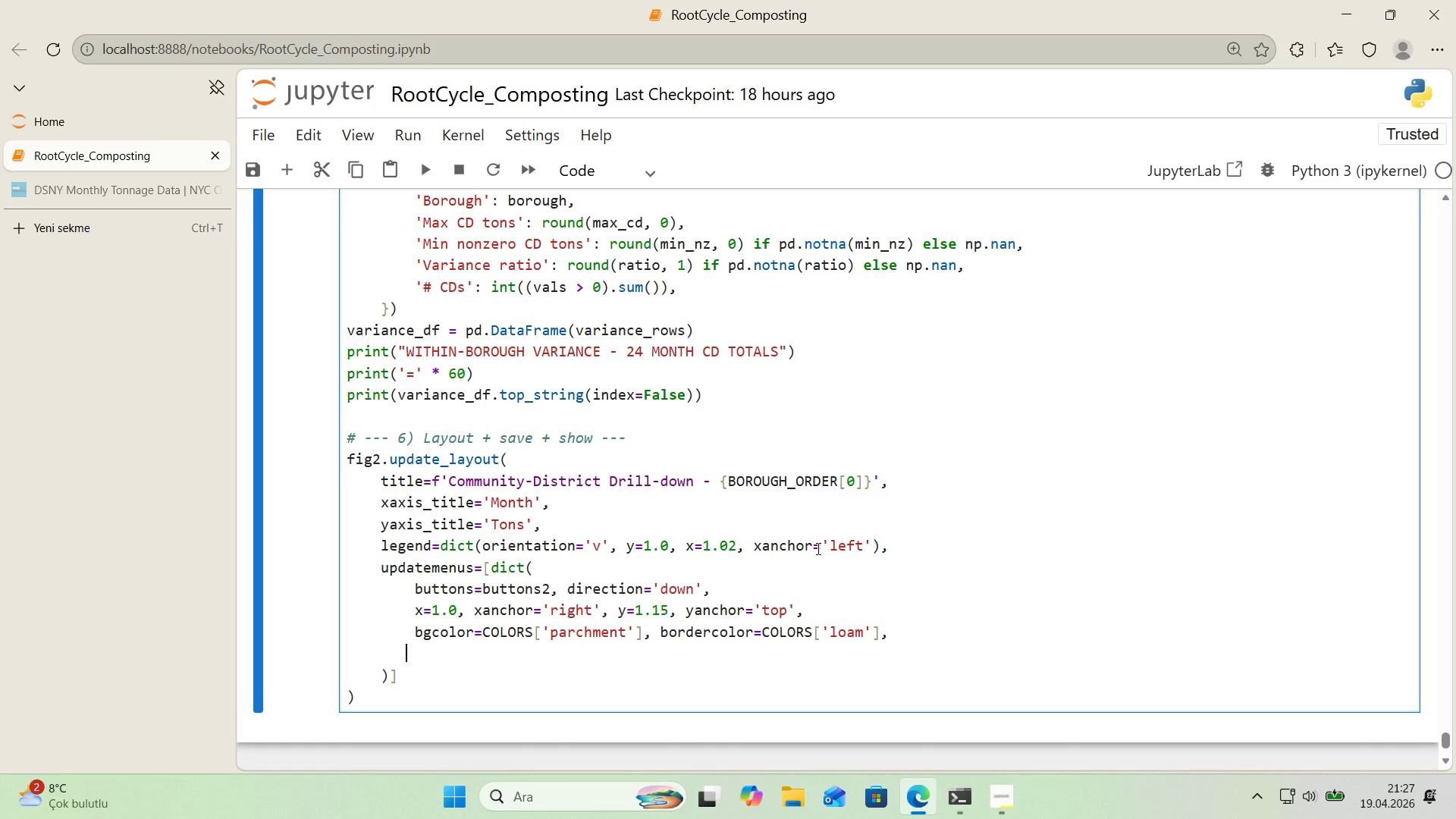 
key(ArrowLeft)
 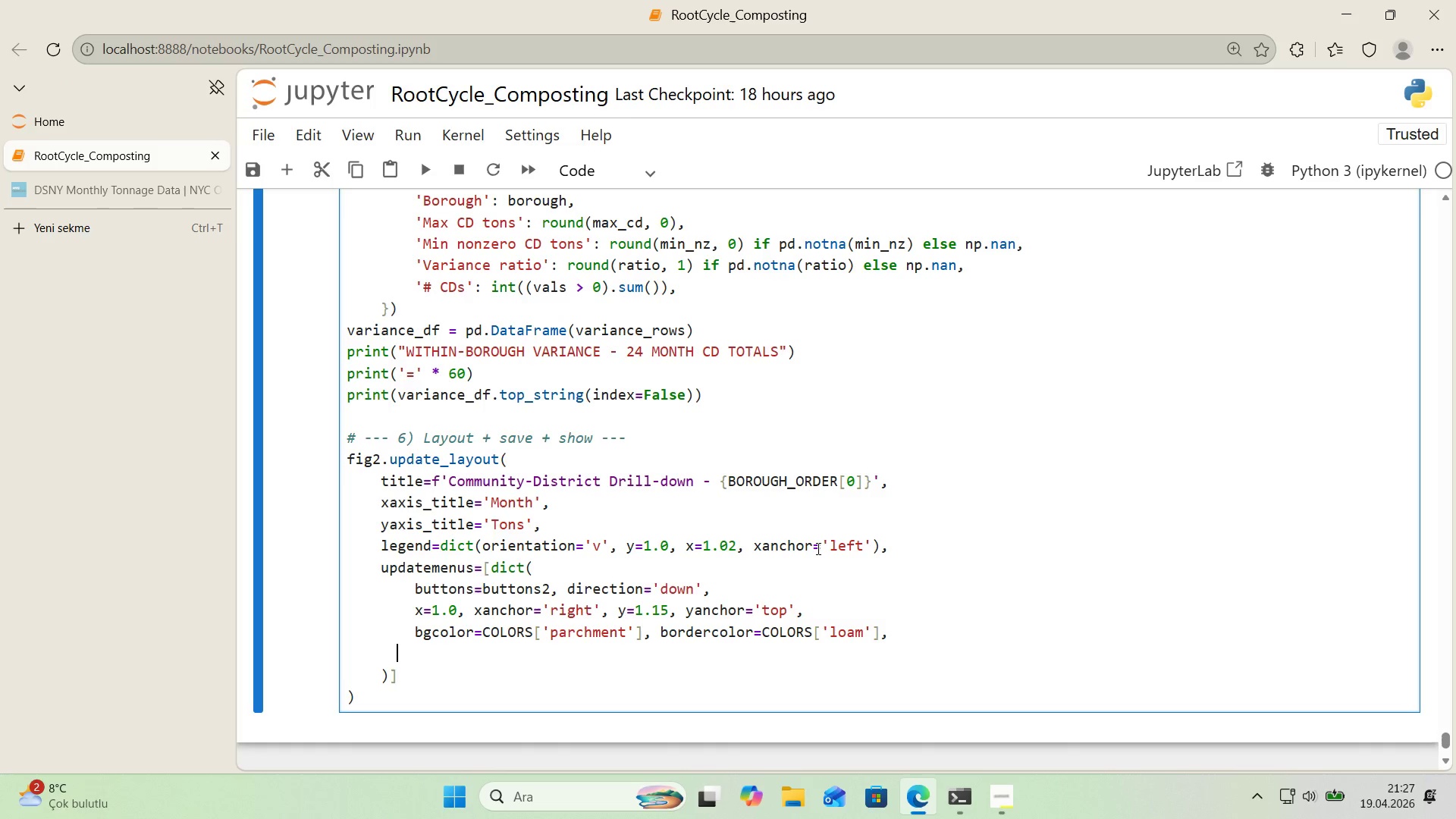 
key(ArrowLeft)
 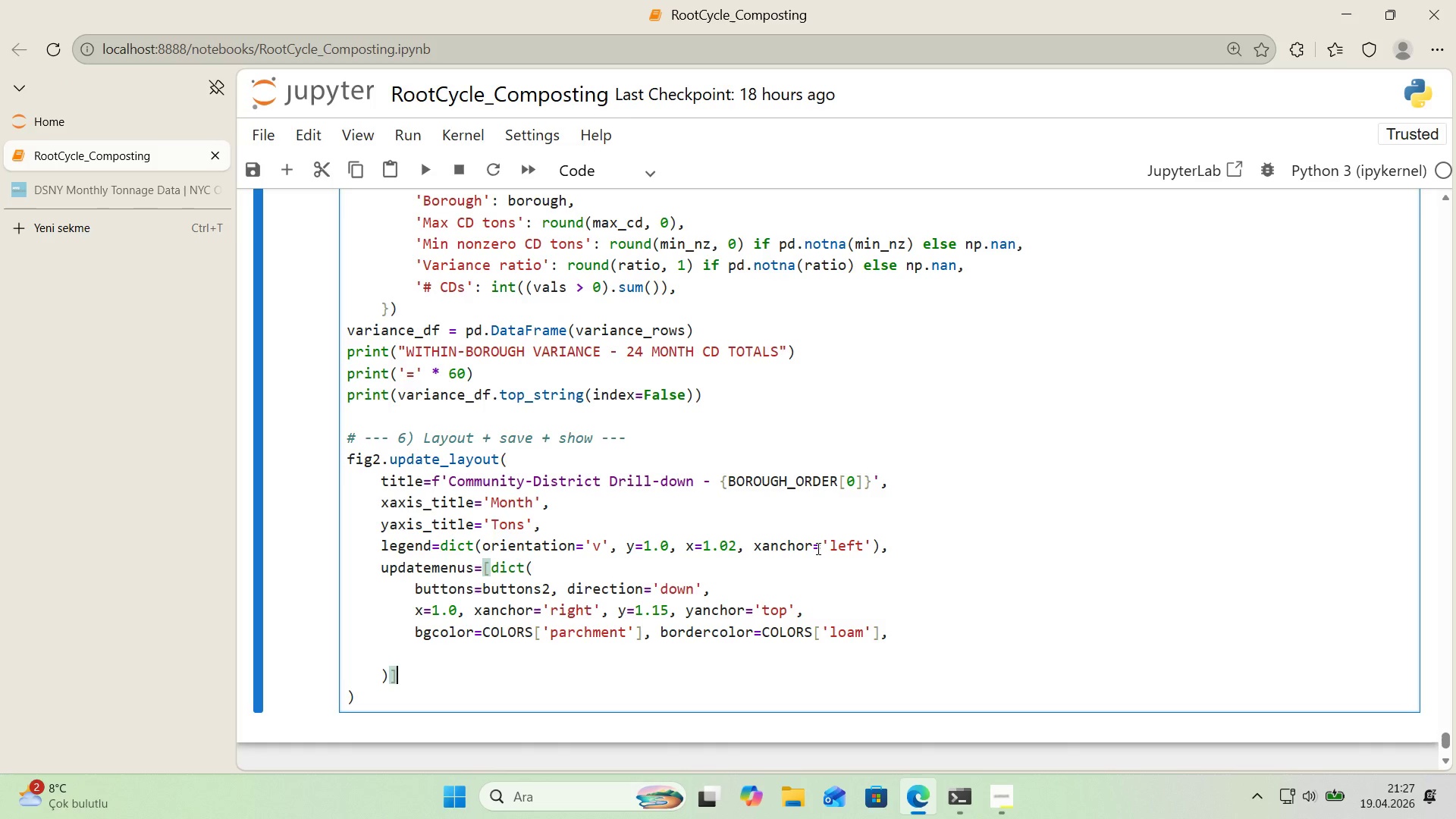 
key(ArrowDown)
 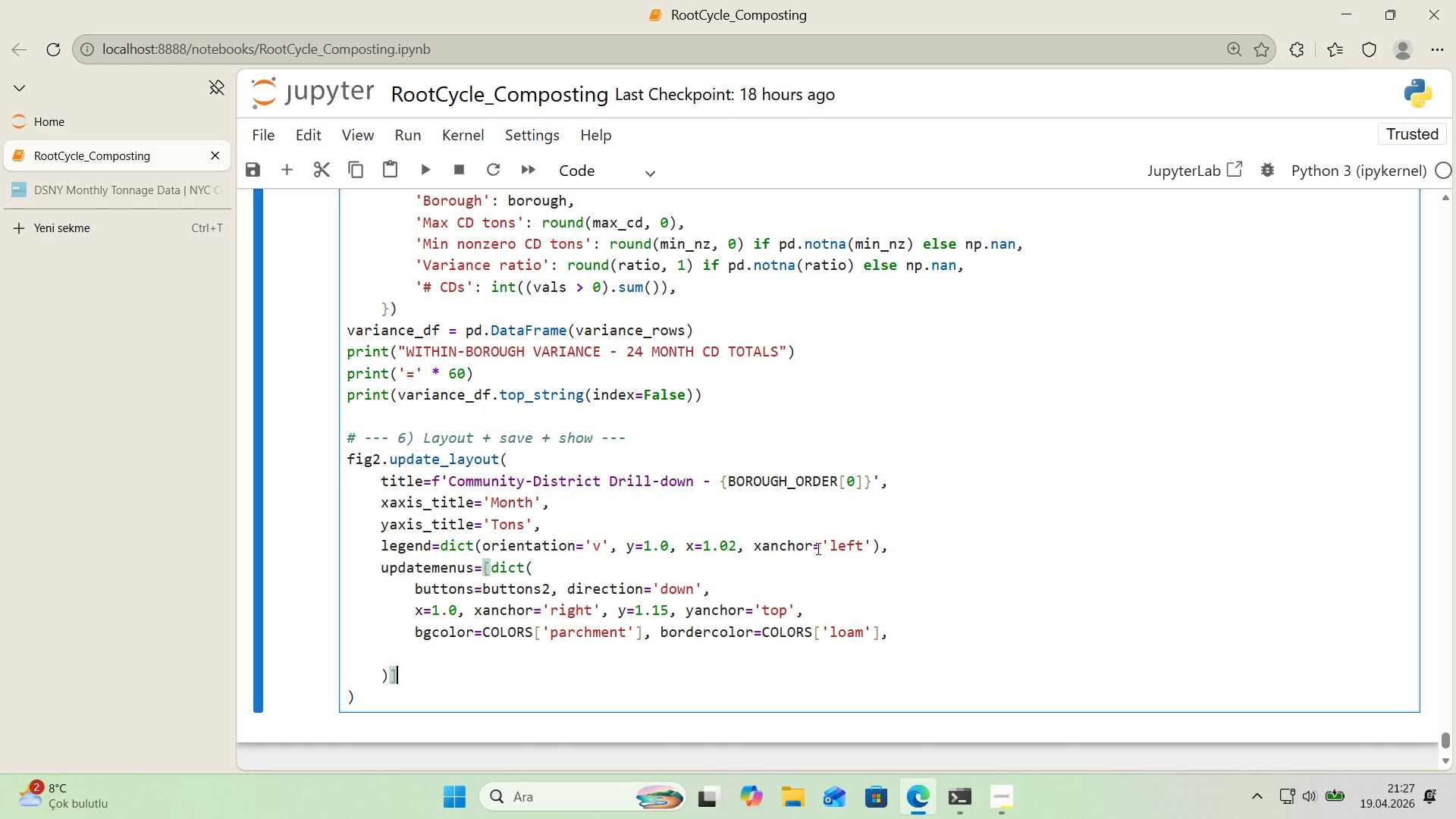 
key(ArrowLeft)
 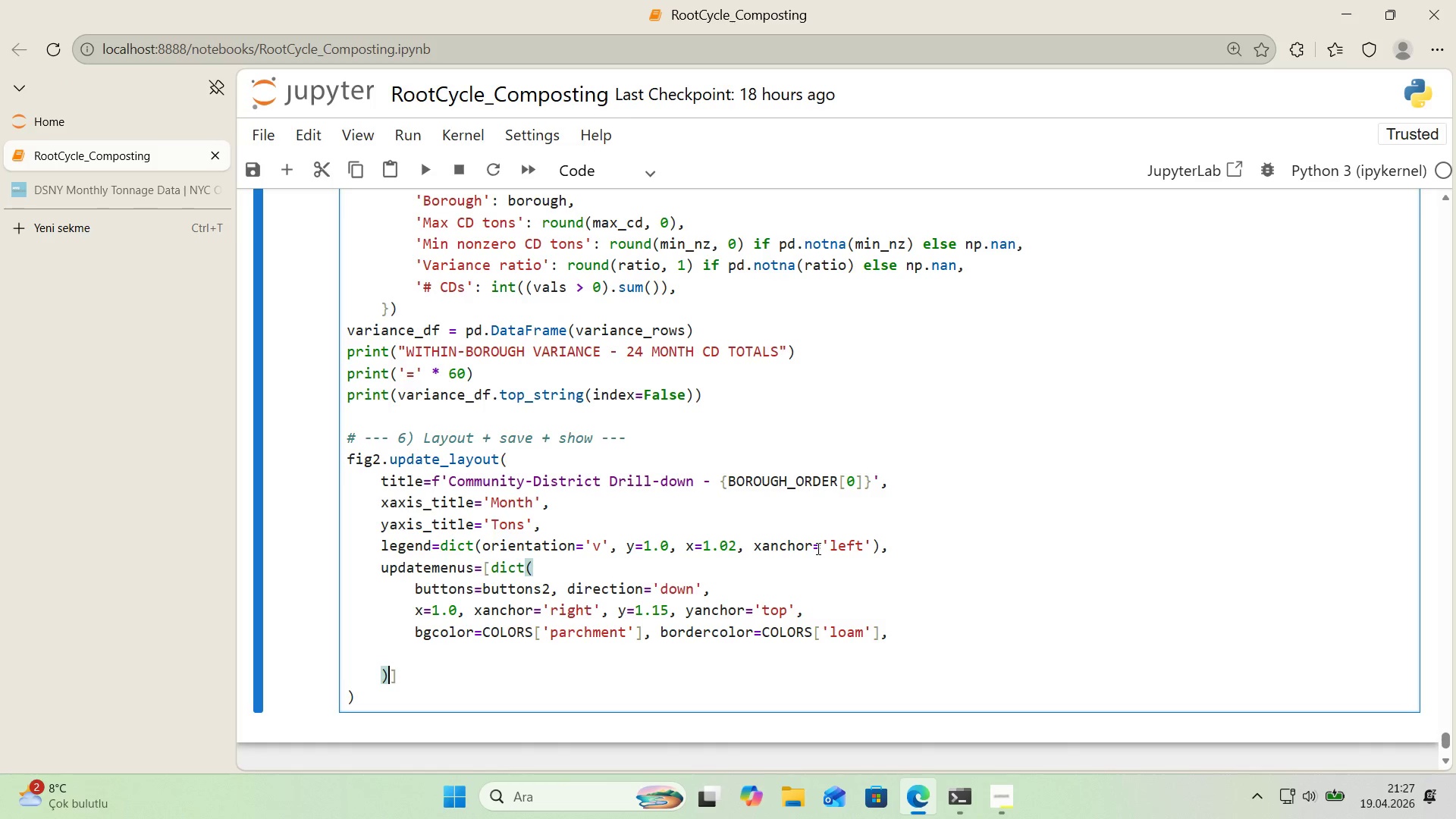 
key(ArrowLeft)
 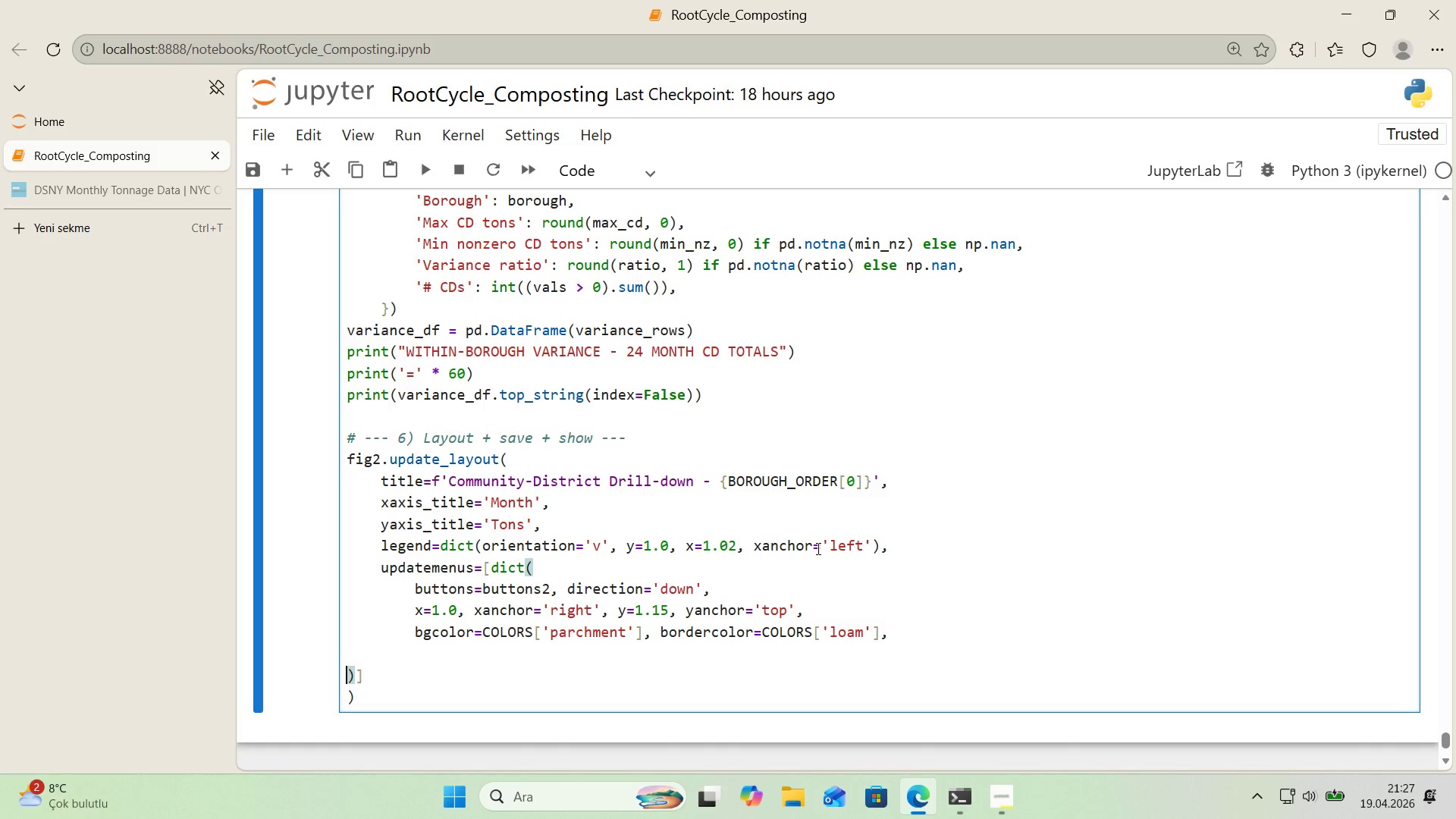 
key(Backspace)
 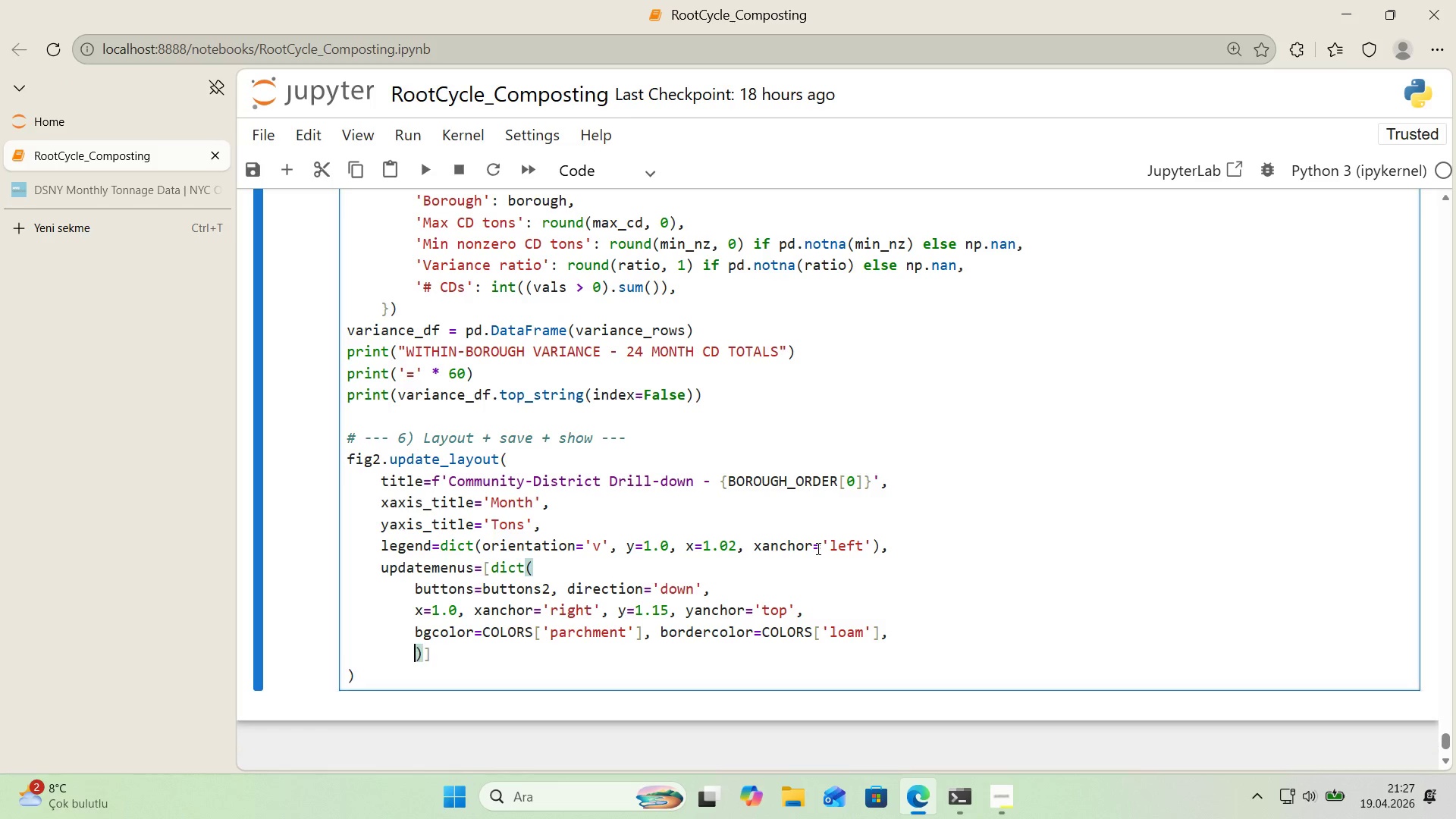 
key(Backspace)
 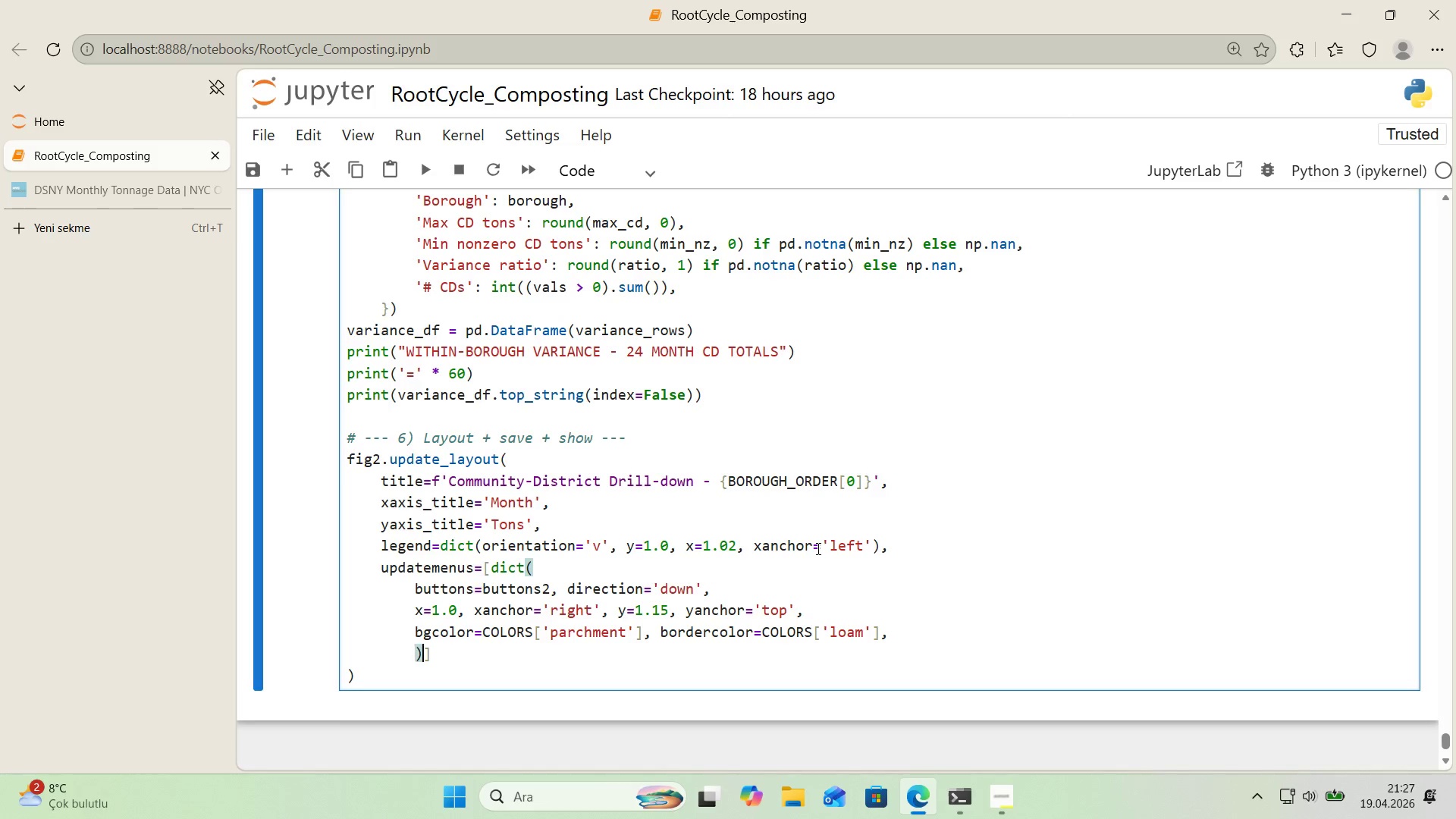 
key(ArrowRight)
 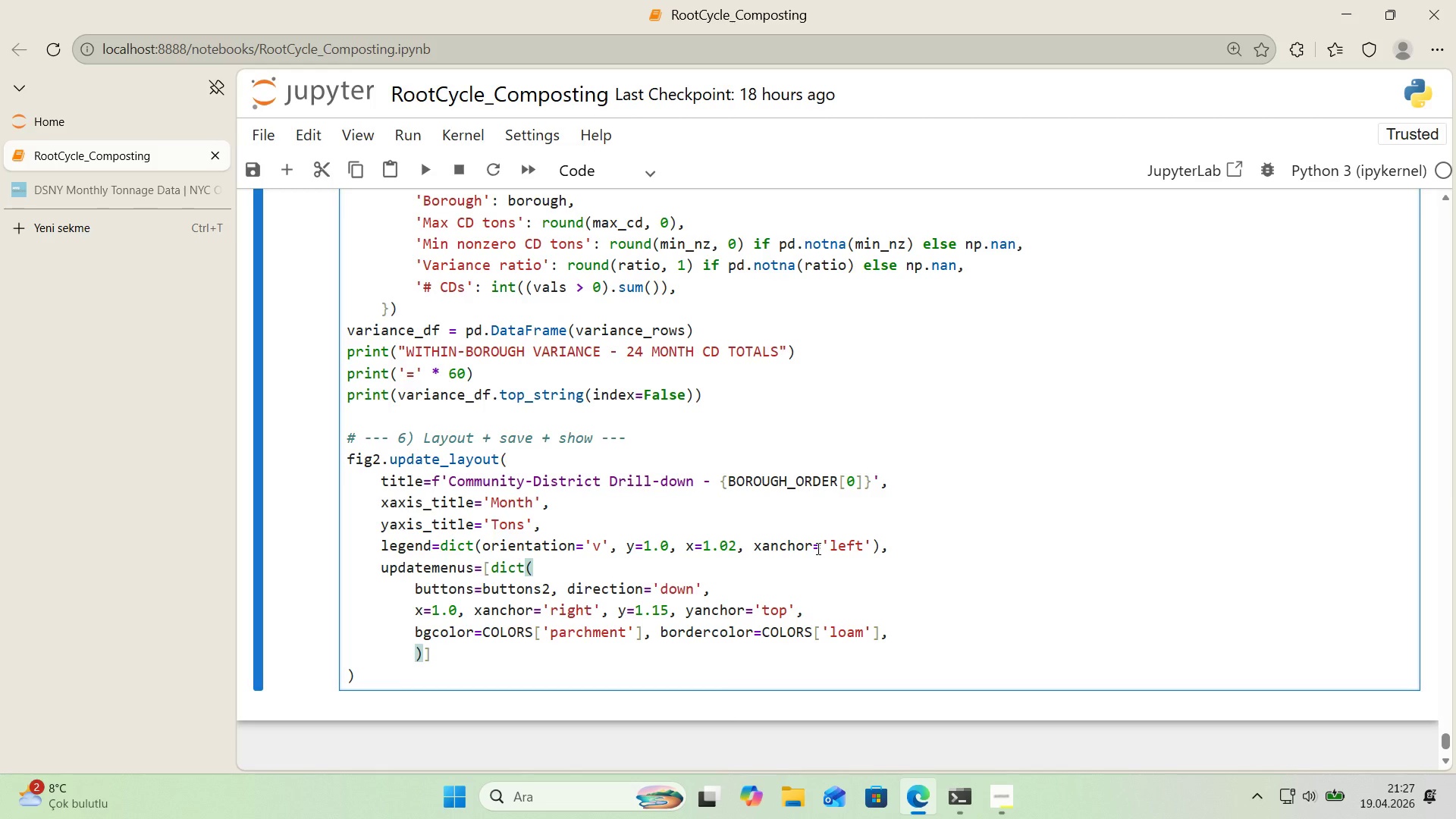 
key(ArrowRight)
 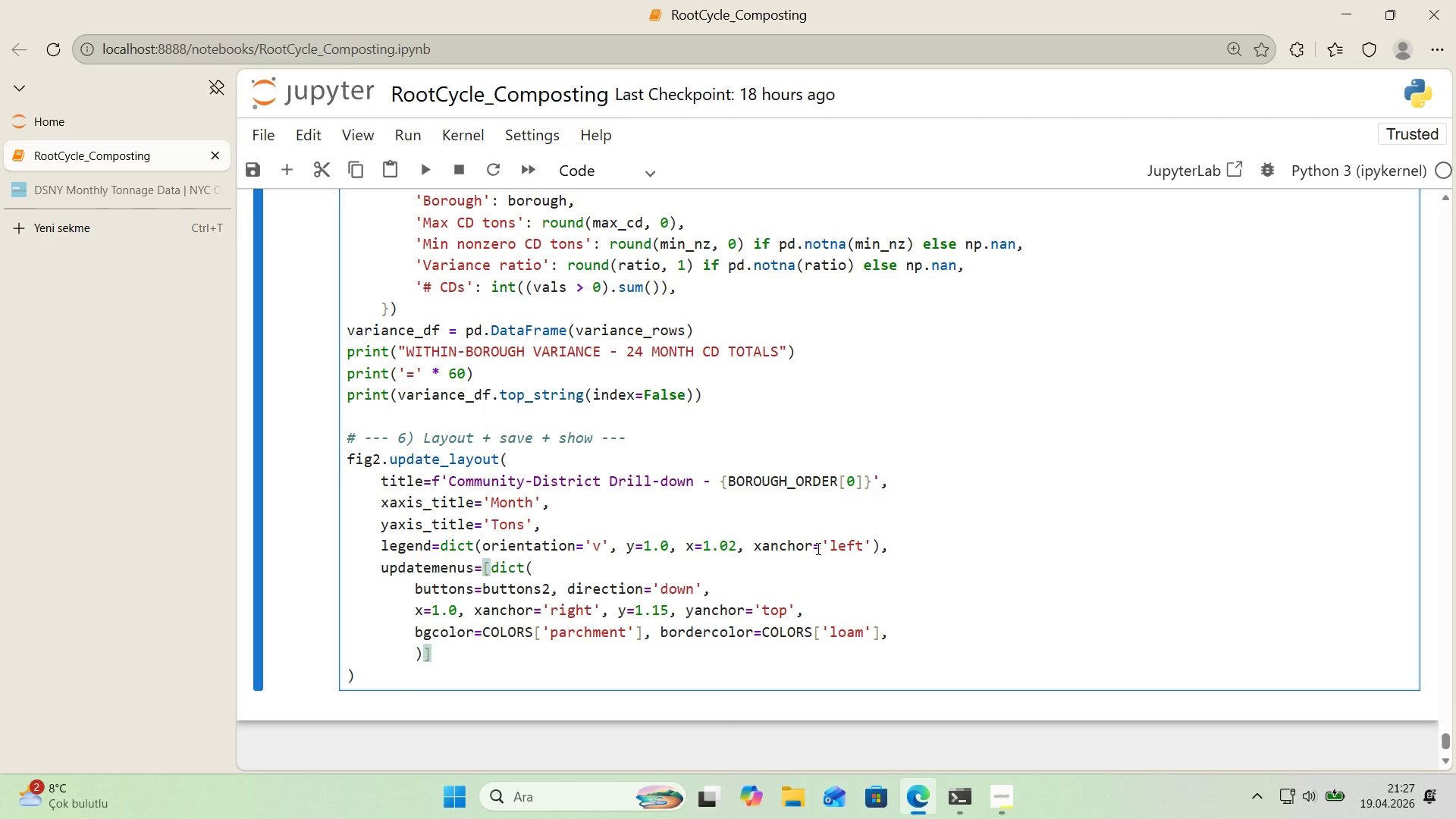 
key(ArrowLeft)
 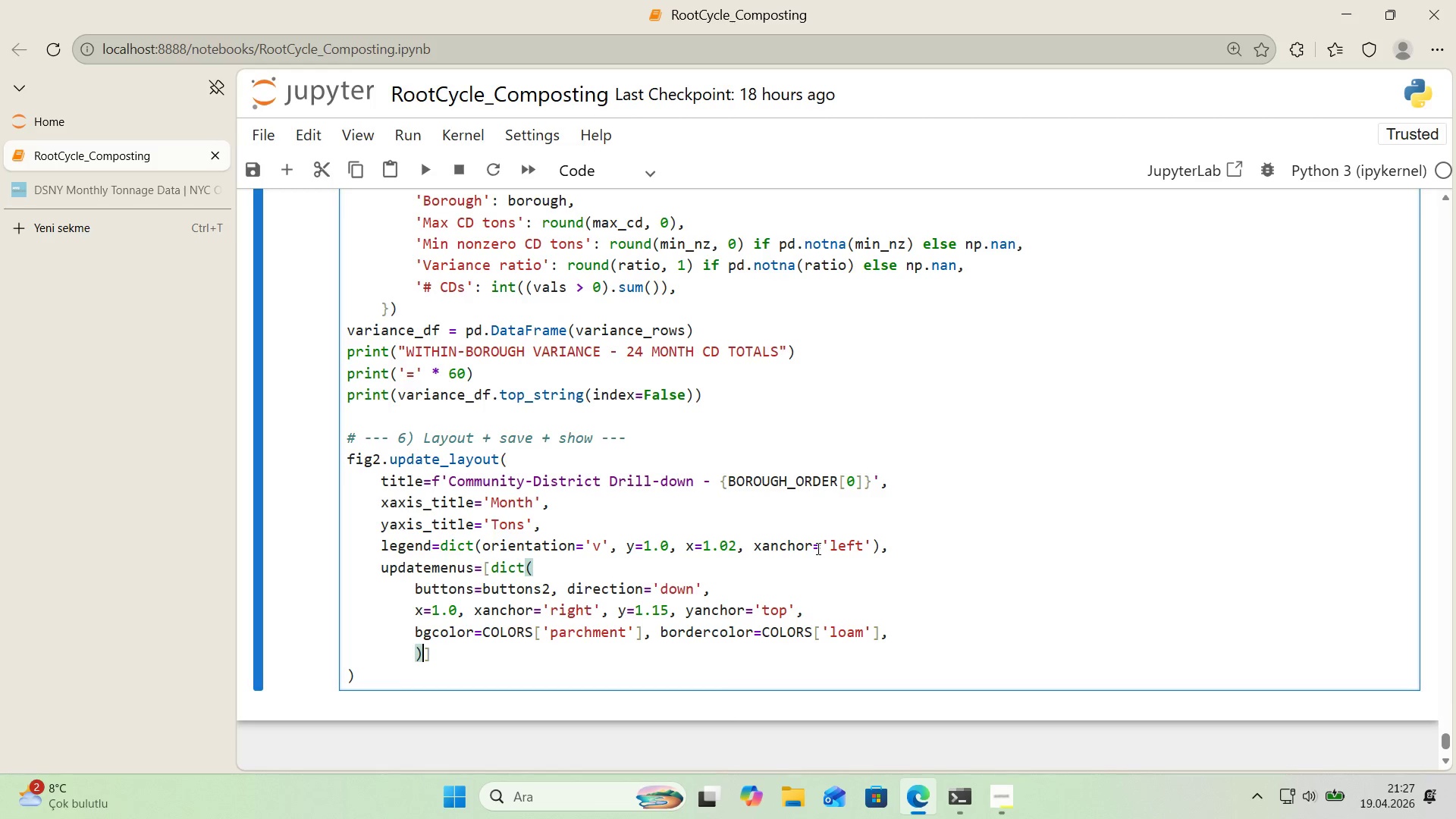 
key(ArrowLeft)
 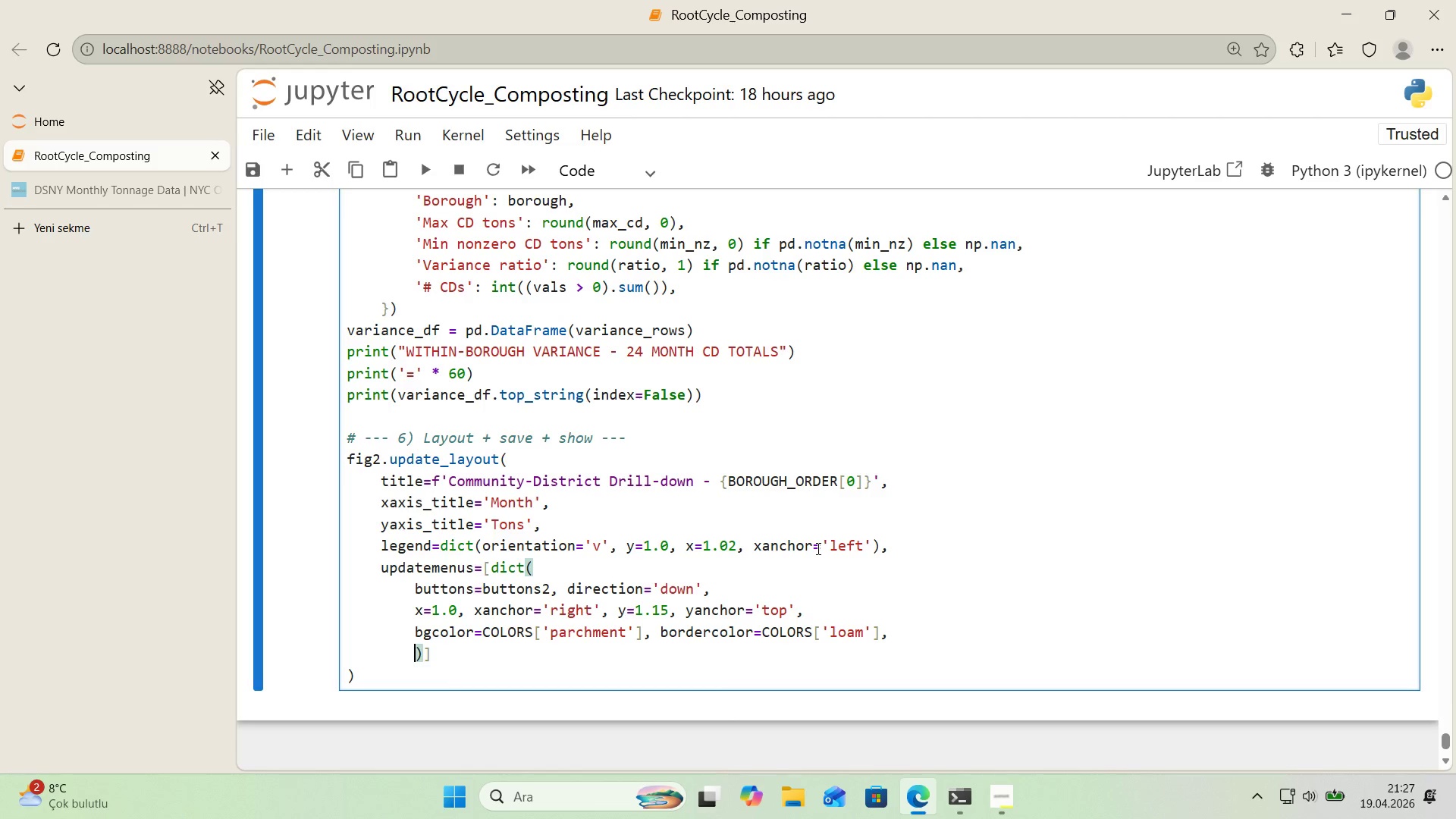 
key(Backspace)
 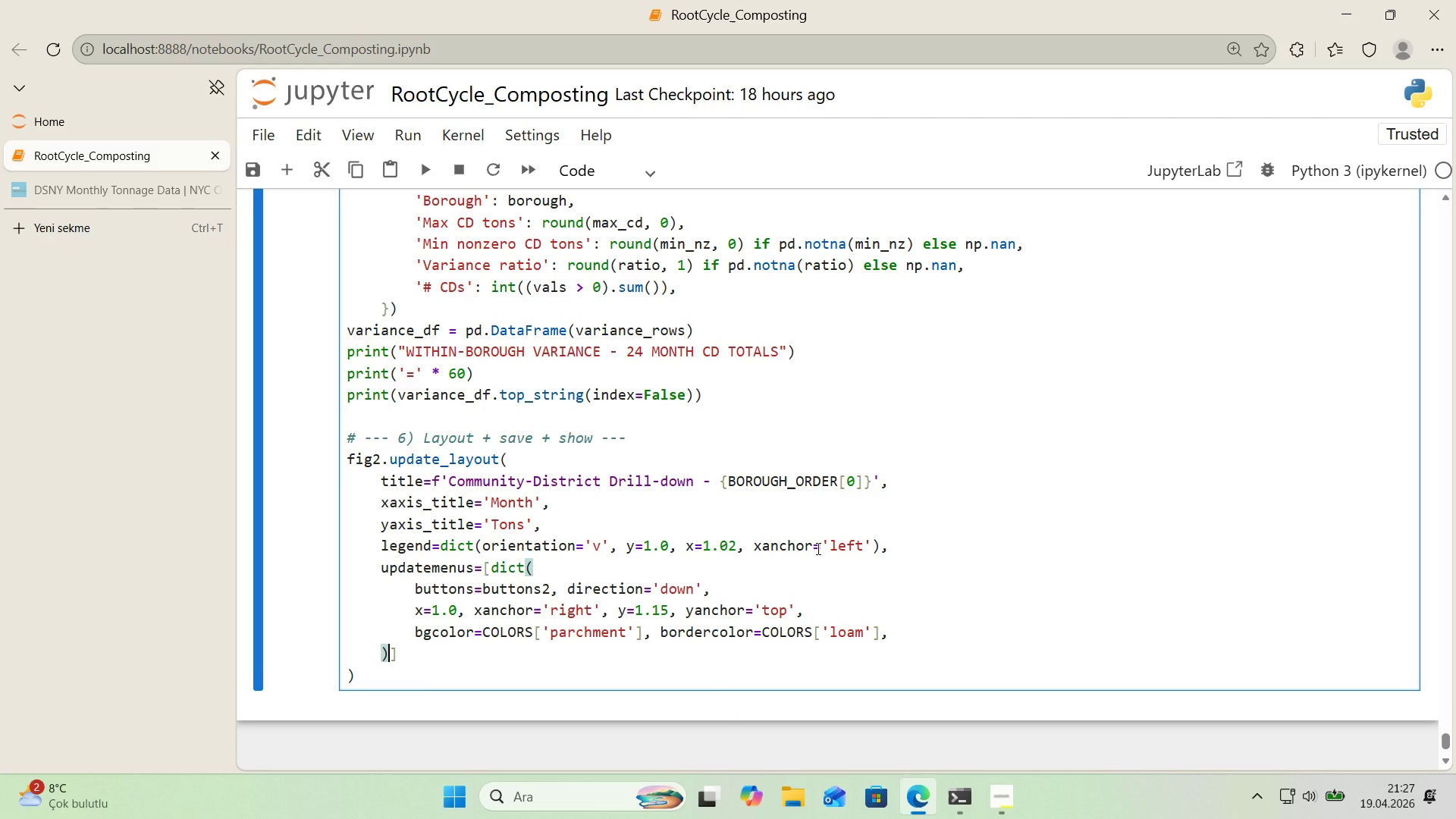 
key(ArrowRight)
 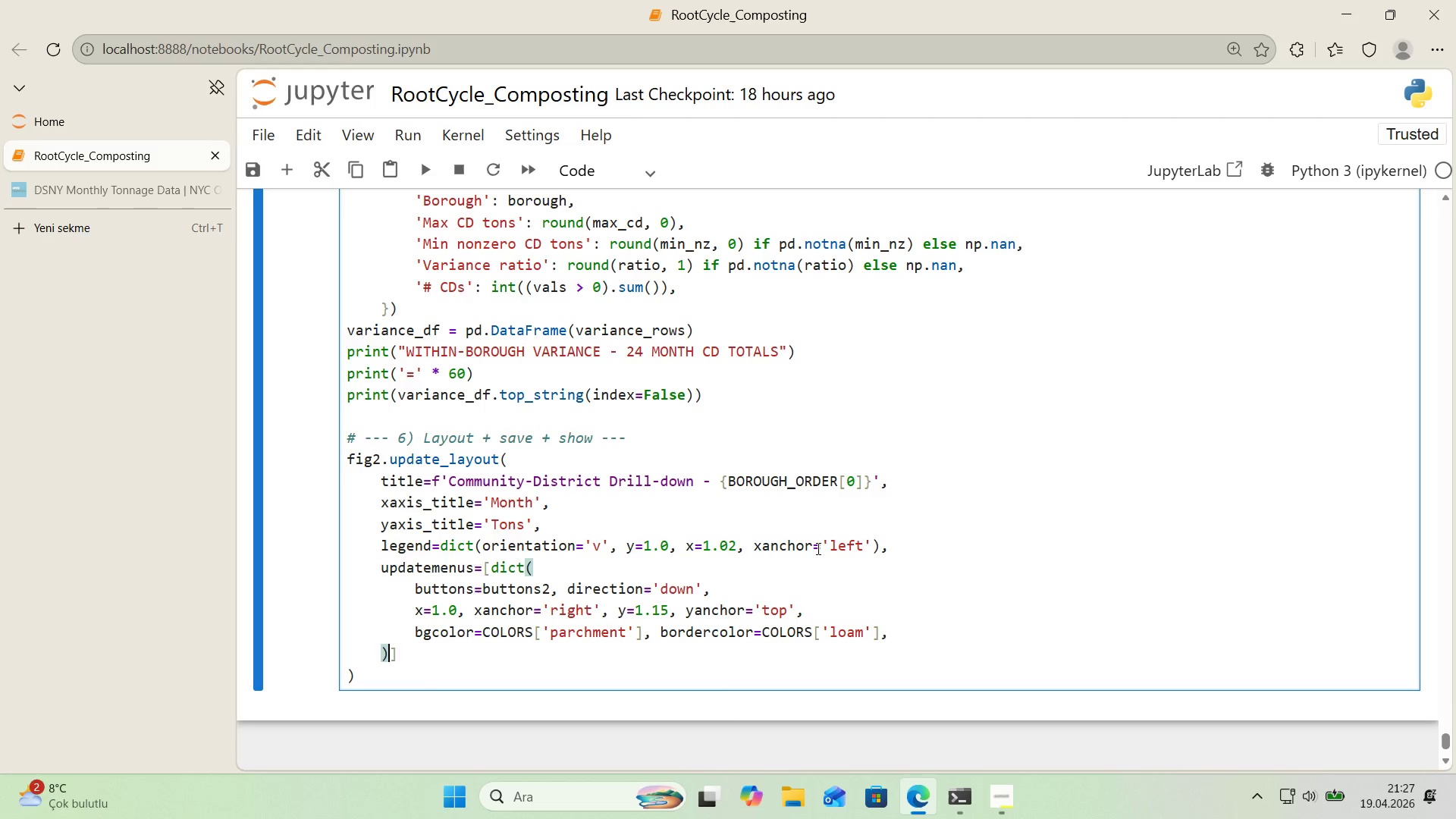 
key(ArrowRight)
 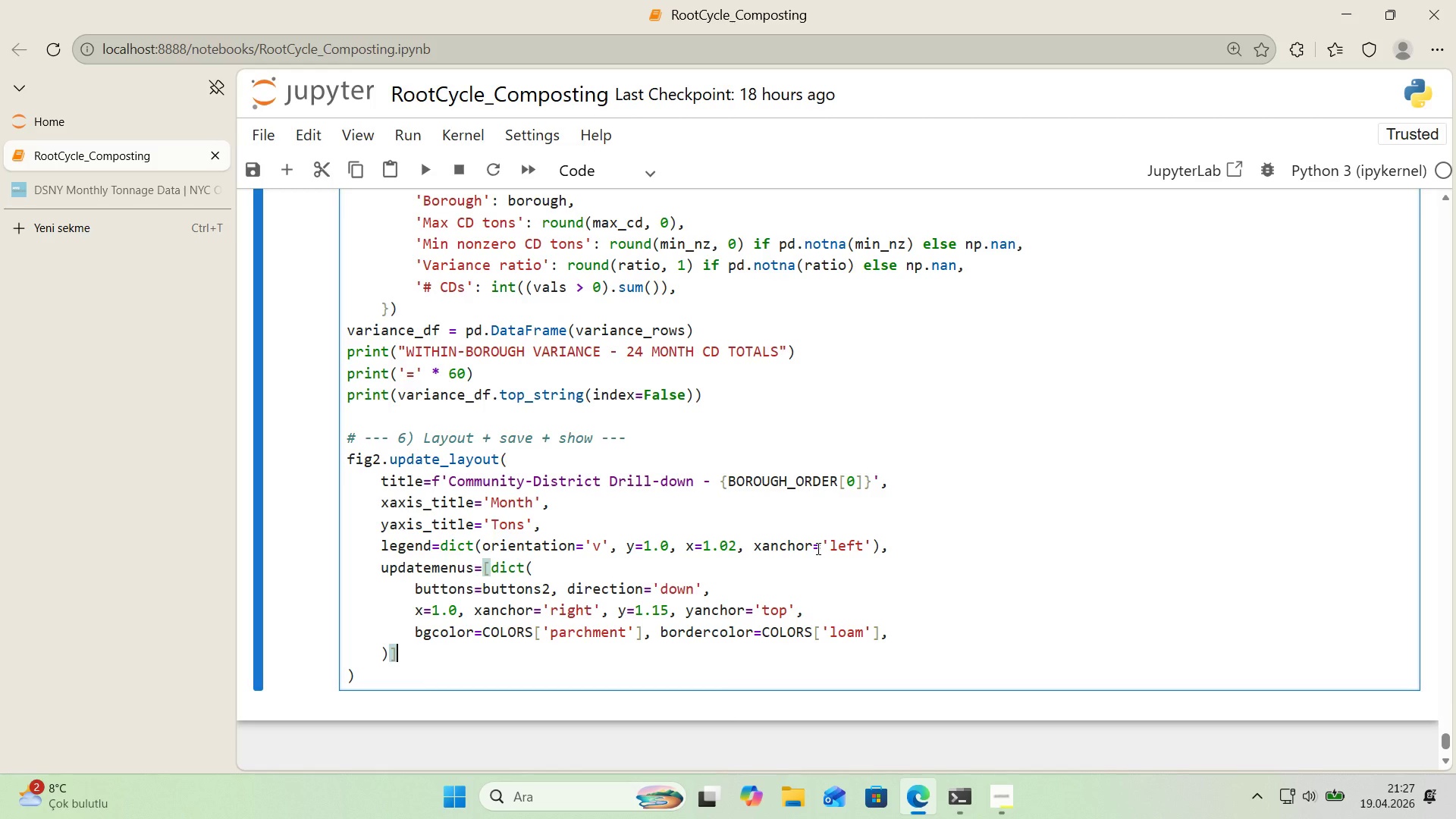 
key(Comma)
 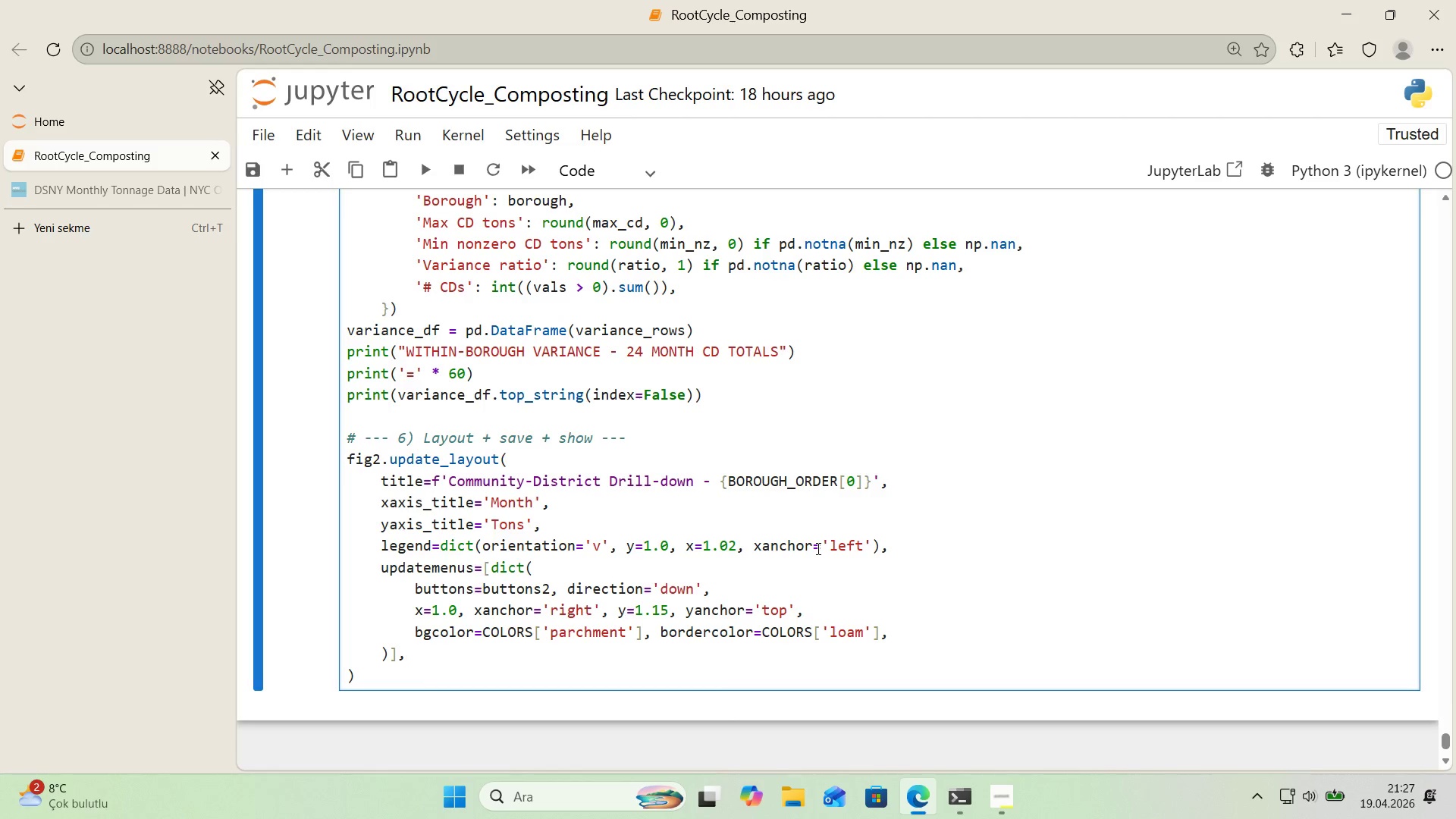 
key(Enter)
 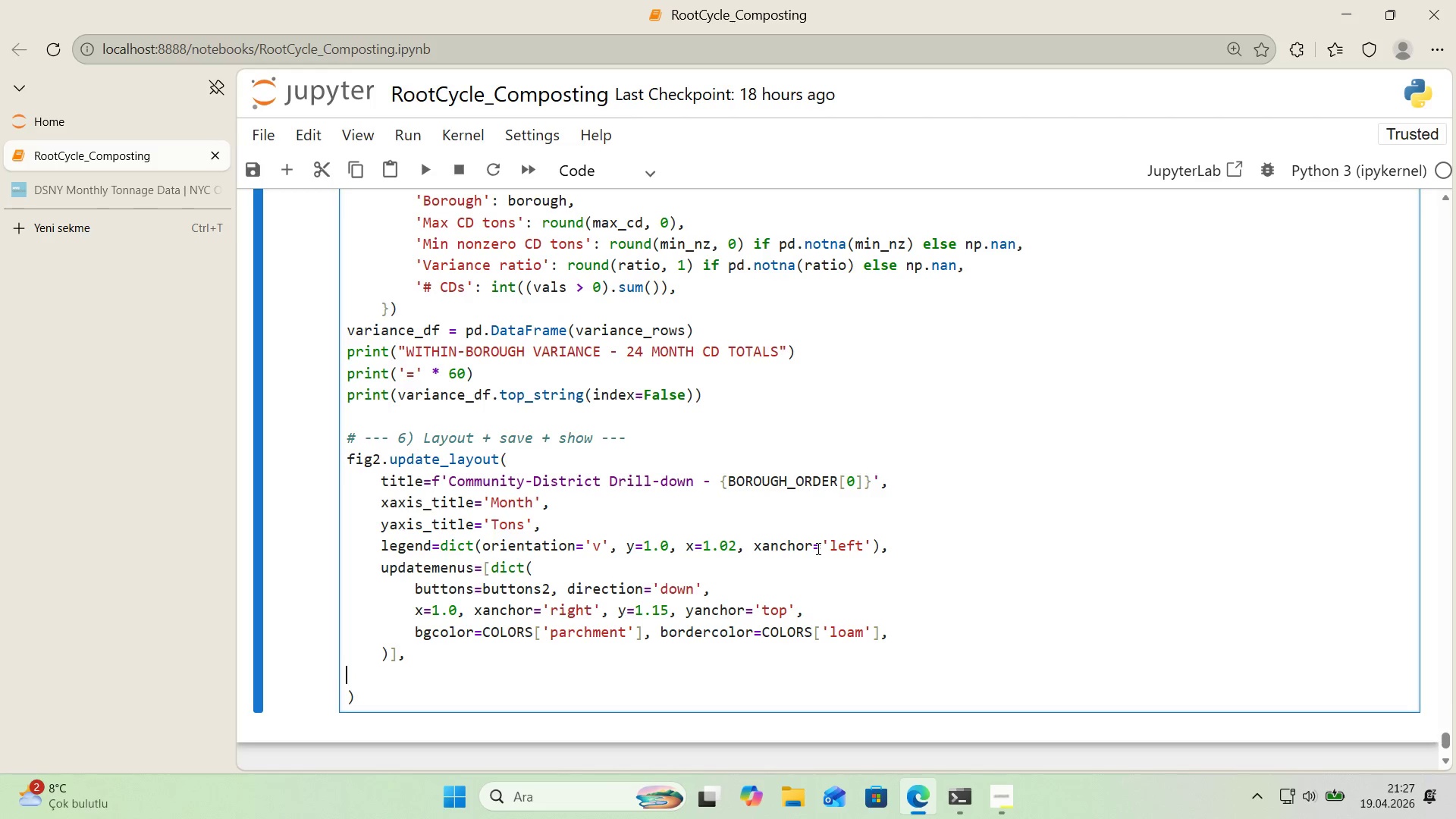 
type(hr'g)
key(Backspace)
key(Backspace)
key(Backspace)
key(Backspace)
key(Tab)
type(hre)
key(Backspace)
key(Backspace)
type(e'ght)620)
key(Backspace)
key(Backspace)
type(560)
key(Backspace)
key(Backspace)
key(Backspace)
key(Backspace)
type(560, **PLOTLY_LAYOUT,)
 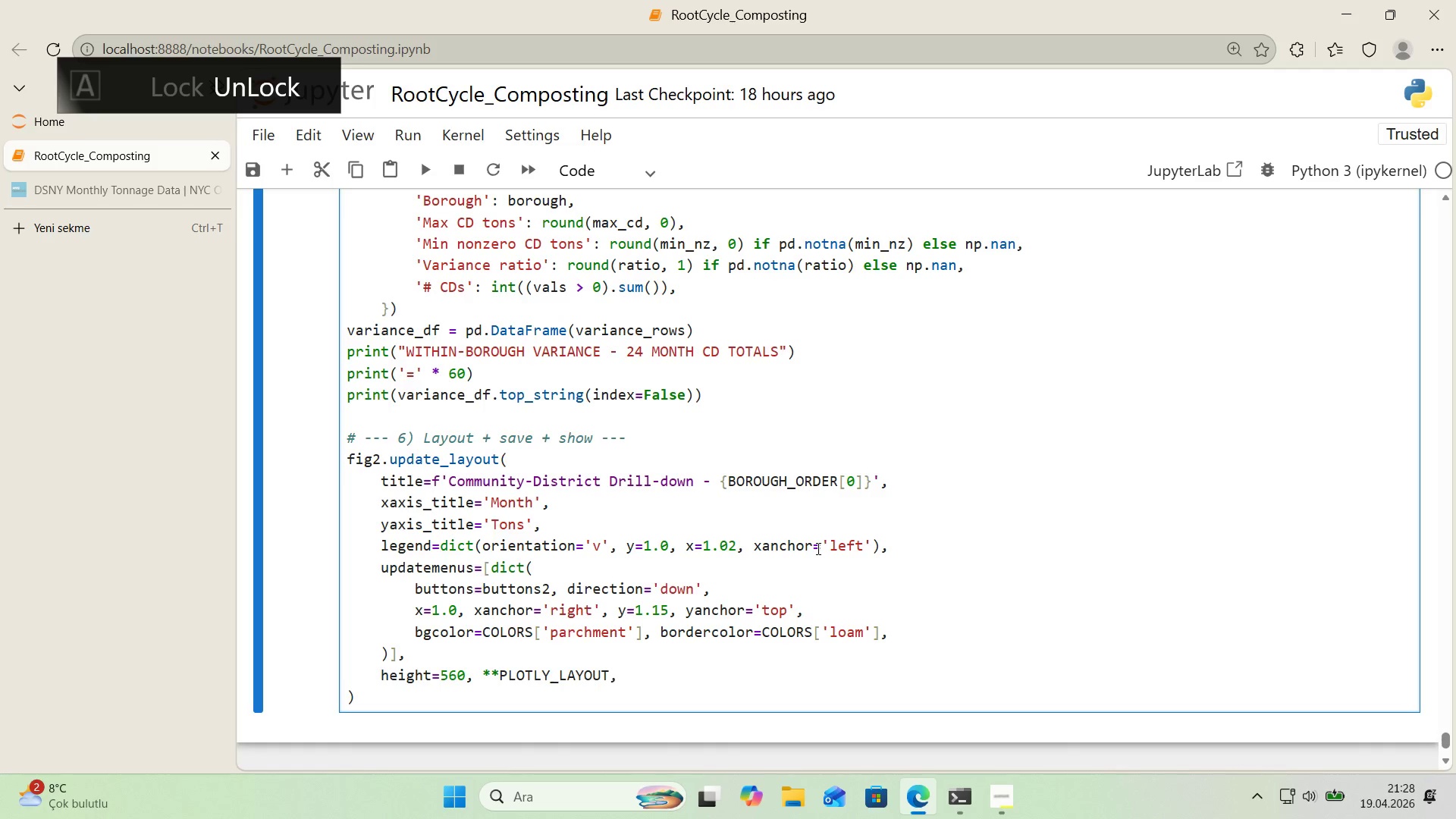 
key(ArrowDown)
 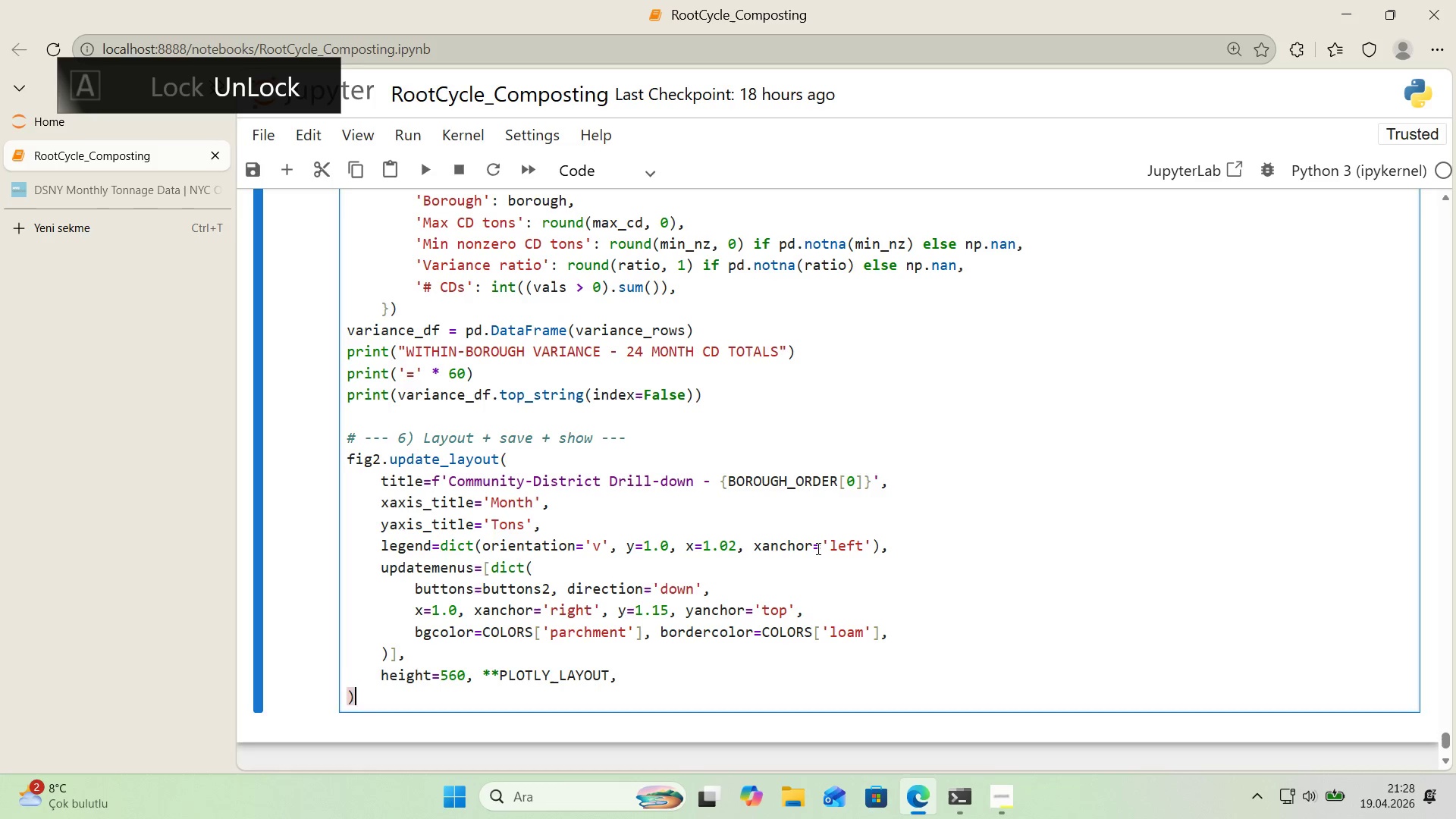 
key(Enter)
 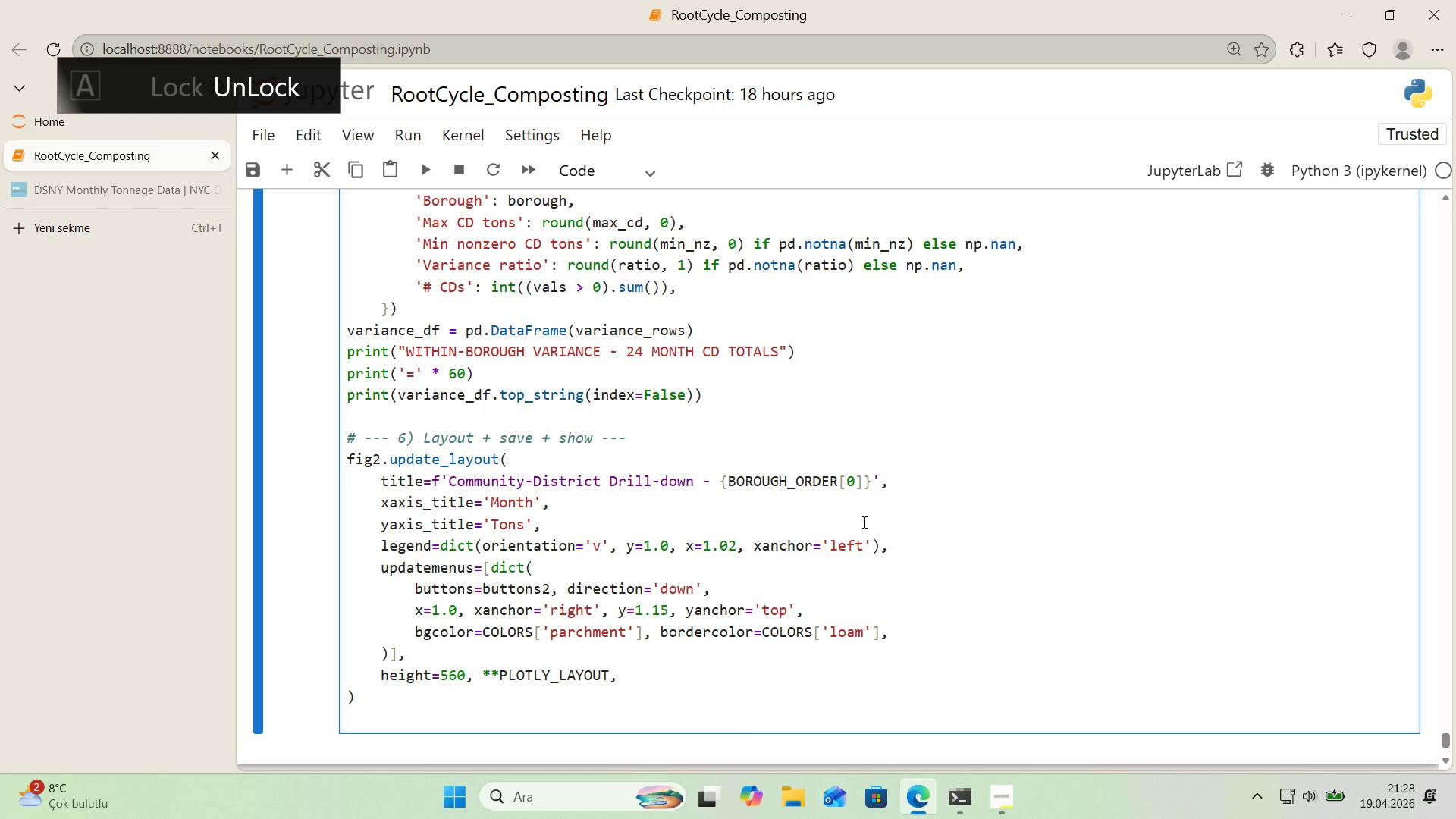 
key(F)
 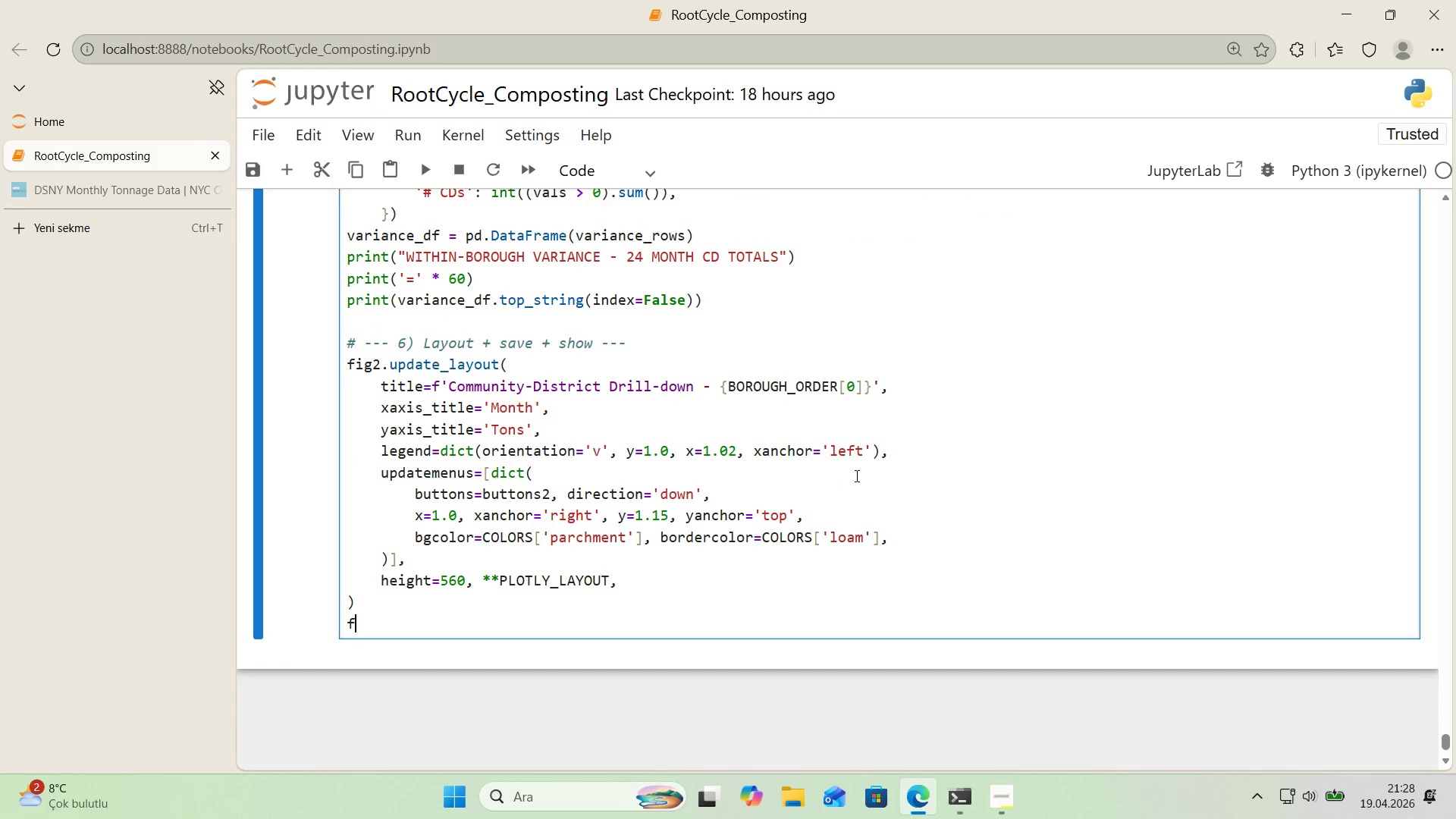 
scroll: coordinate [863, 513], scroll_direction: down, amount: 1.0
 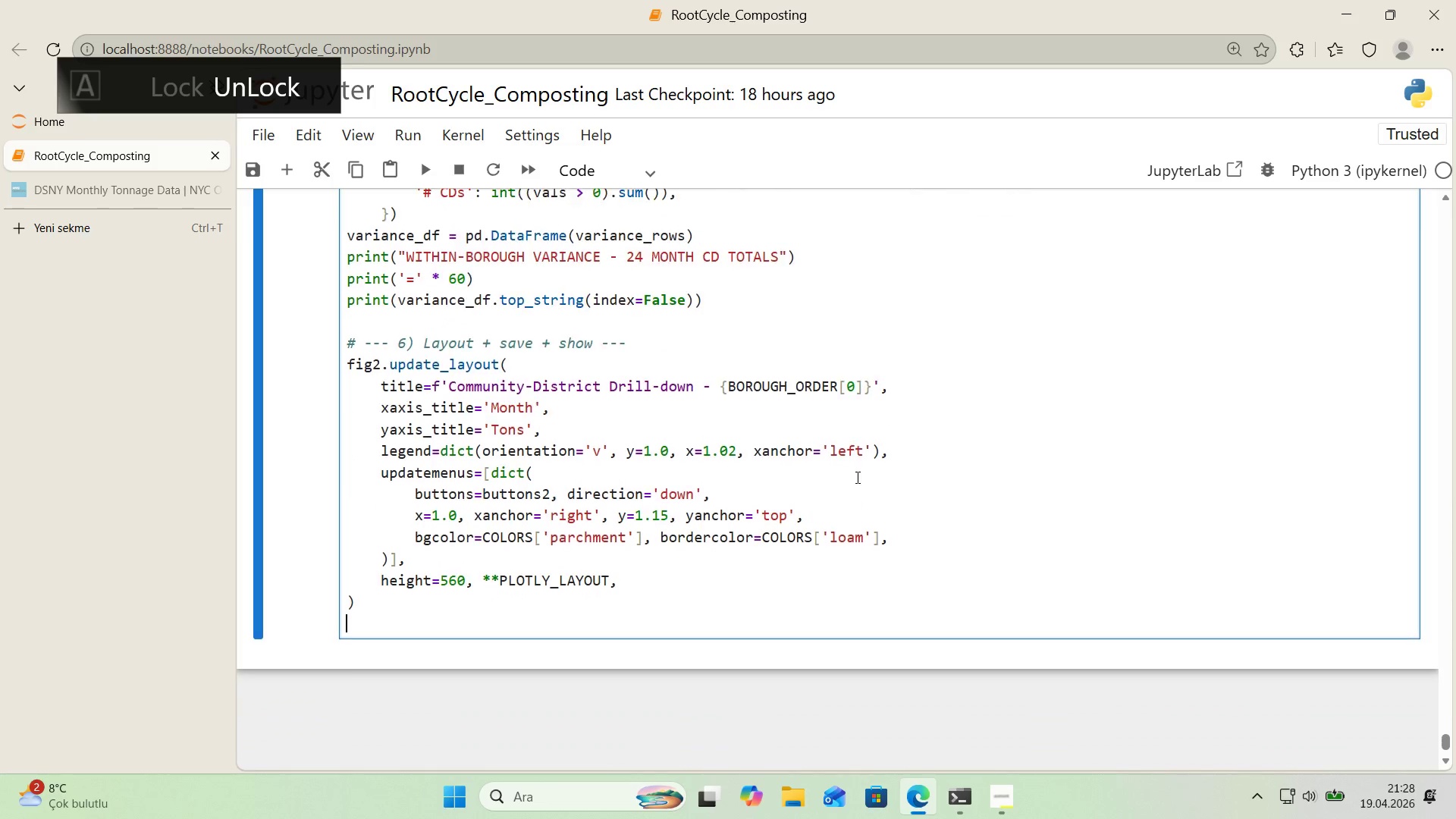 
type('g.wr'te_'mage*()
 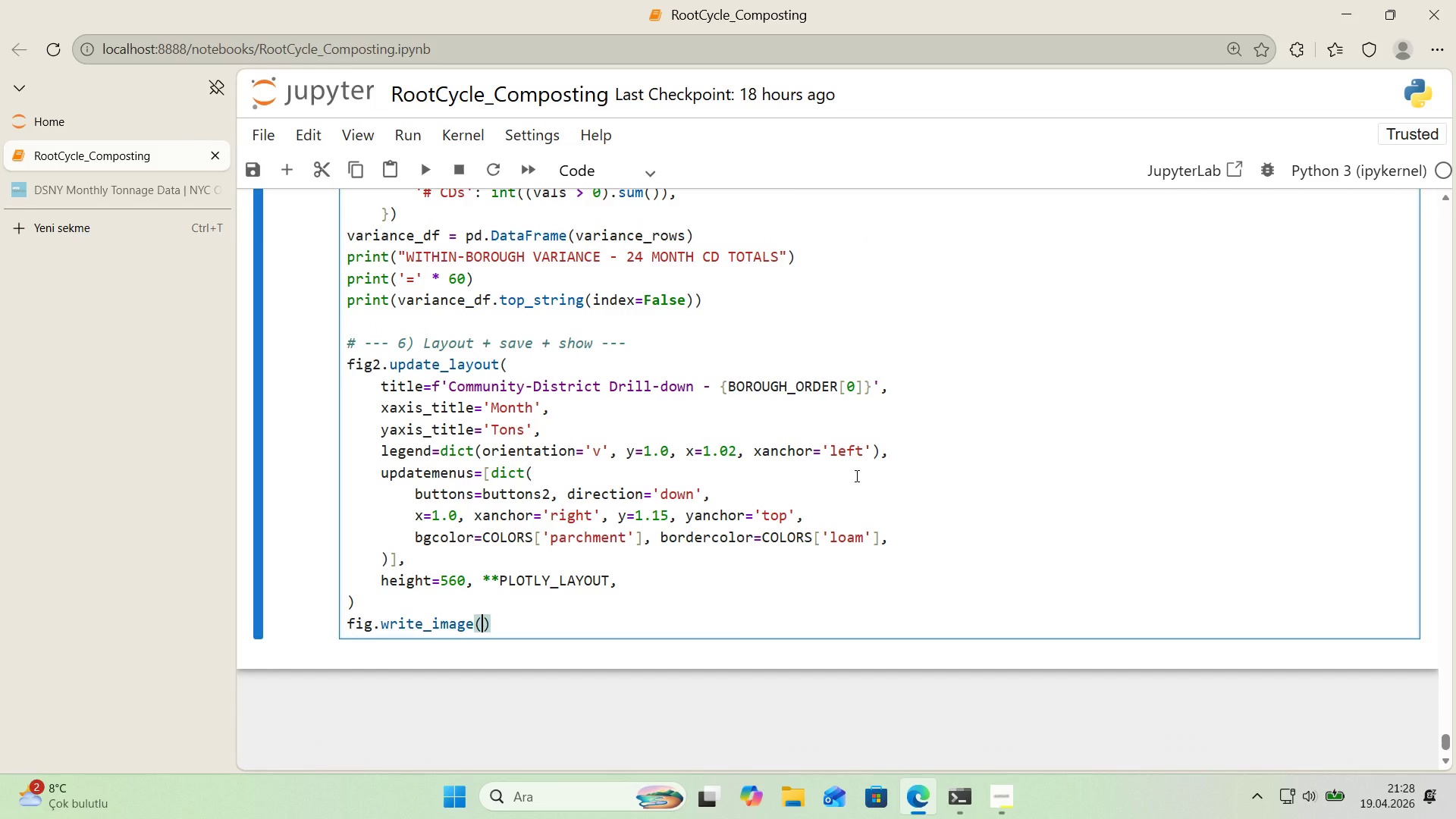 
 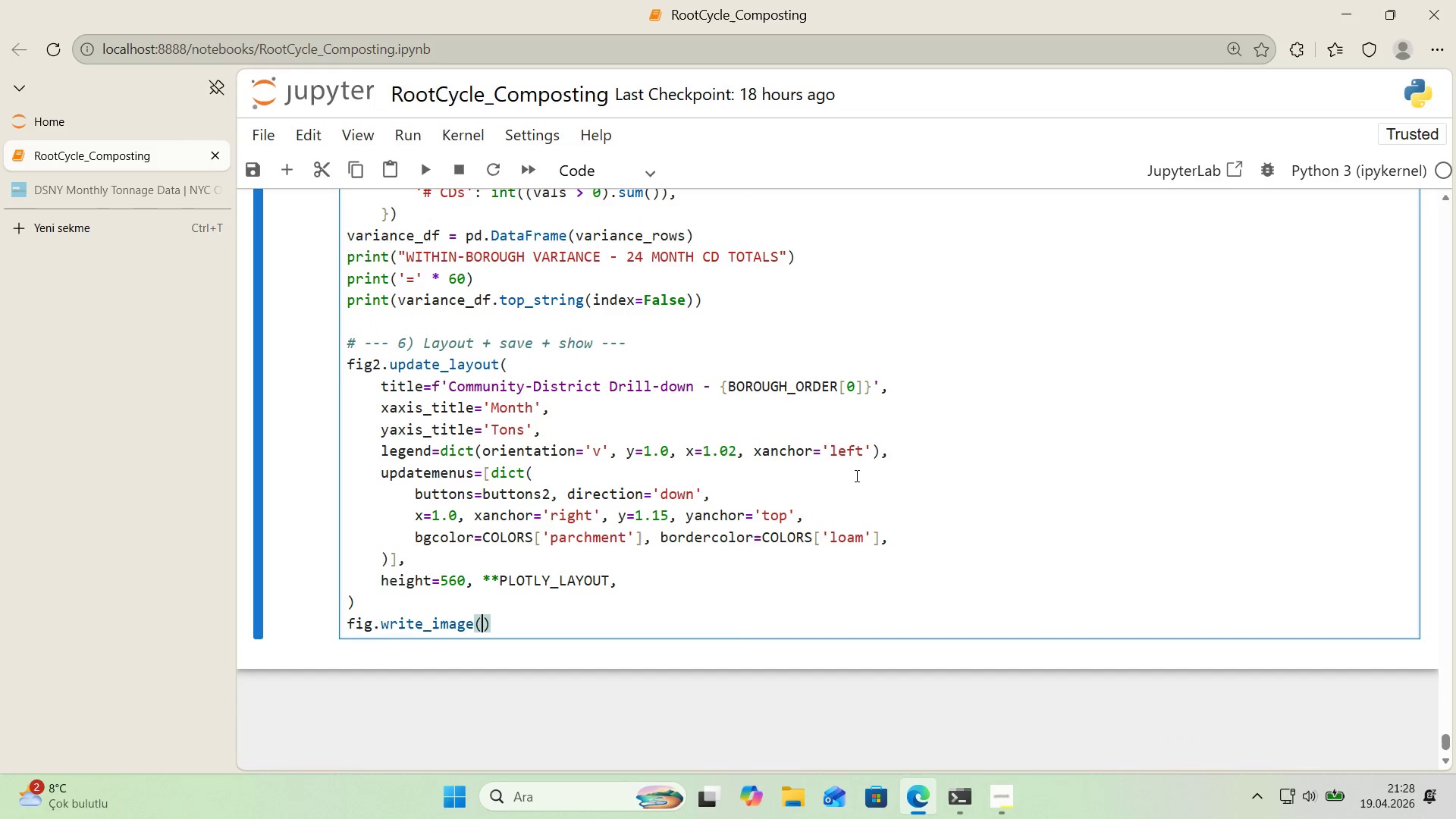 
key(ArrowLeft)
 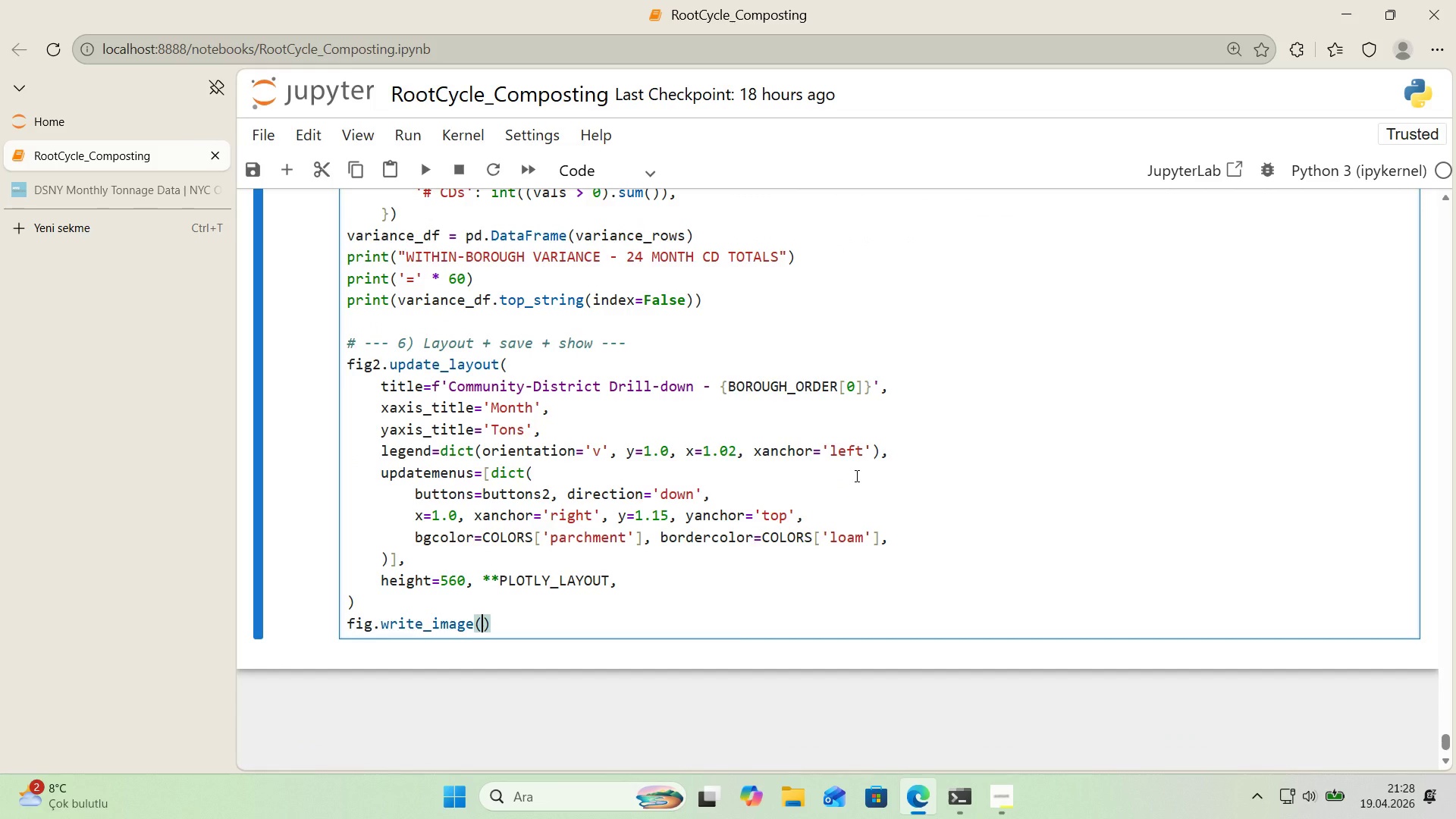 
type(OUTPUT_DU)
key(Backspace)
type(IR & @@)
 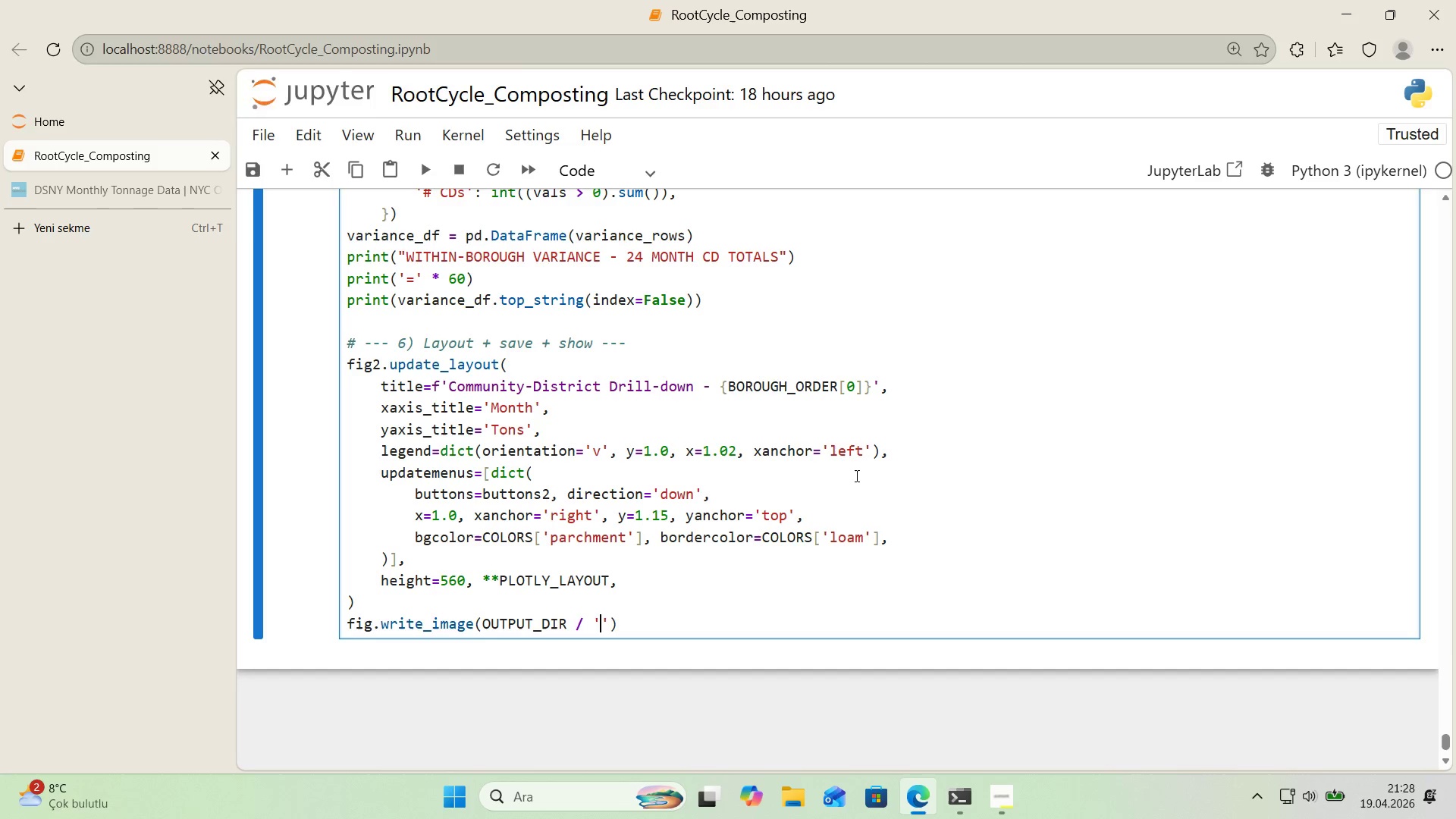 
 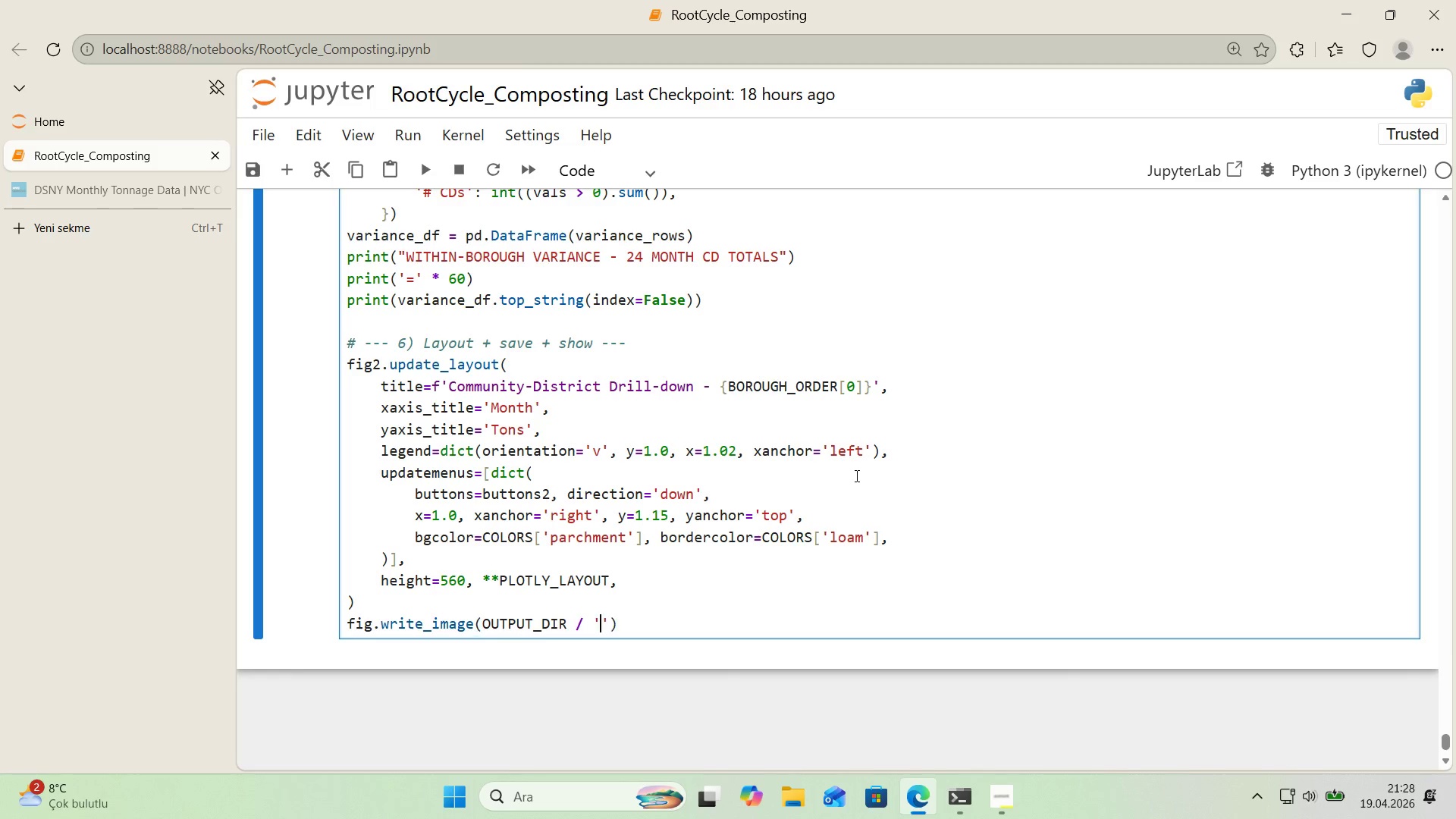 
key(ArrowLeft)
 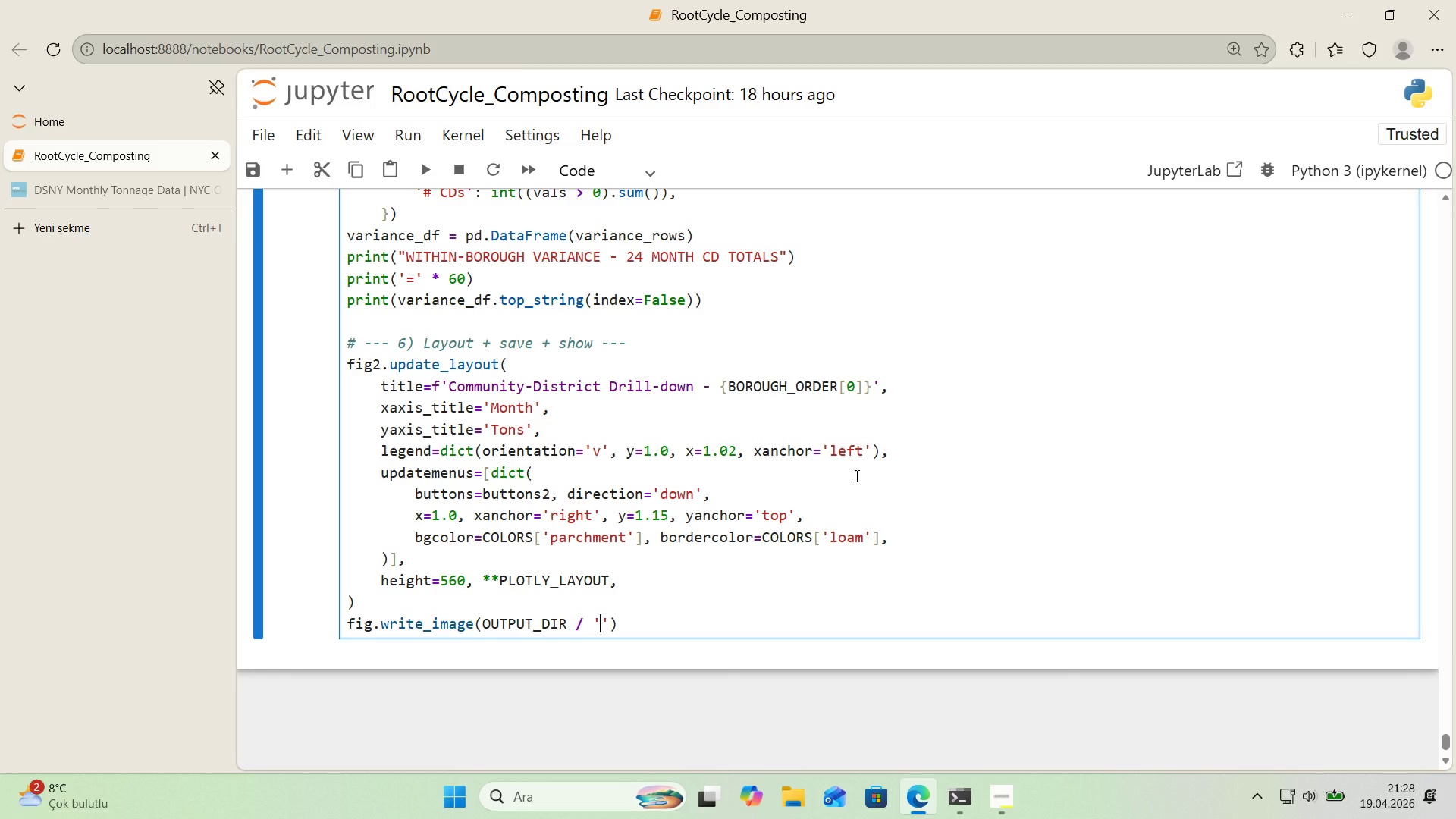 
type(g'h)
key(Backspace)
key(Backspace)
key(Backspace)
type(f'g3_cd_dr'lldown.png)
 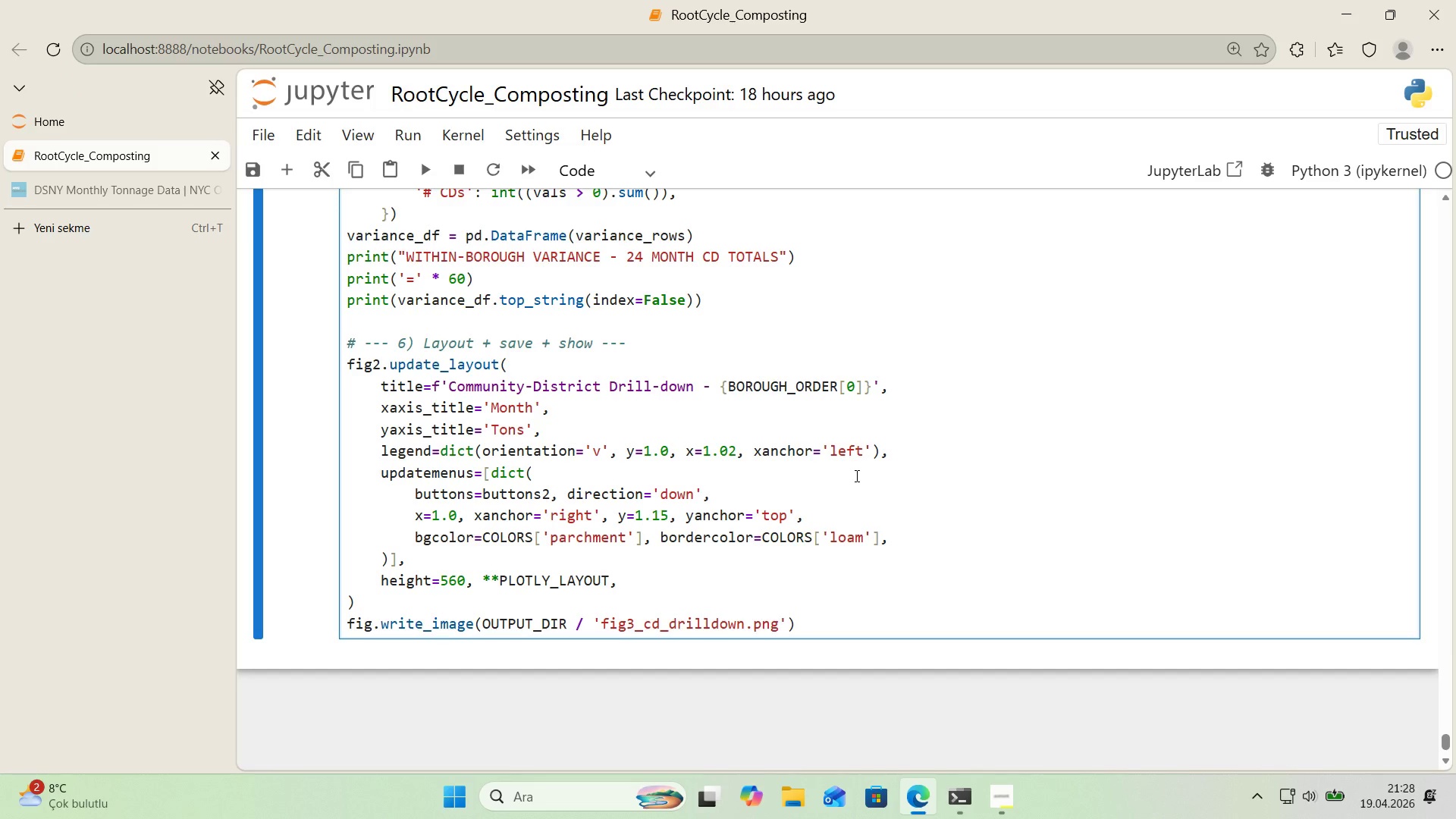 
key(ArrowRight)
 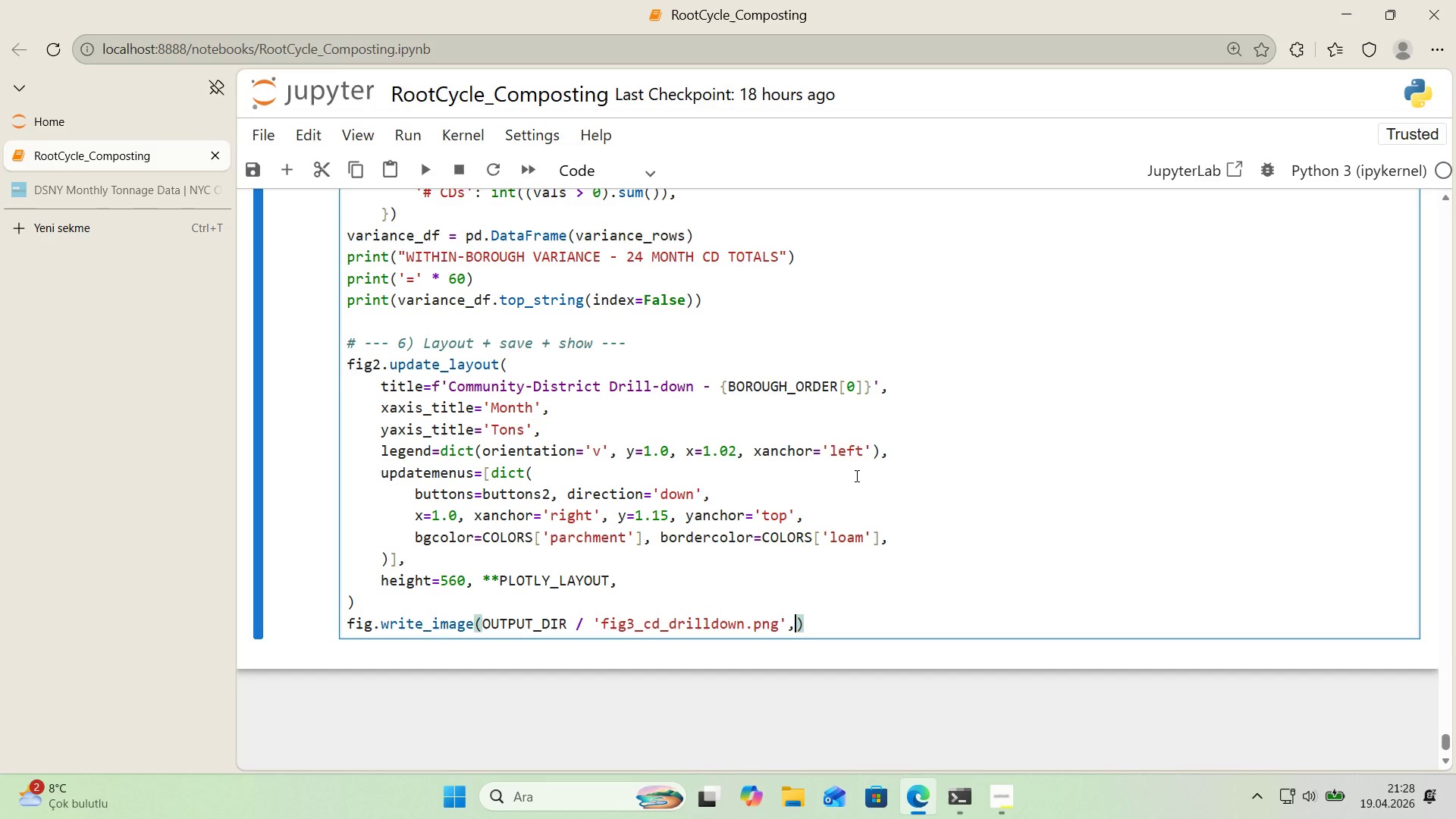 
key(Comma)
 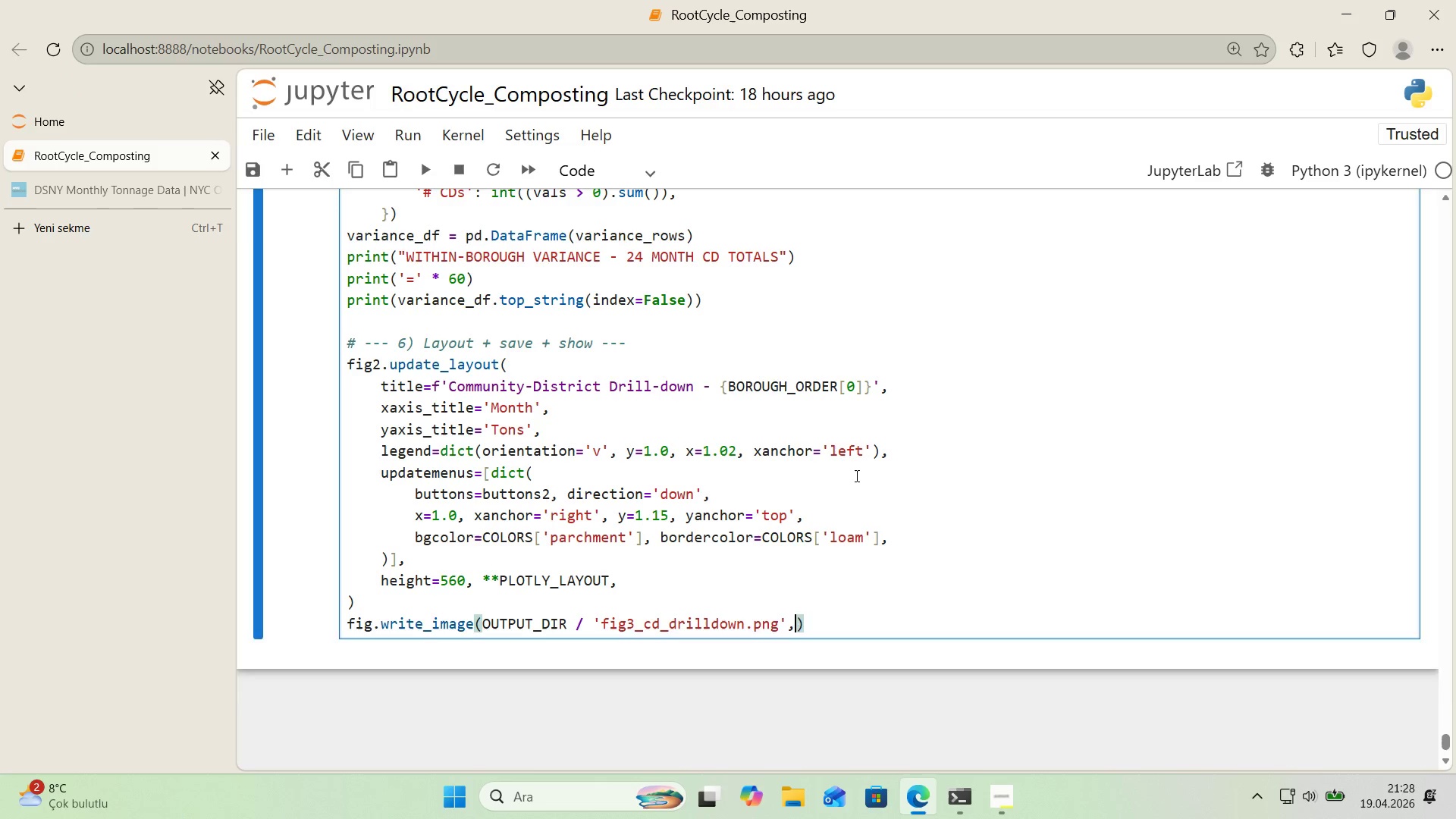 
key(Enter)
 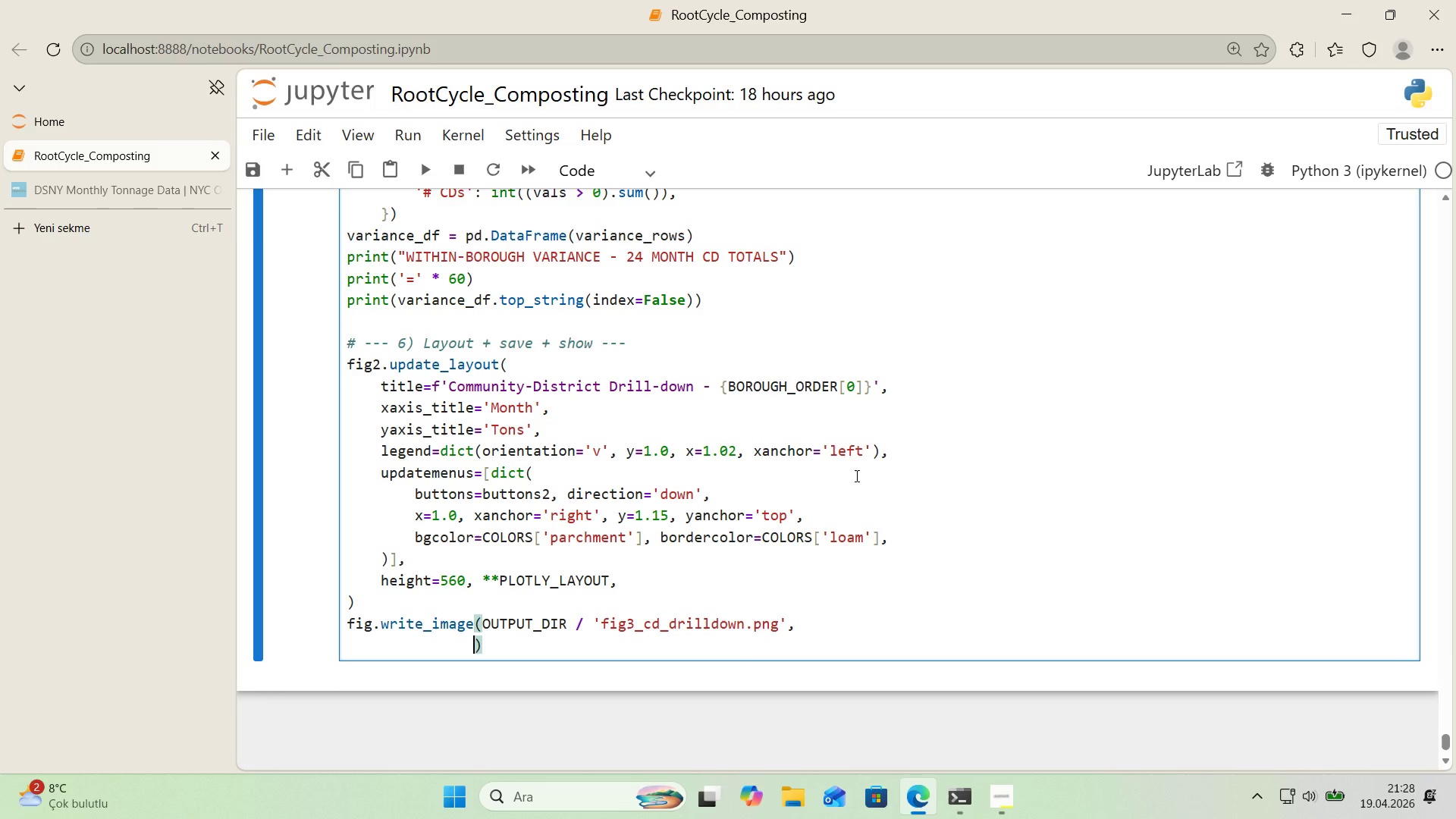 
type(w'dth)1200, hr)
key(Backspace)
type(e'ght)560, scale)2)
 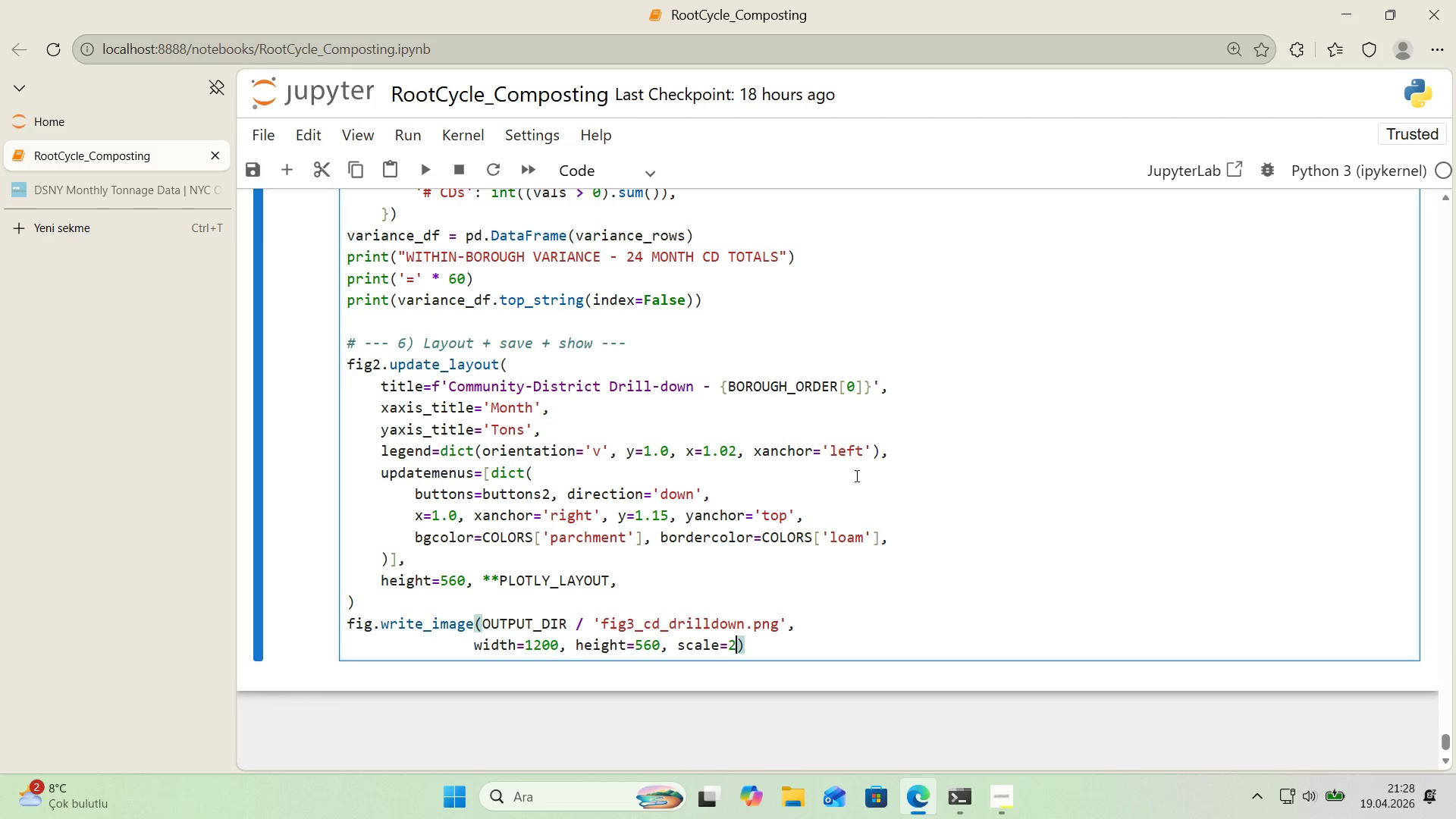 
key(ArrowRight)
 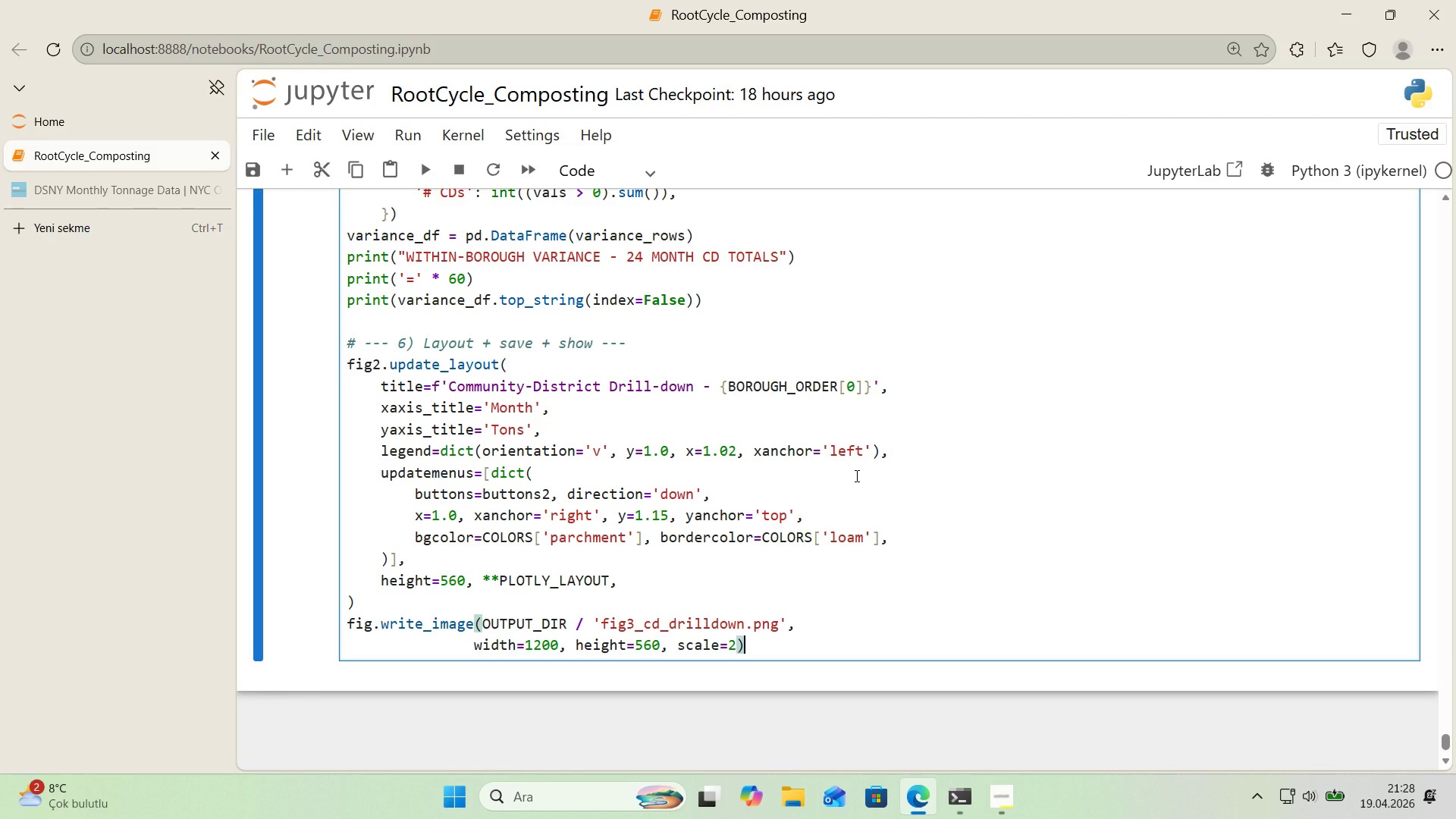 
key(ArrowDown)
 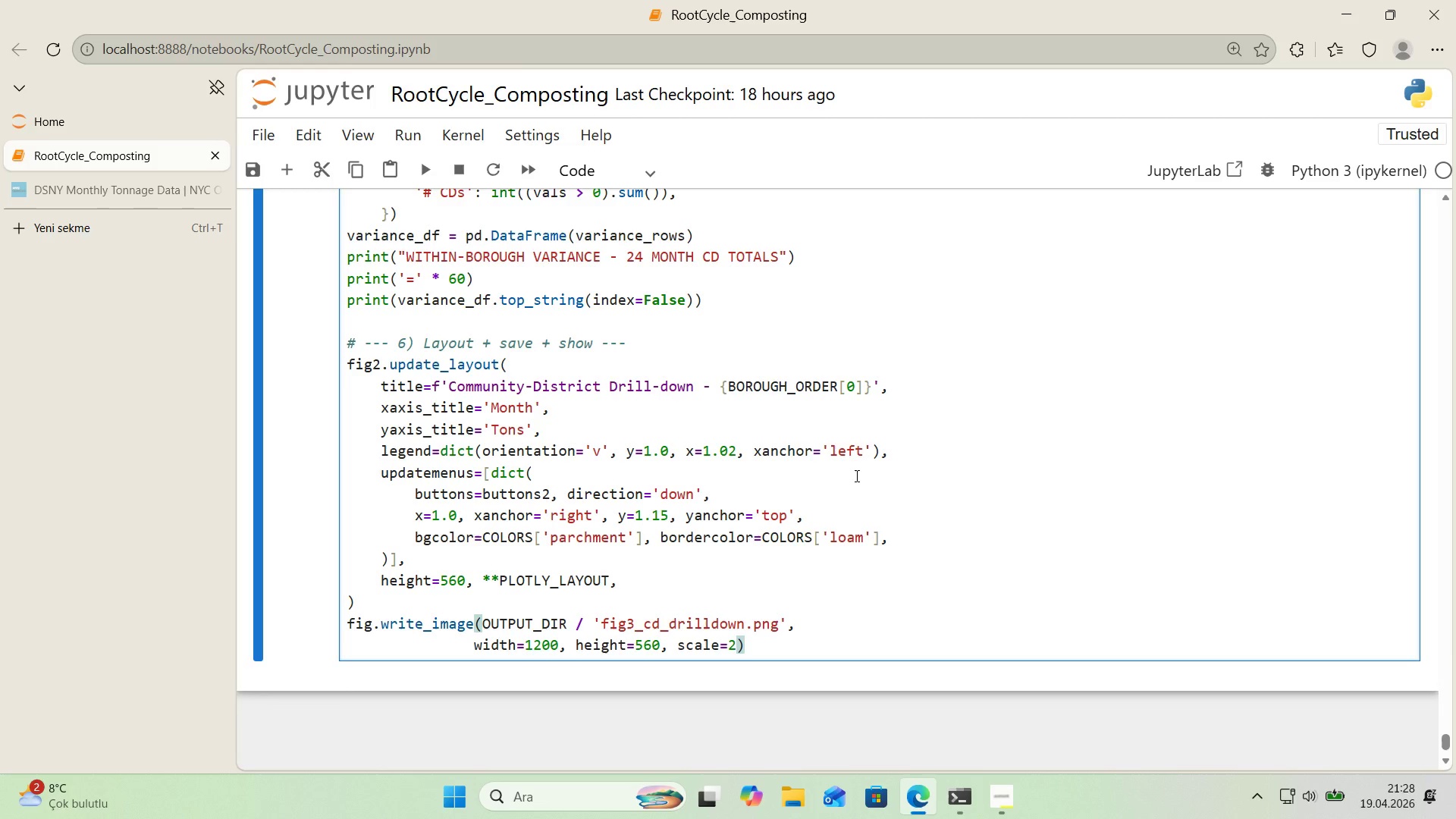 
key(Enter)
 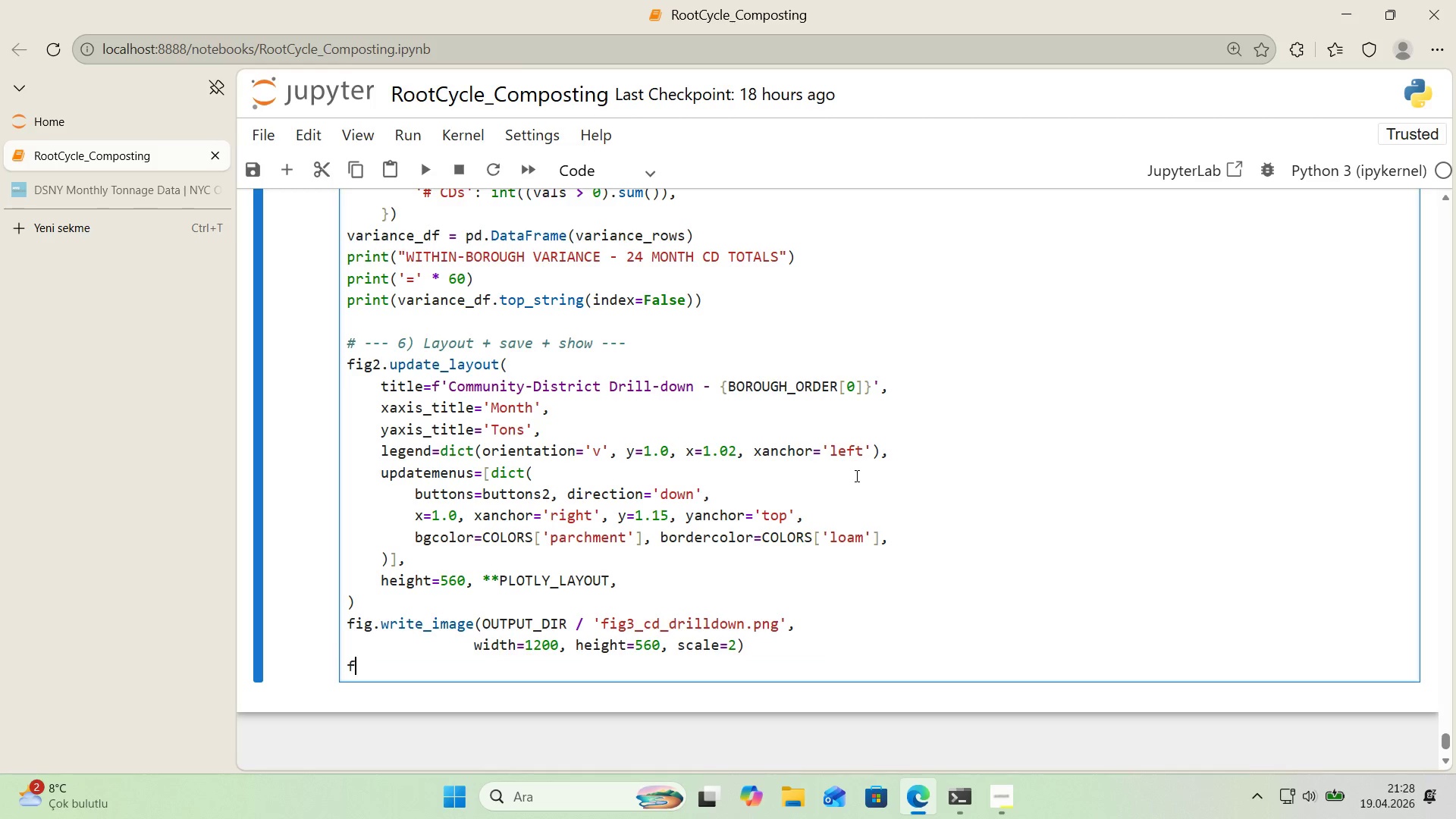 
type(f'g.s)
key(Backspace)
key(Backspace)
type(2.show*()
 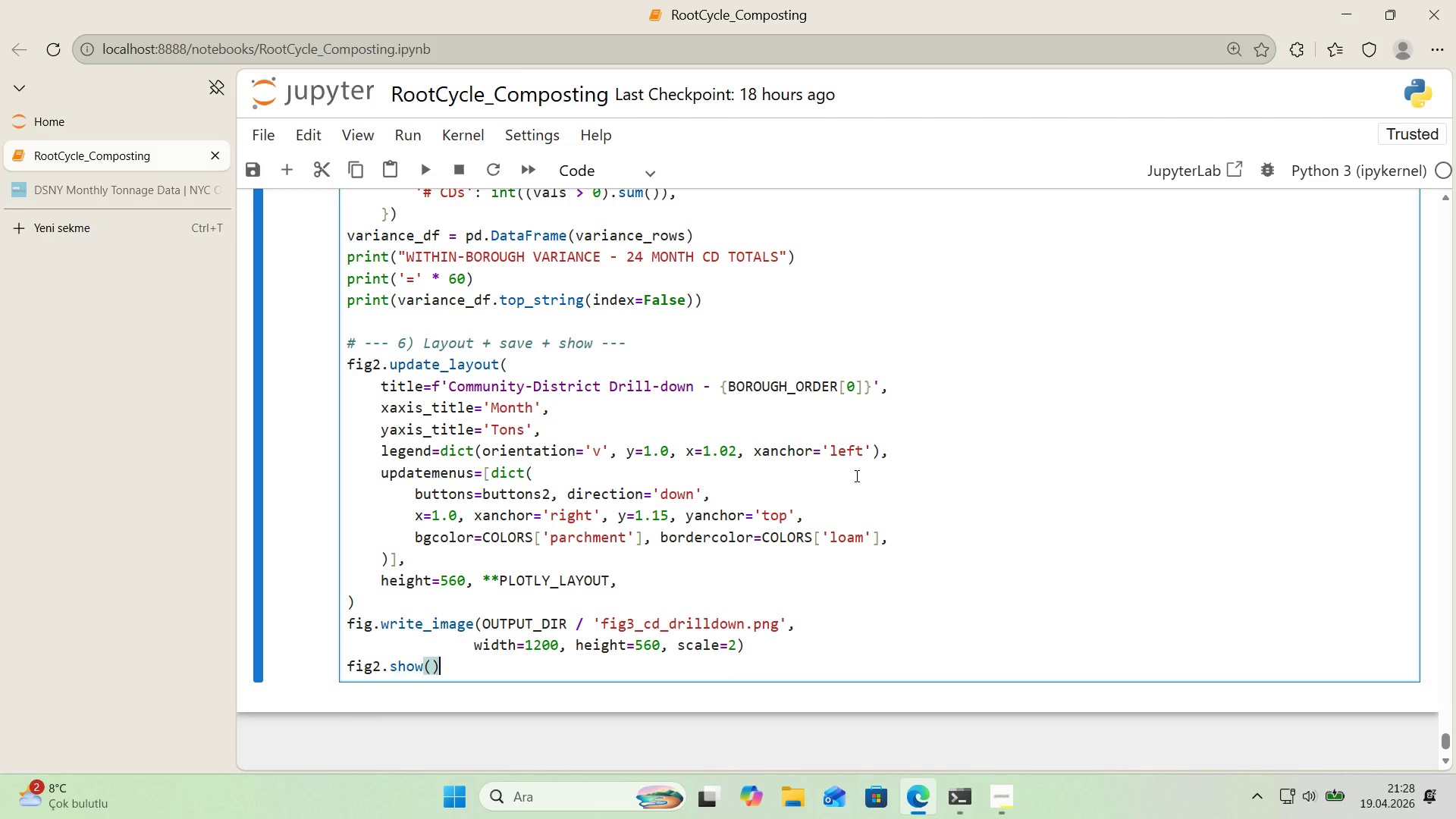 
left_click([375, 623])
 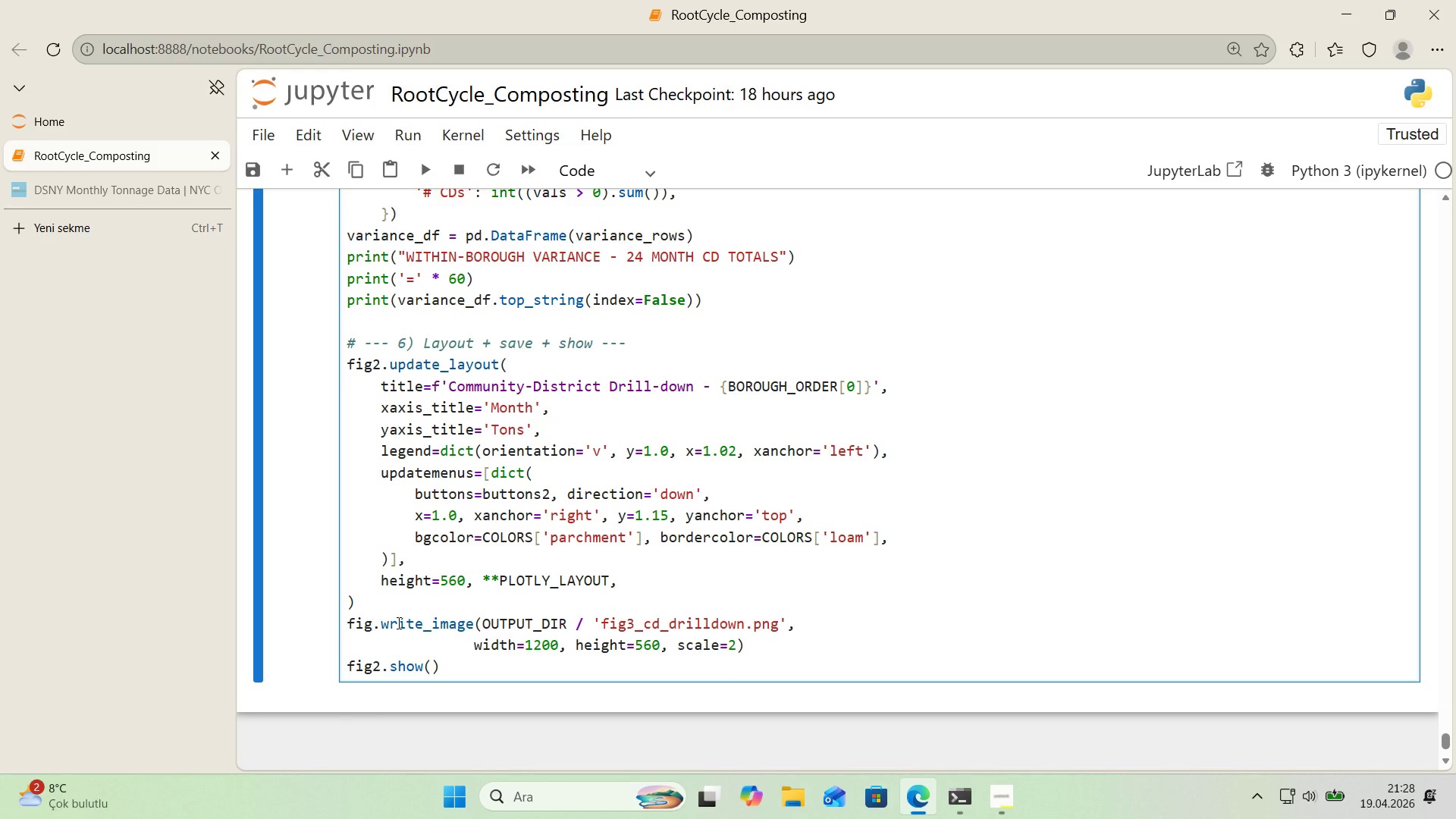 
key(2)
 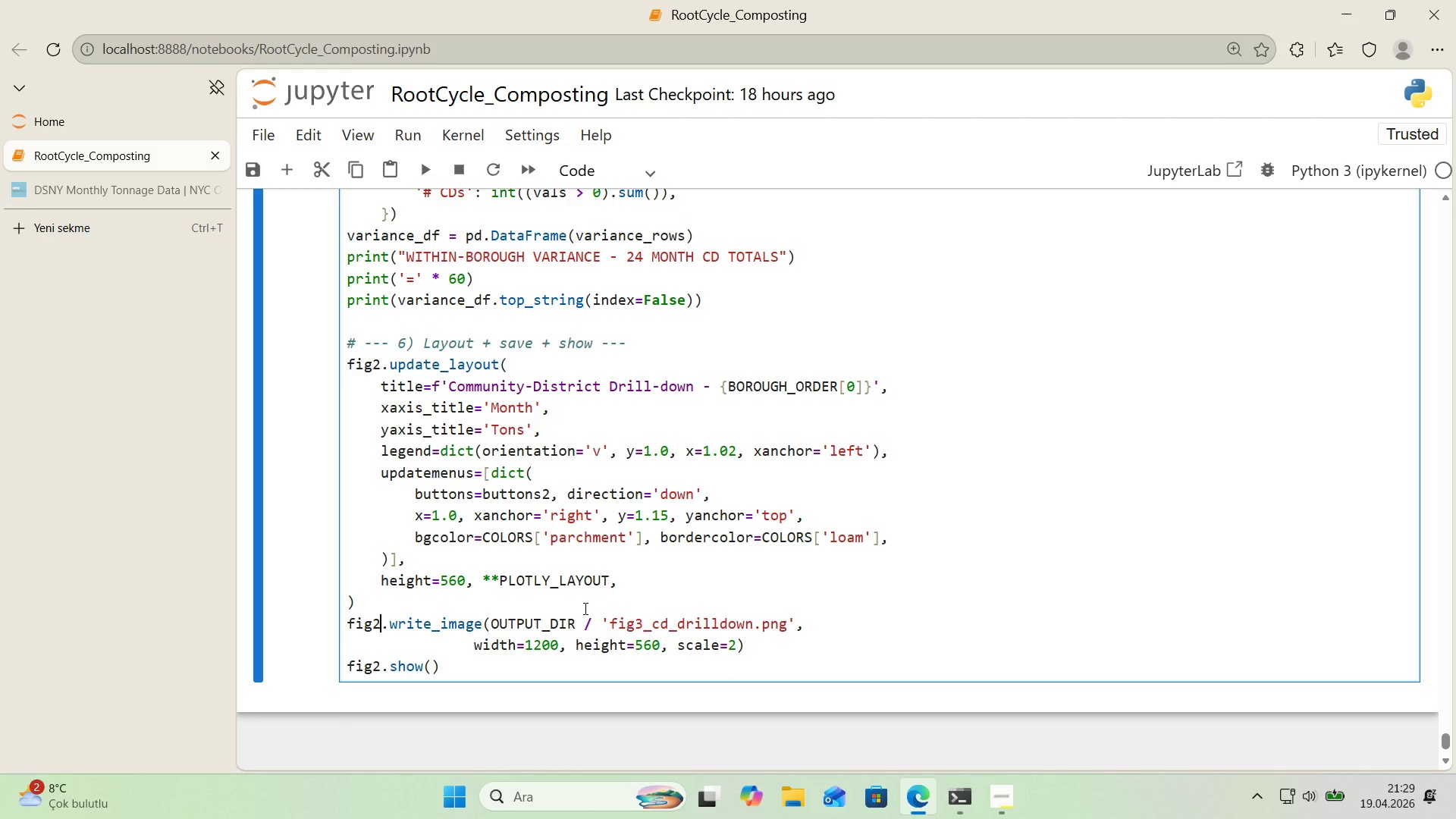 
wait(19.69)
 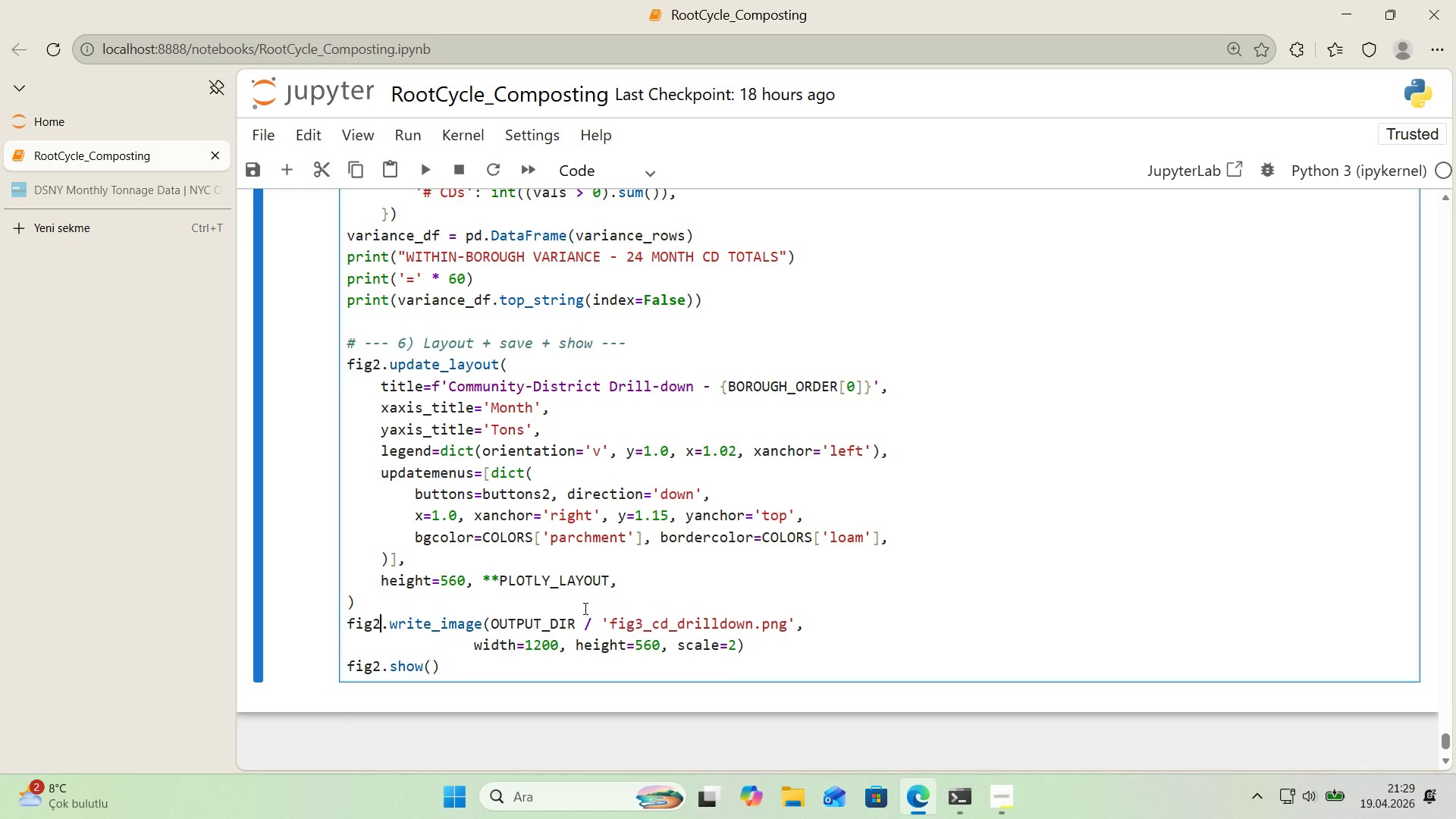 
scroll: coordinate [517, 580], scroll_direction: up, amount: 9.0
 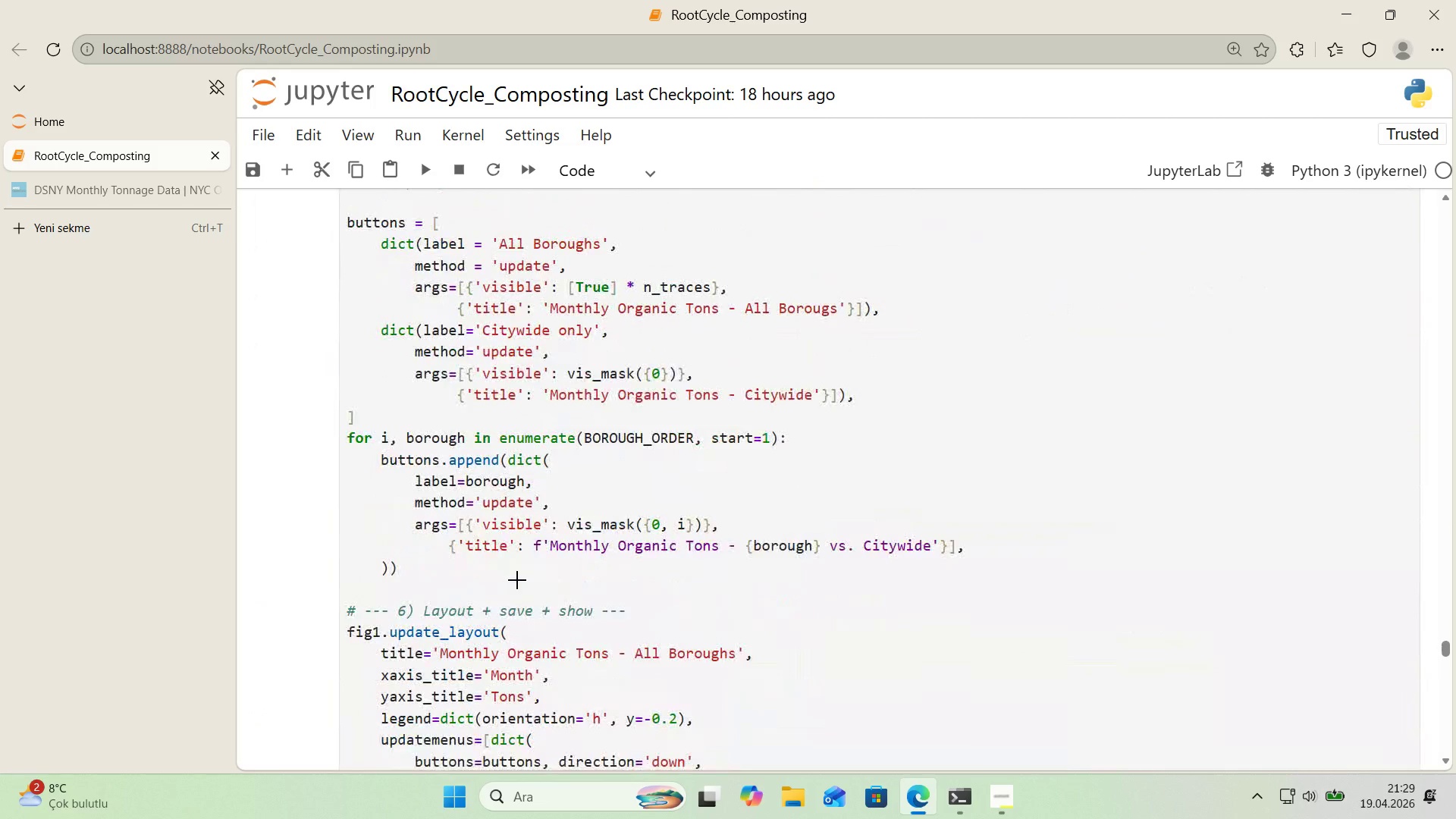 
scroll: coordinate [517, 580], scroll_direction: down, amount: 2.0
 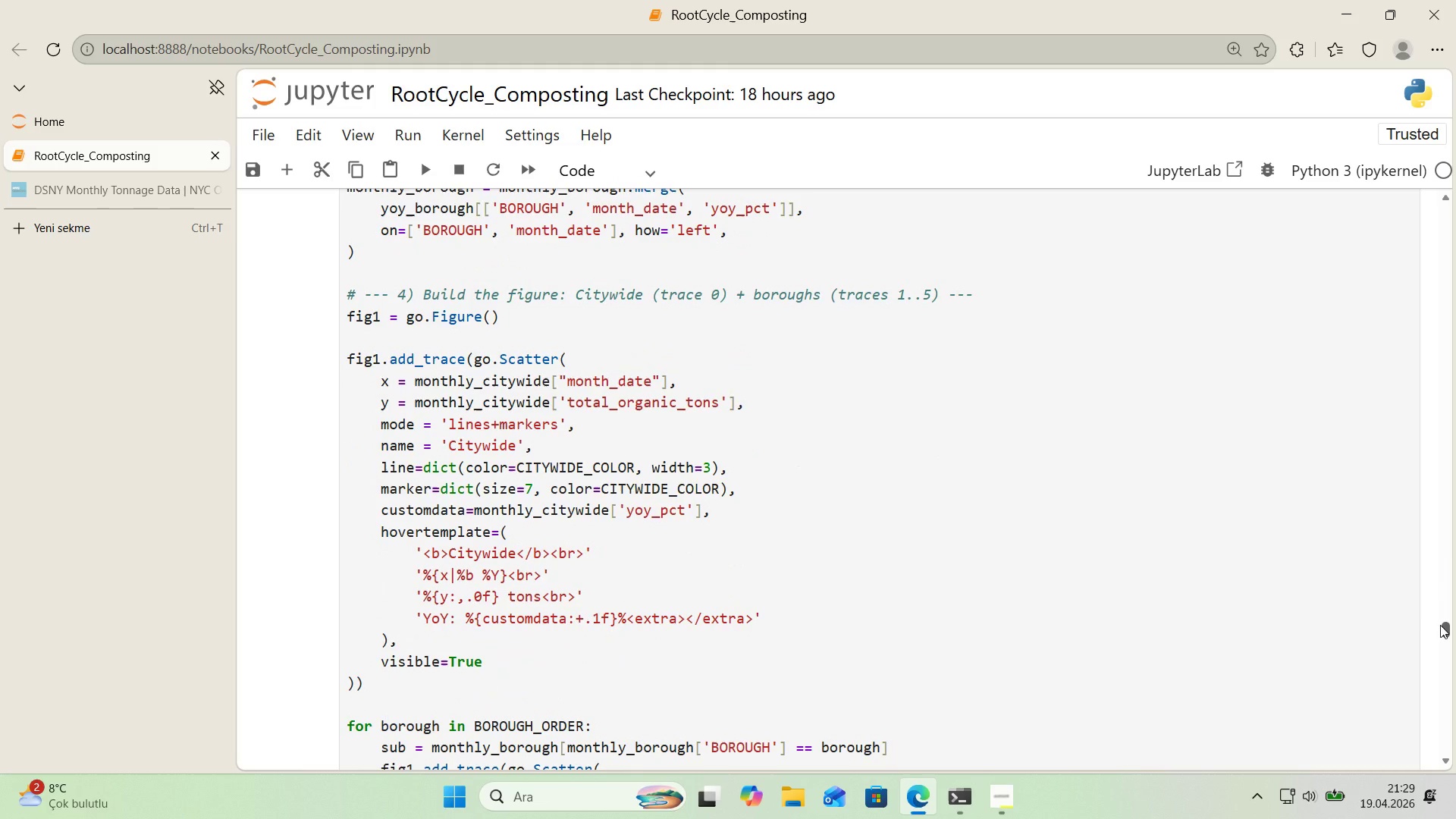 
left_click_drag(start_coordinate=[1443, 626], to_coordinate=[1449, 764])
 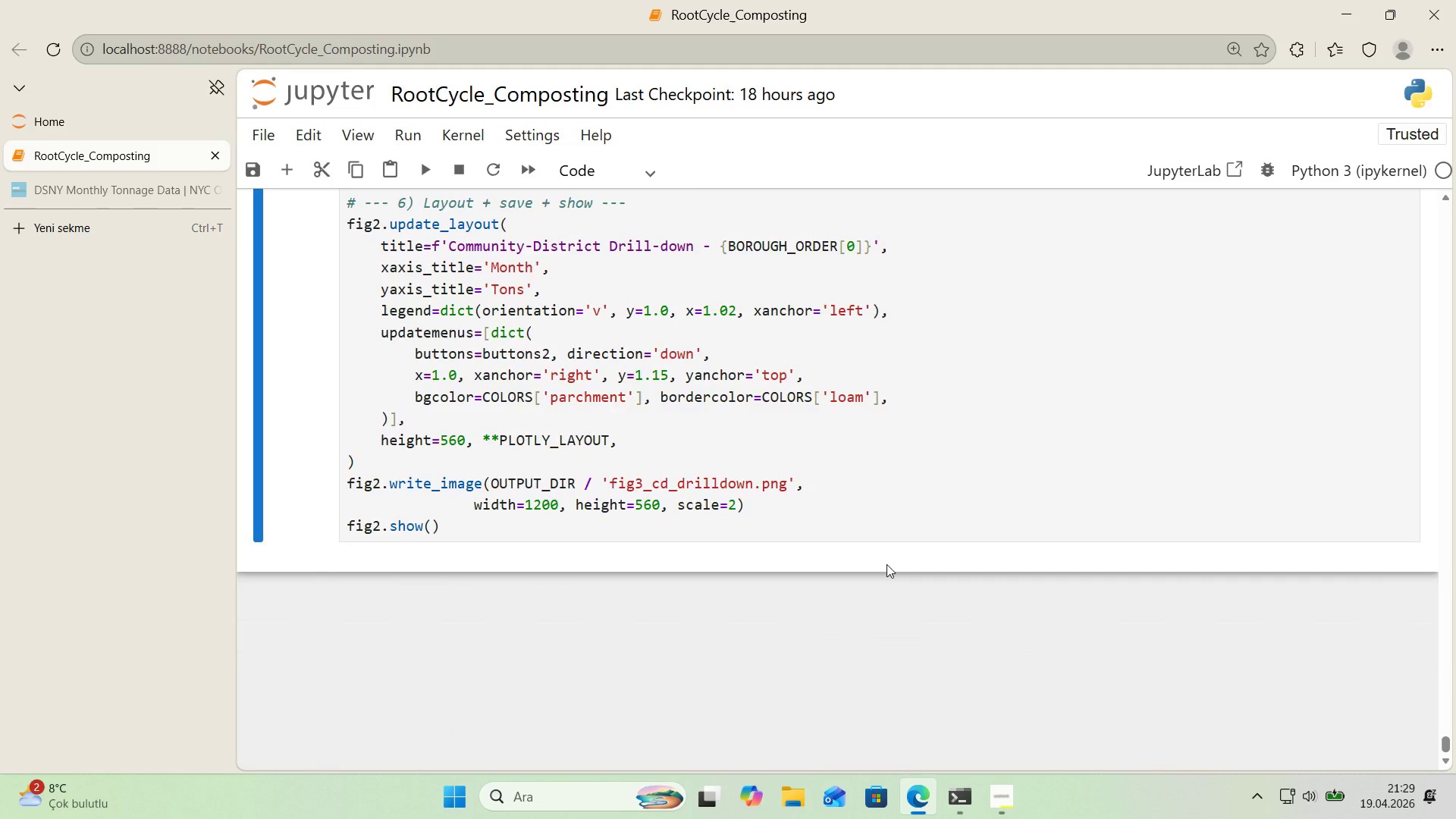 
scroll: coordinate [941, 555], scroll_direction: up, amount: 32.0
 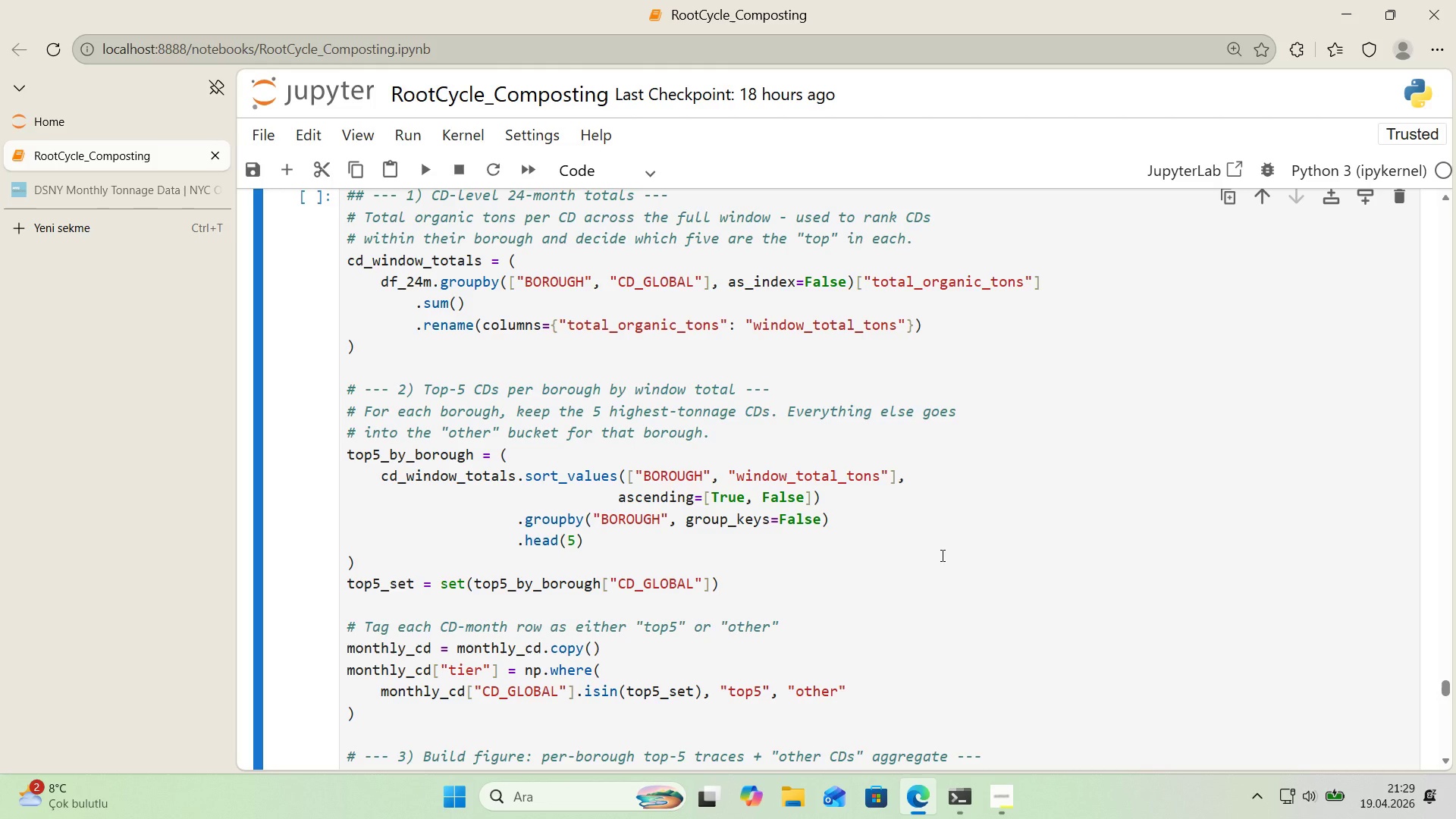 
wait(32.38)
 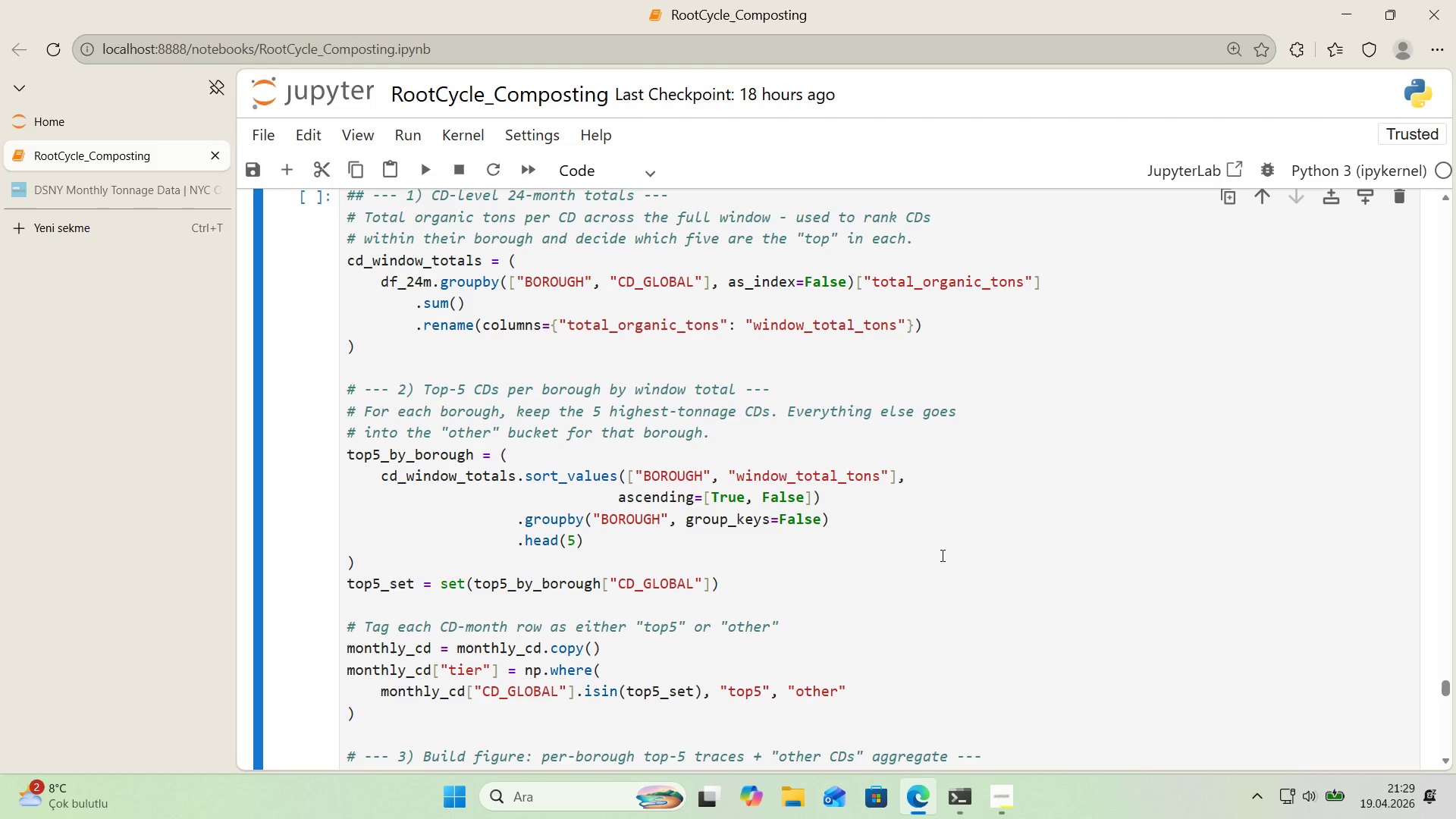 
scroll: coordinate [1003, 510], scroll_direction: down, amount: 6.0
 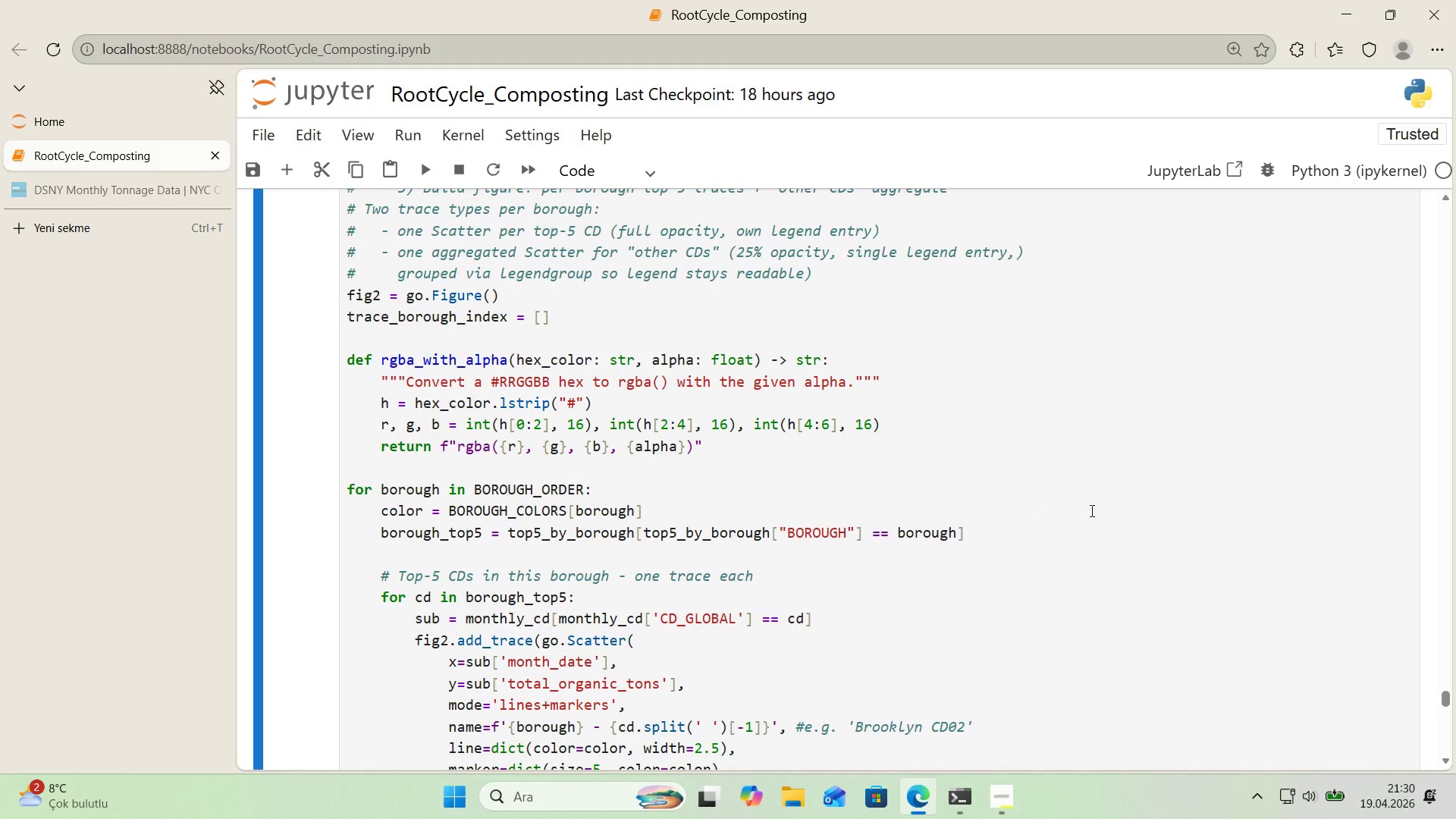 
wait(7.06)
 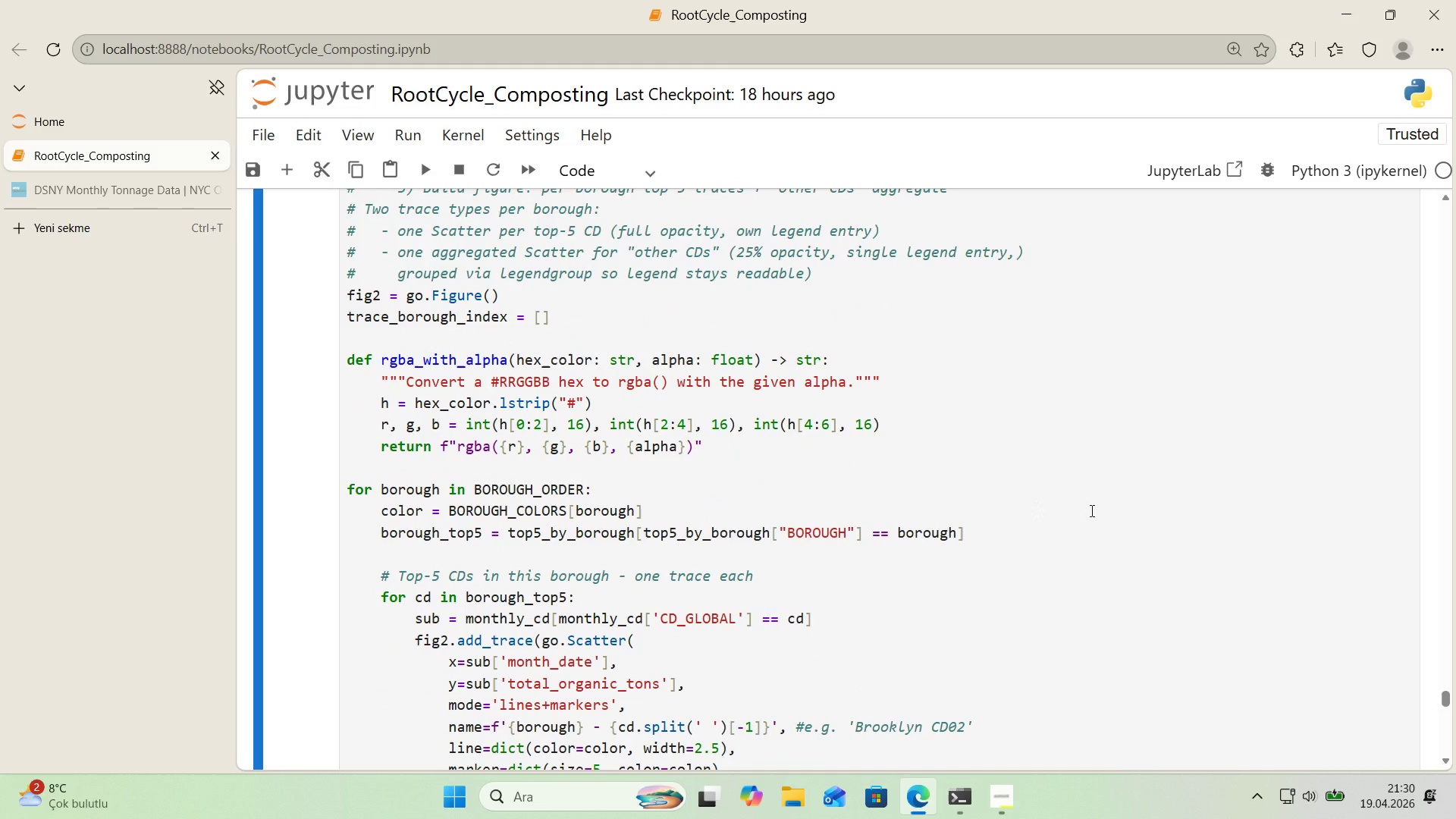 
scroll: coordinate [1075, 496], scroll_direction: down, amount: 6.0
 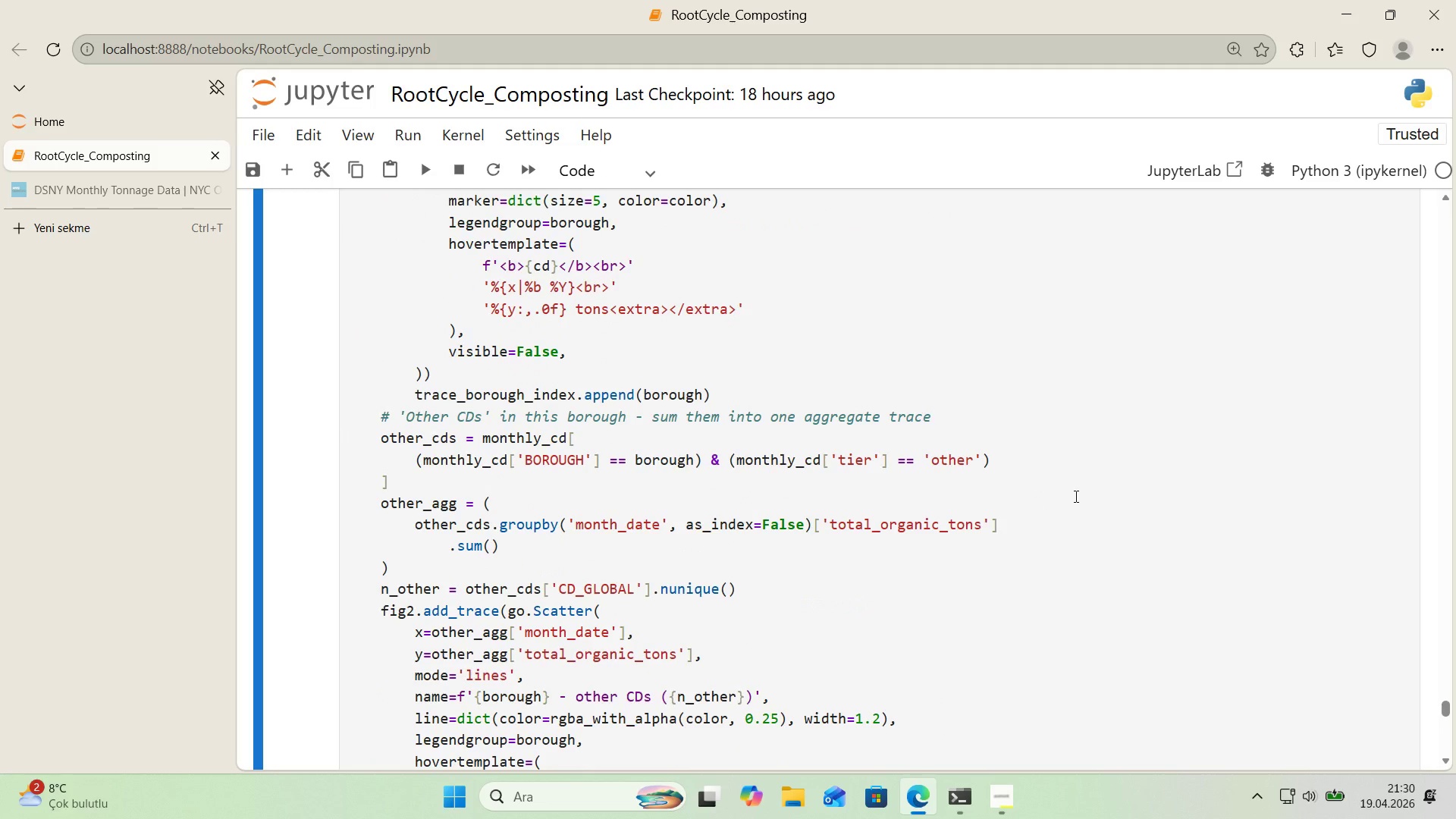 
wait(6.47)
 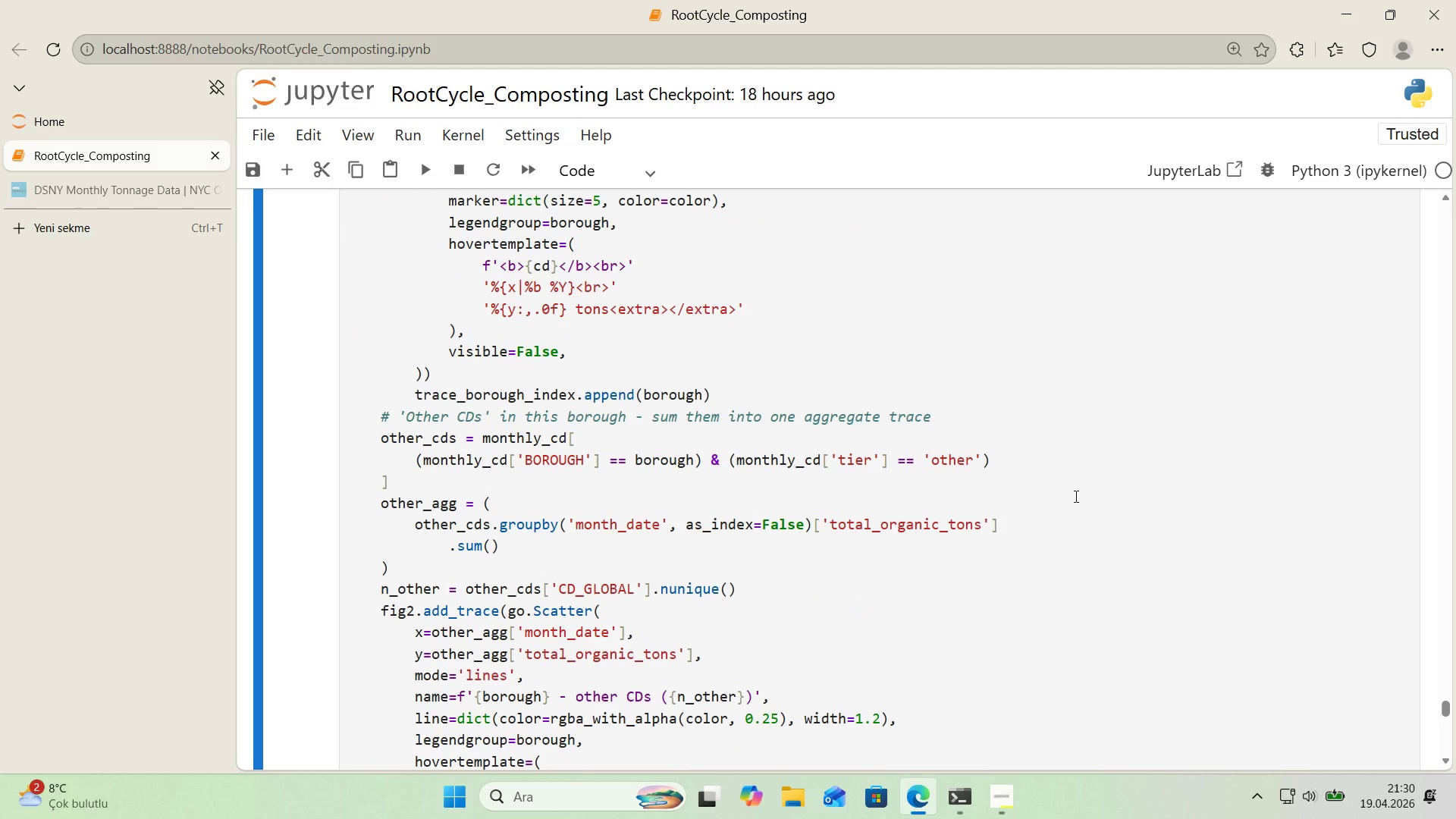 
scroll: coordinate [1198, 439], scroll_direction: down, amount: 6.0
 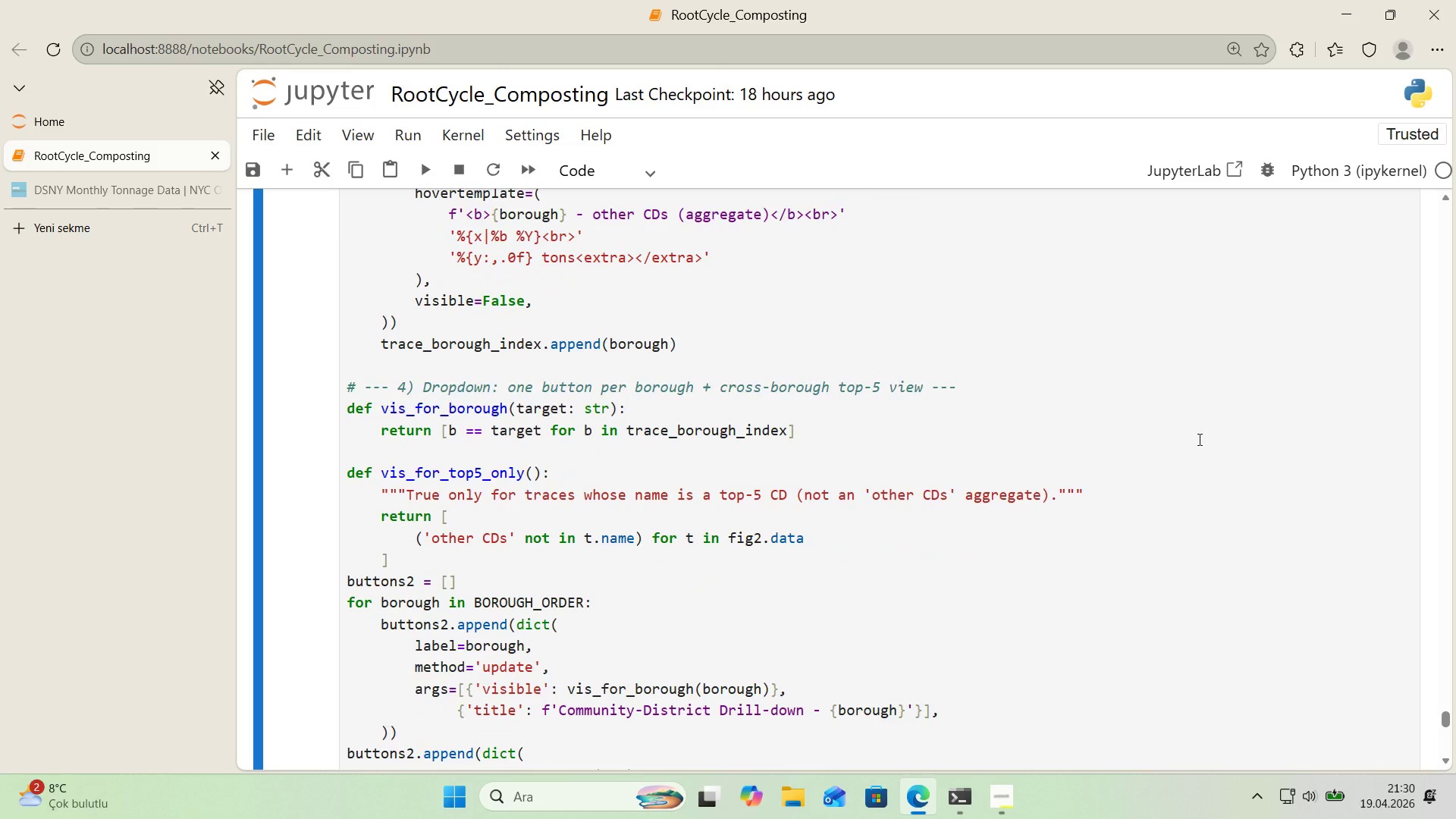 
wait(5.96)
 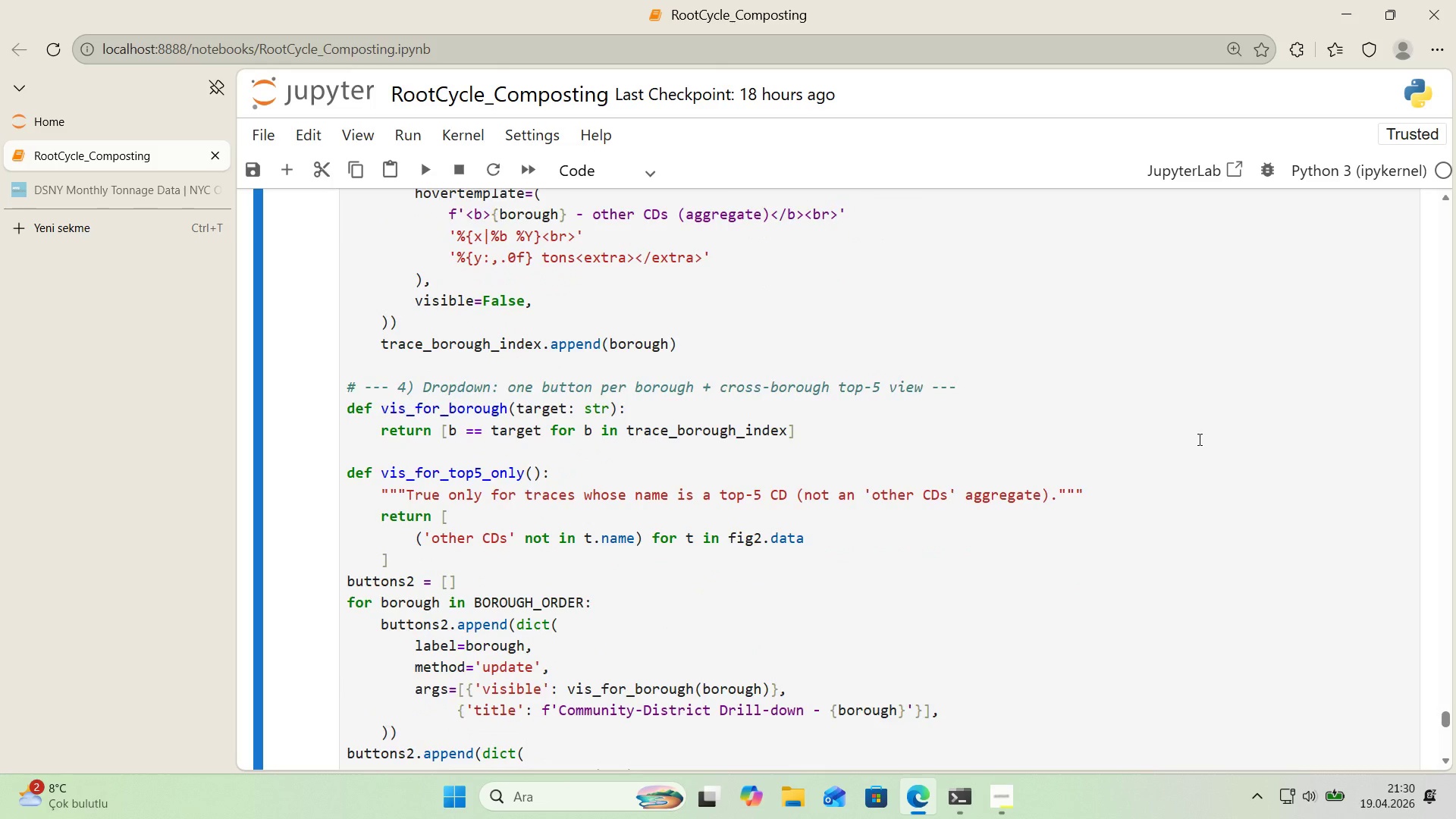 
scroll: coordinate [1195, 439], scroll_direction: down, amount: 6.0
 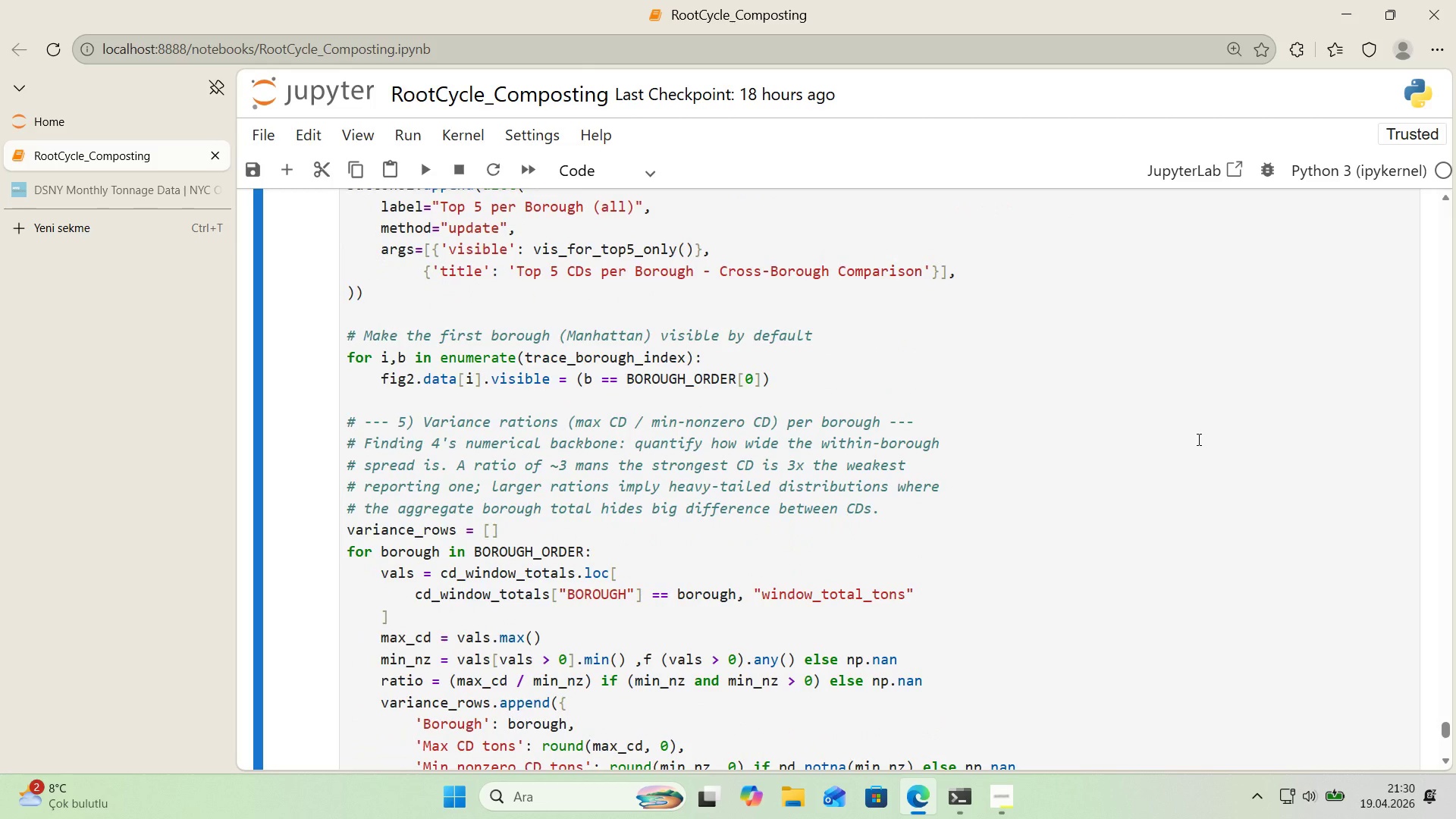 
wait(5.81)
 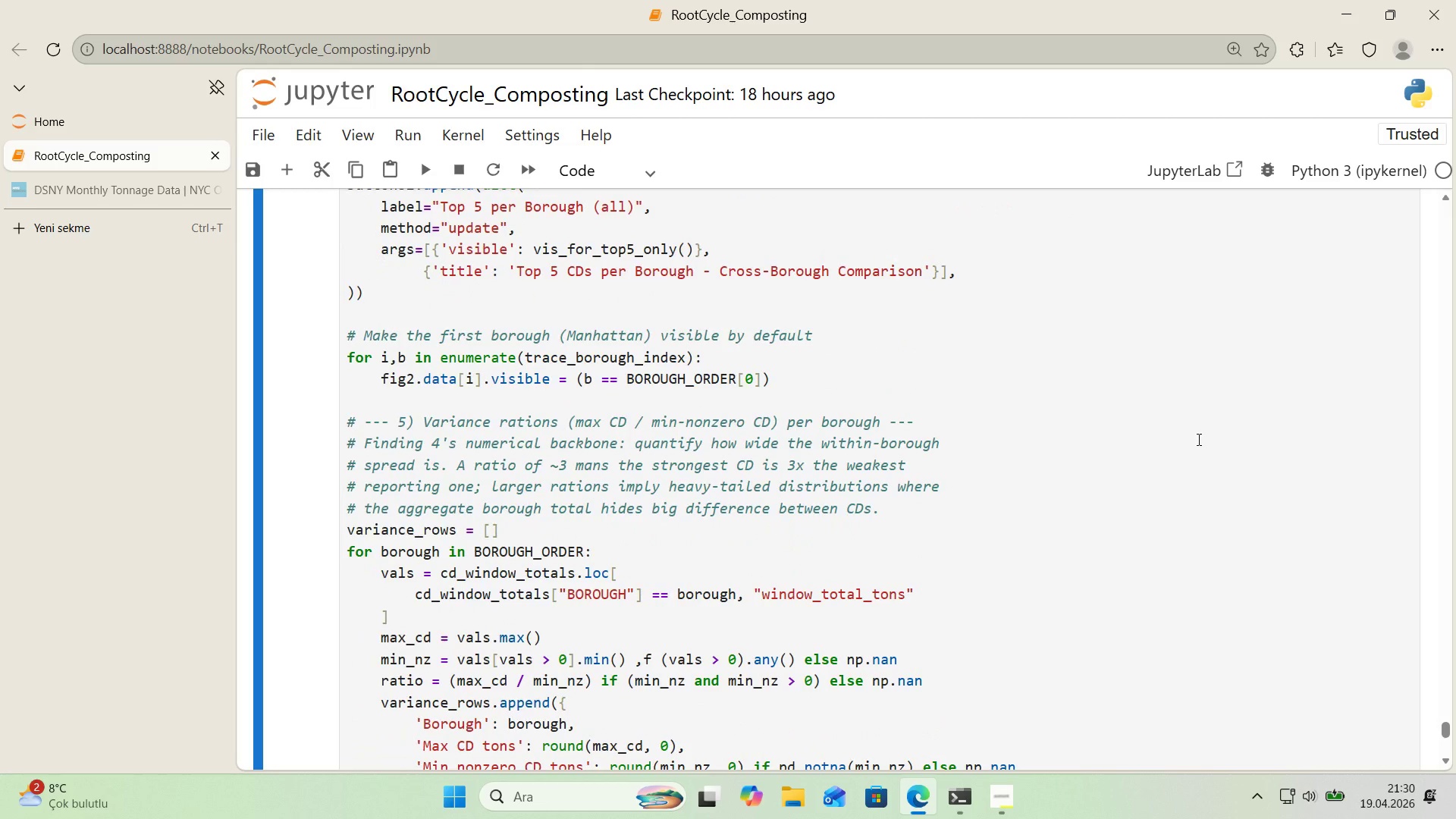 
scroll: coordinate [1206, 436], scroll_direction: down, amount: 6.0
 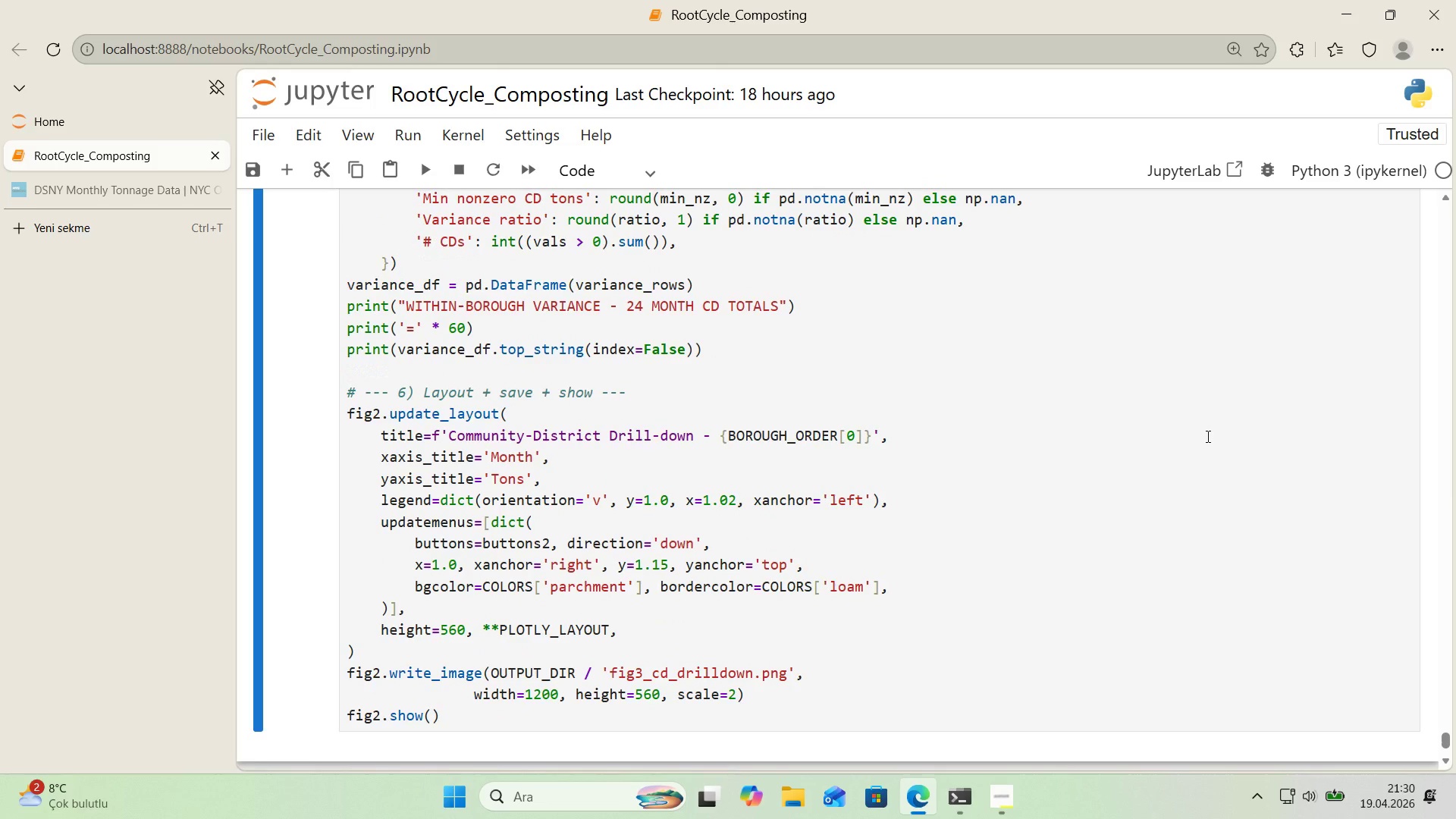 
wait(24.35)
 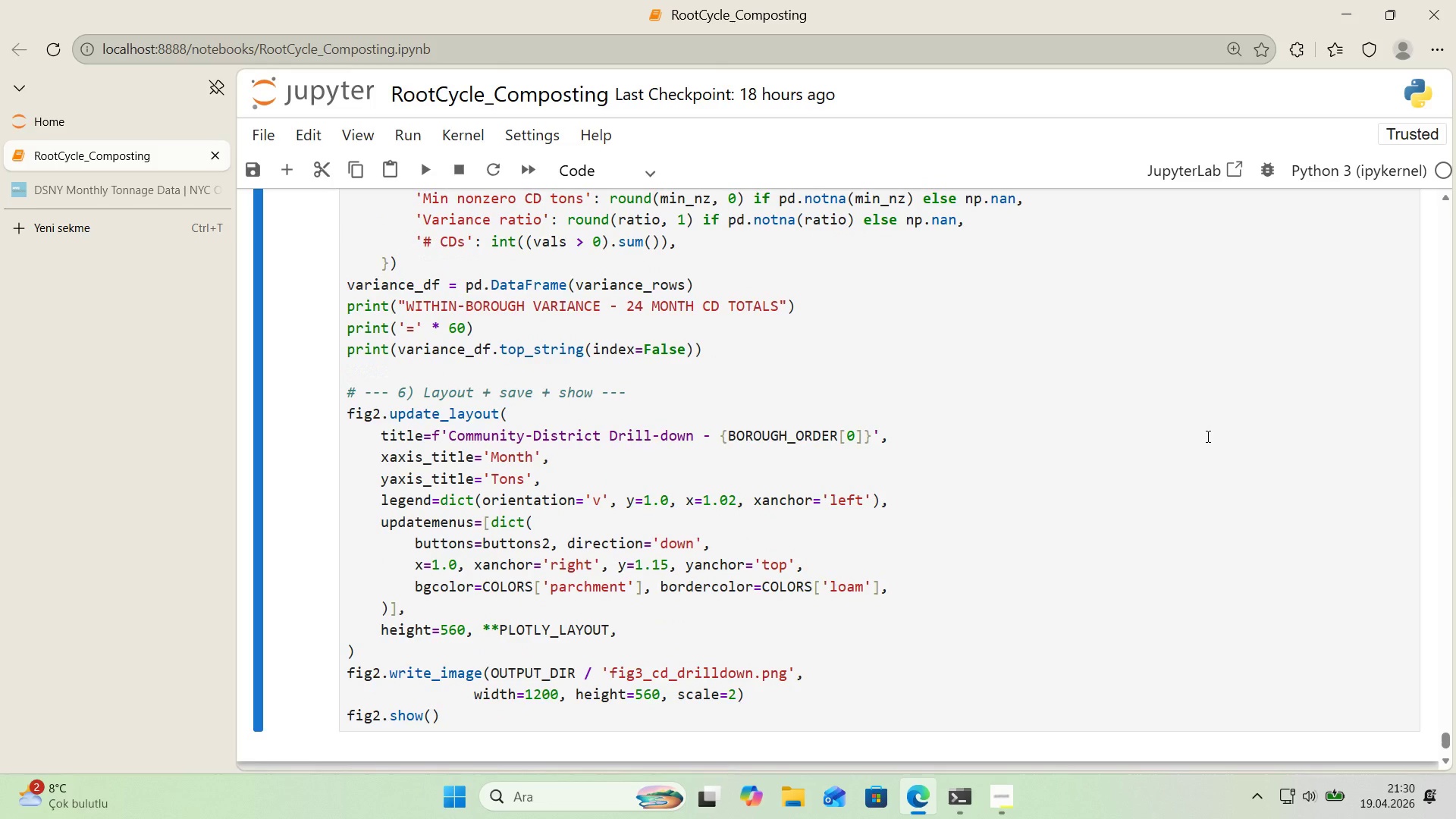 
scroll: coordinate [693, 436], scroll_direction: down, amount: 1.0
 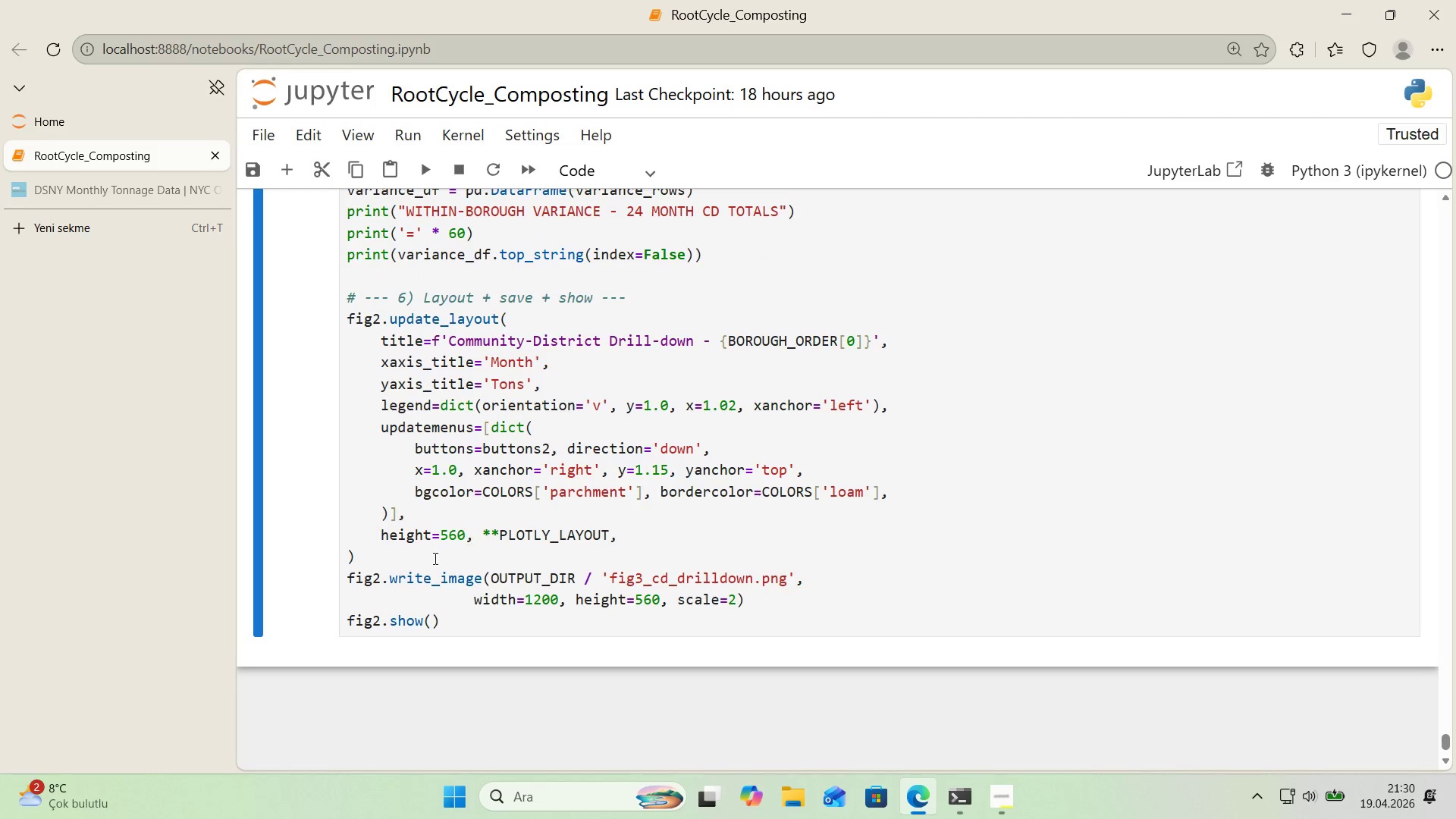 
left_click([434, 558])
 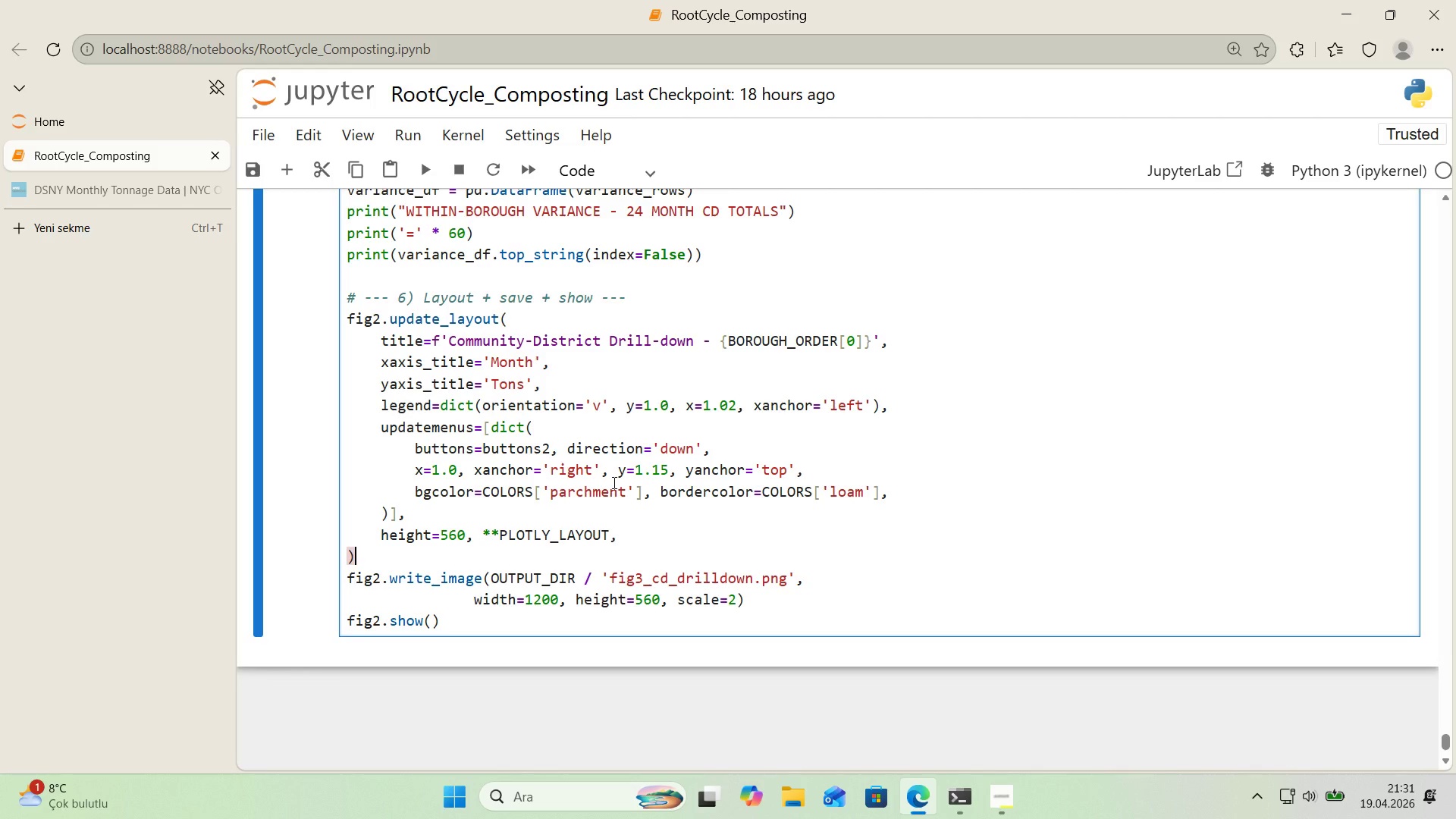 
wait(25.88)
 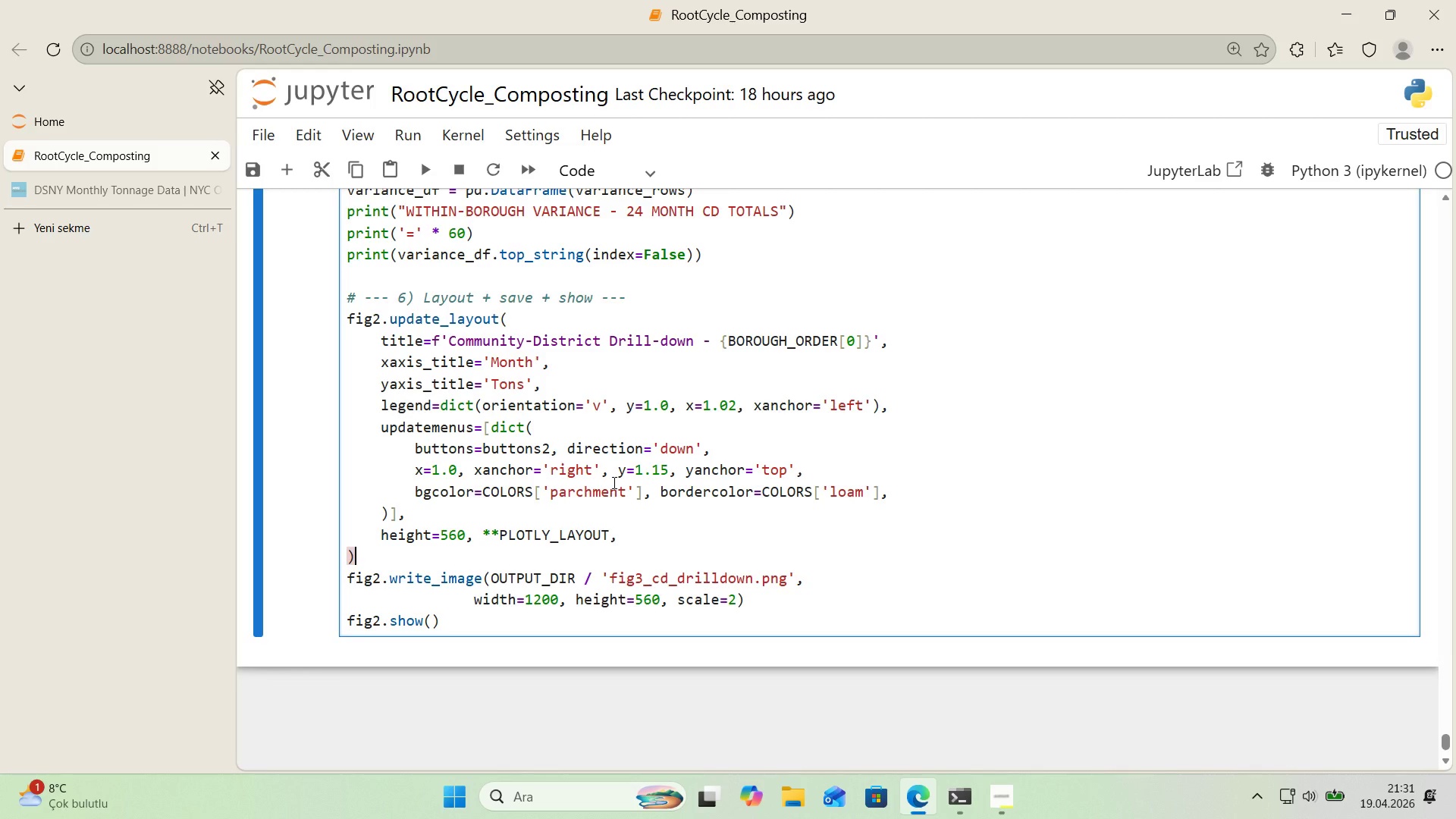 
scroll: coordinate [378, 432], scroll_direction: up, amount: 5.0
 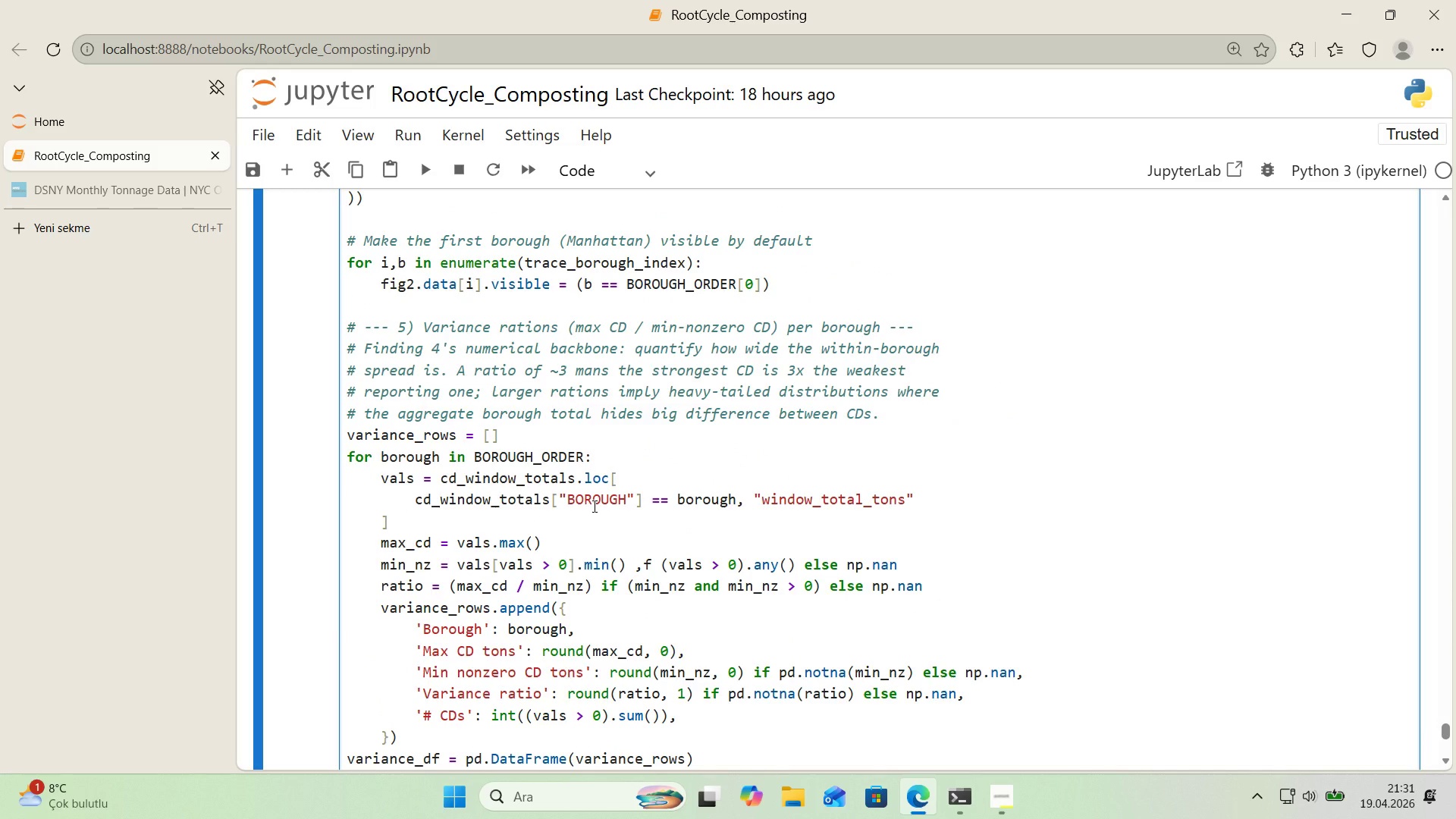 
wait(6.81)
 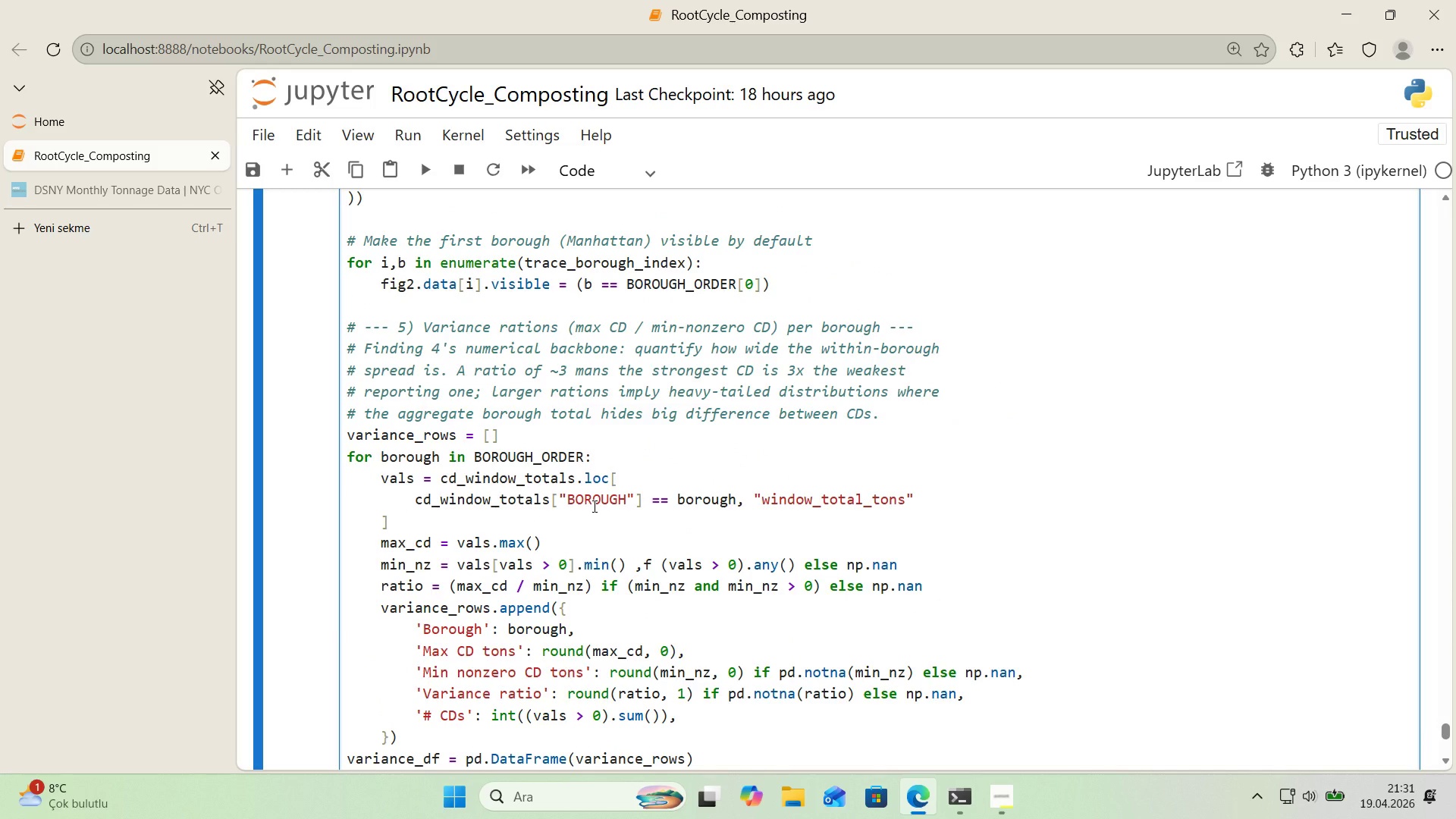 
scroll: coordinate [593, 506], scroll_direction: up, amount: 4.0
 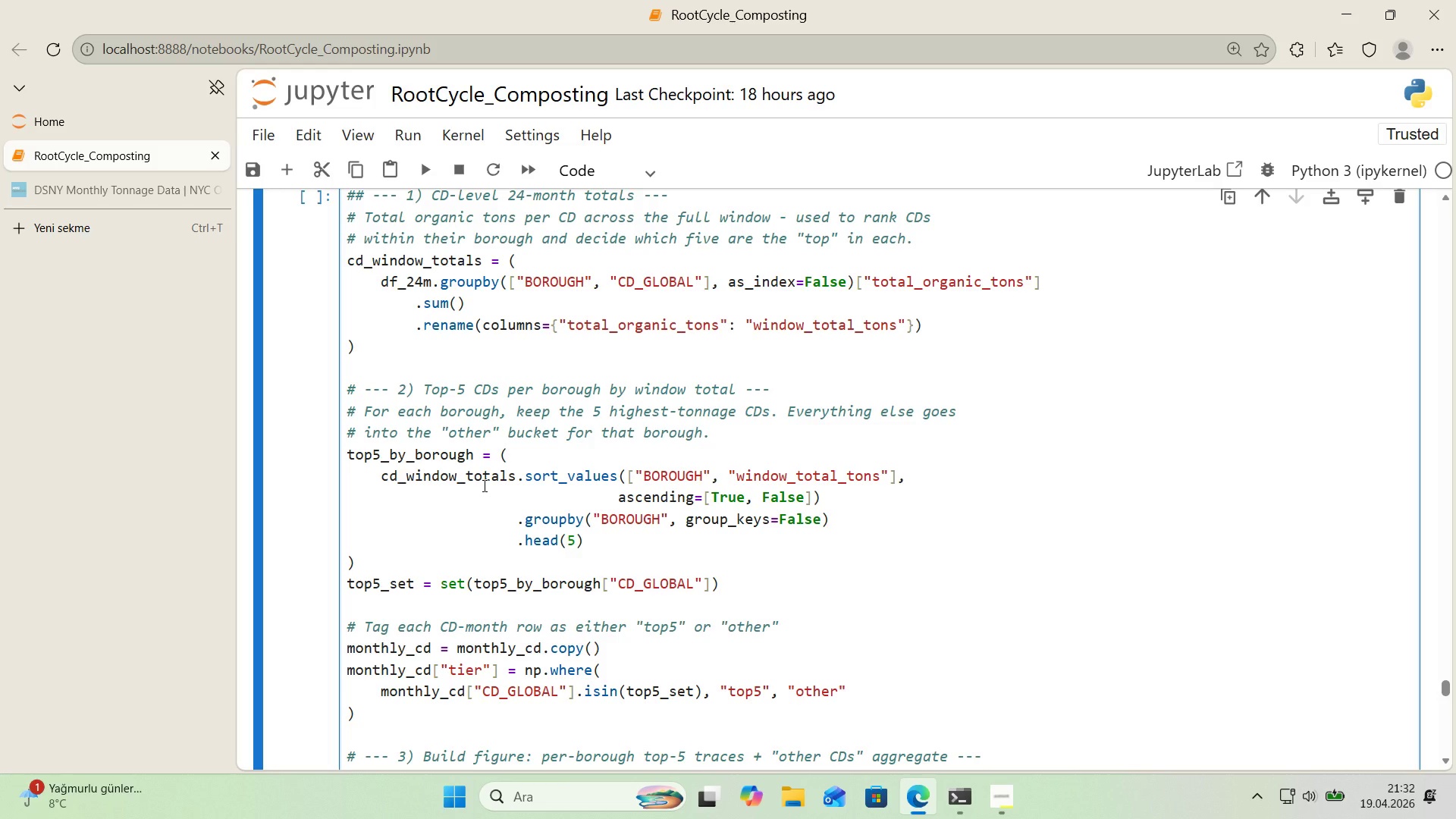 
wait(36.98)
 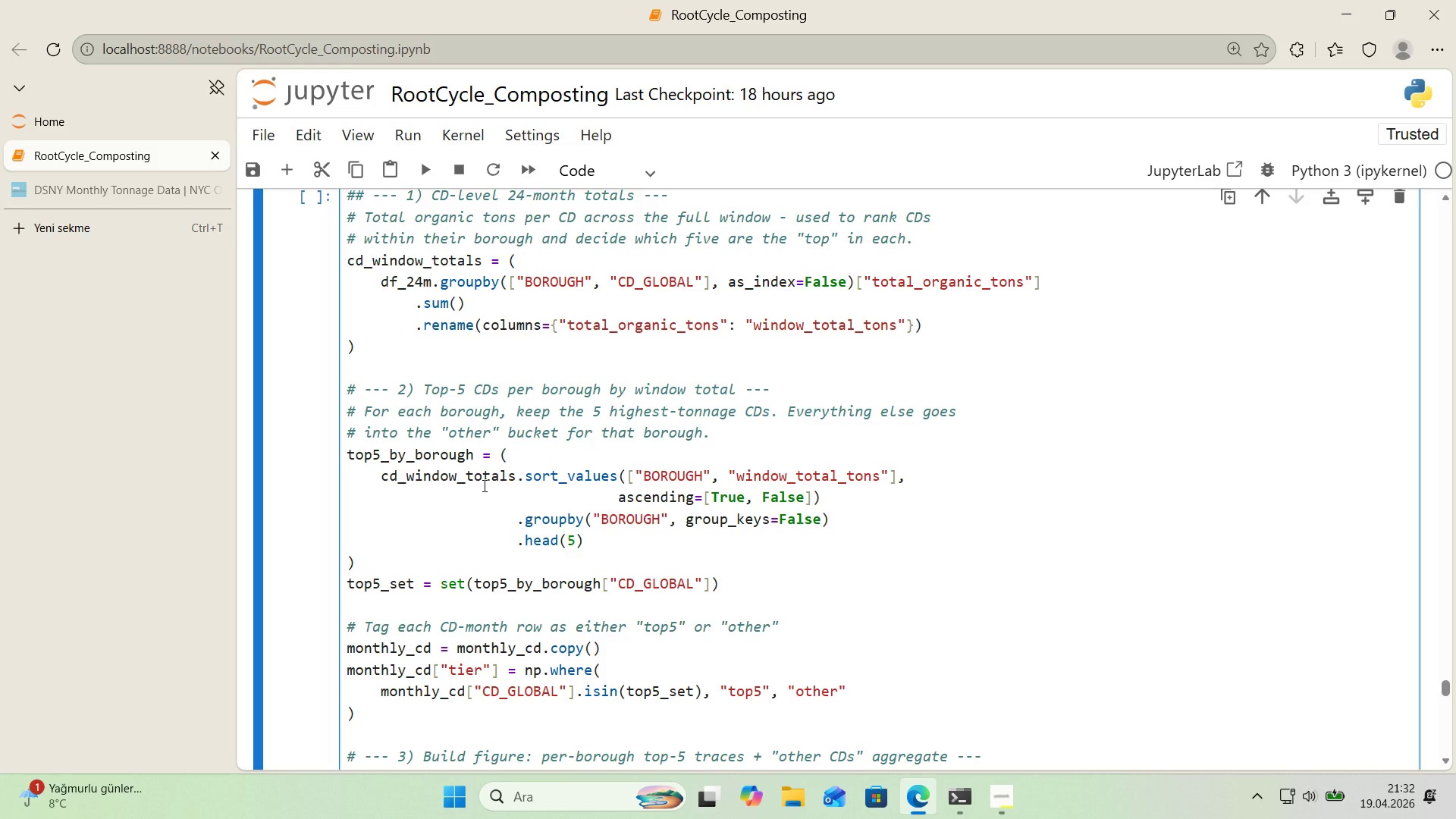 
scroll: coordinate [467, 494], scroll_direction: down, amount: 11.0
 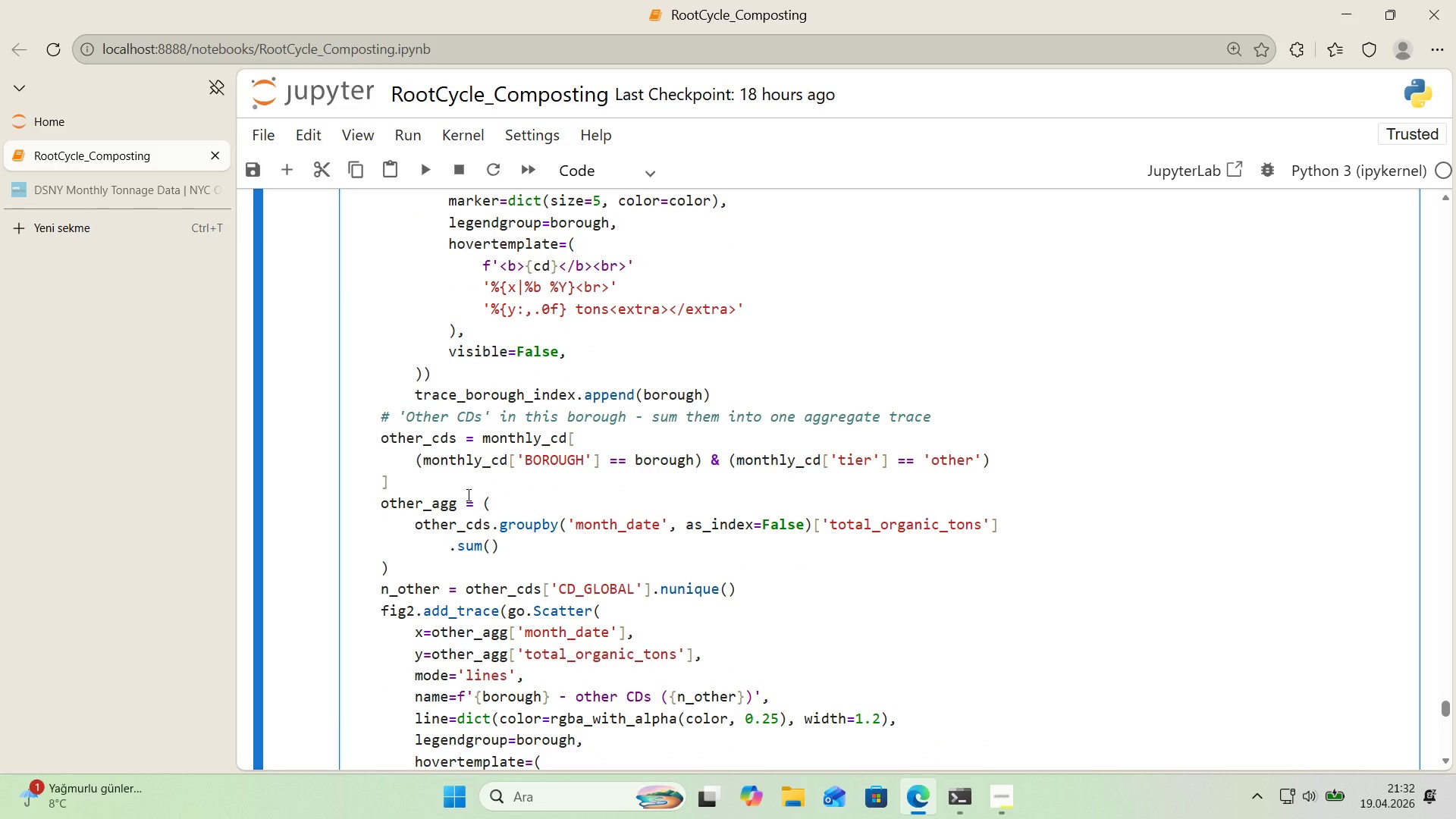 
scroll: coordinate [467, 494], scroll_direction: down, amount: 1.0
 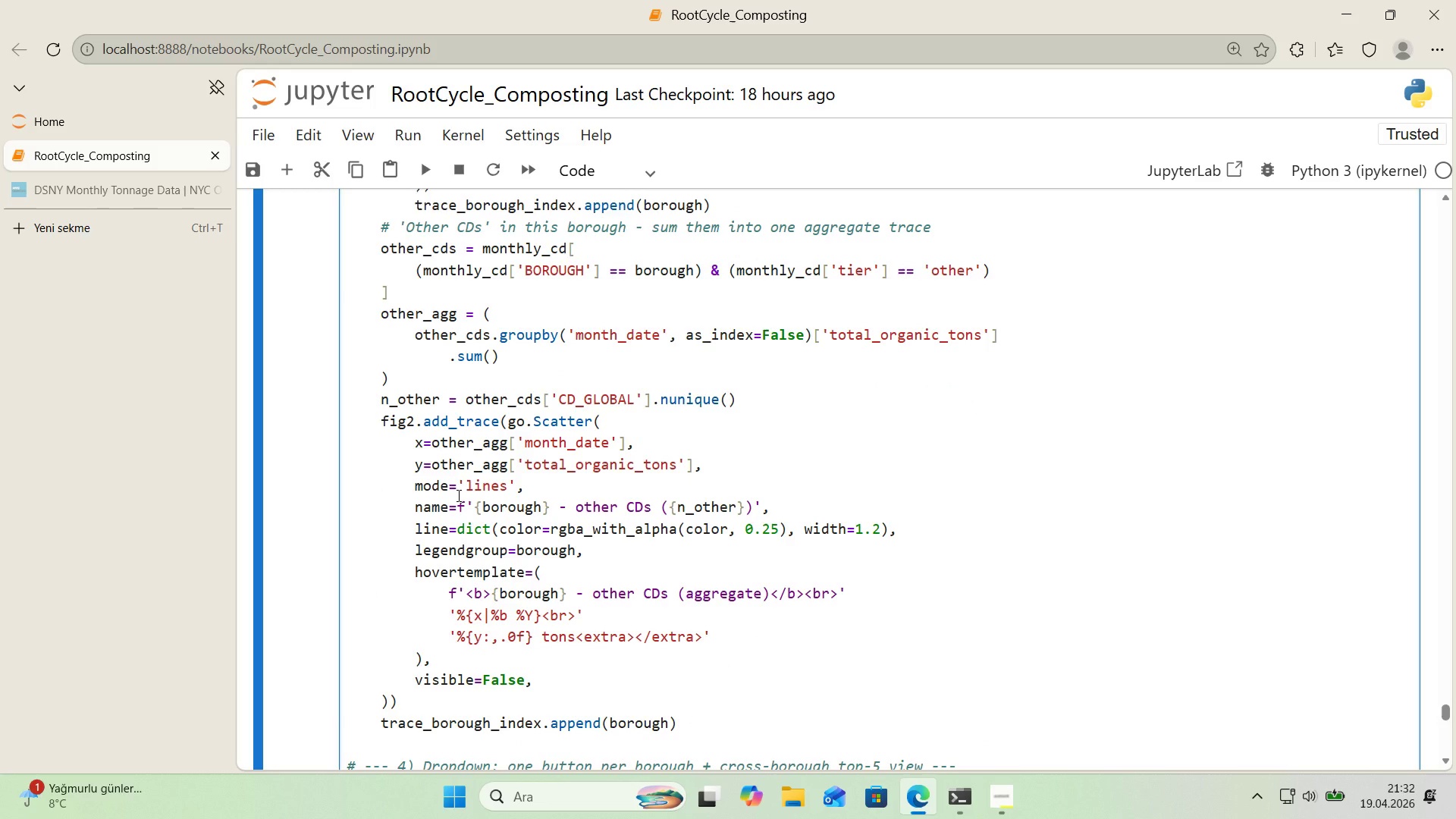 
wait(7.84)
 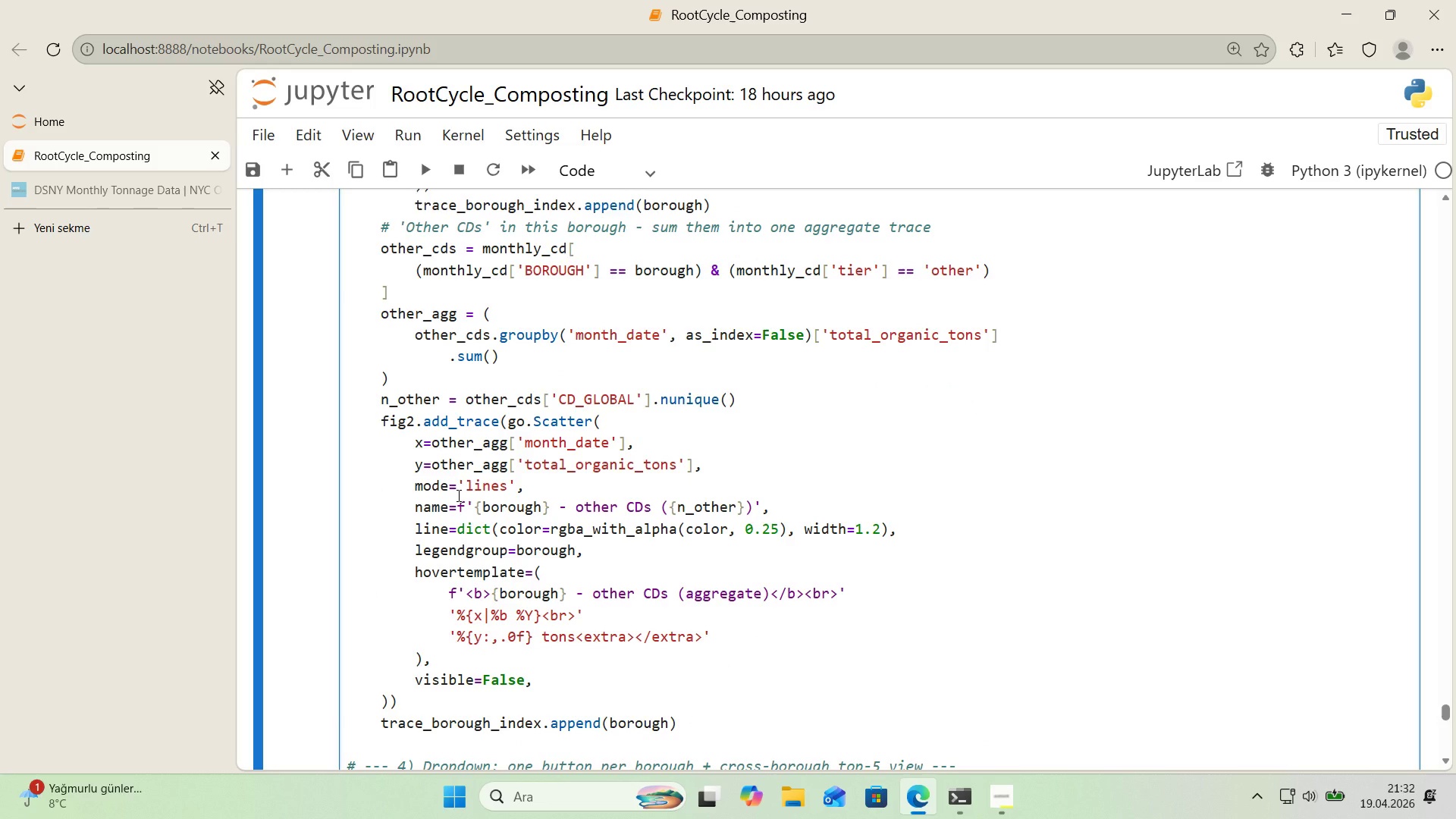 
scroll: coordinate [457, 495], scroll_direction: down, amount: 2.0
 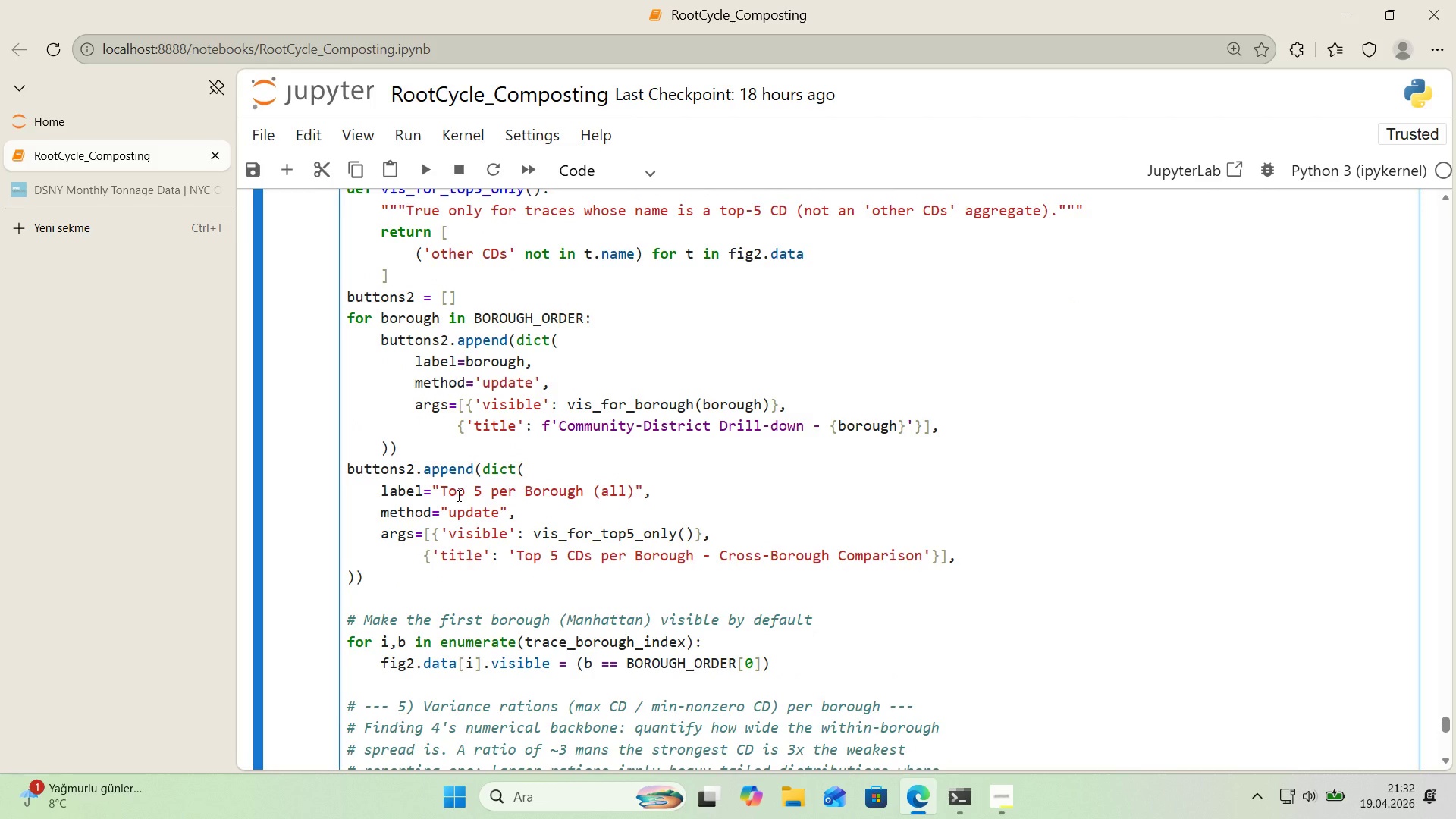 
scroll: coordinate [457, 495], scroll_direction: up, amount: 5.0
 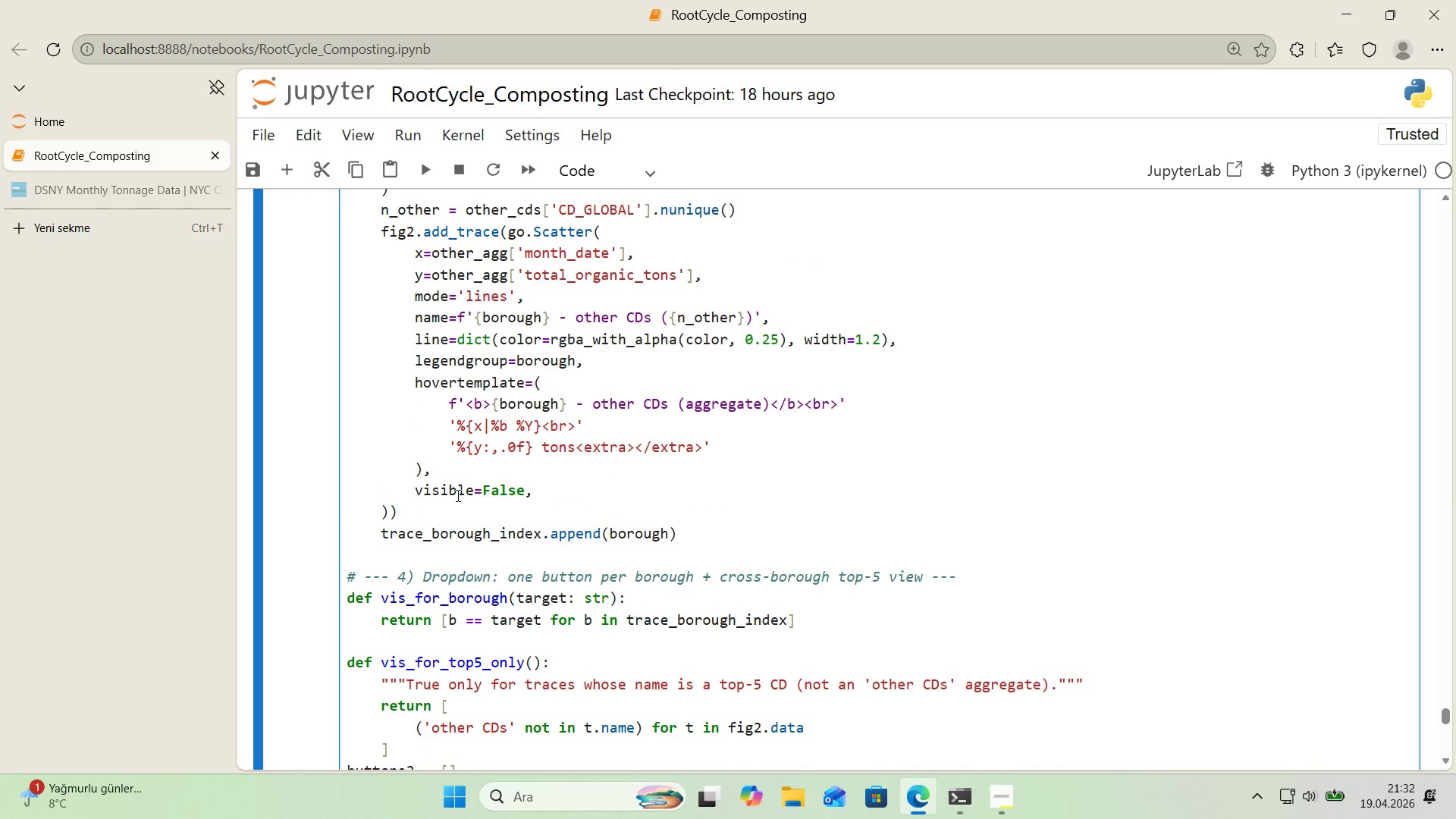 
scroll: coordinate [438, 486], scroll_direction: down, amount: 10.0
 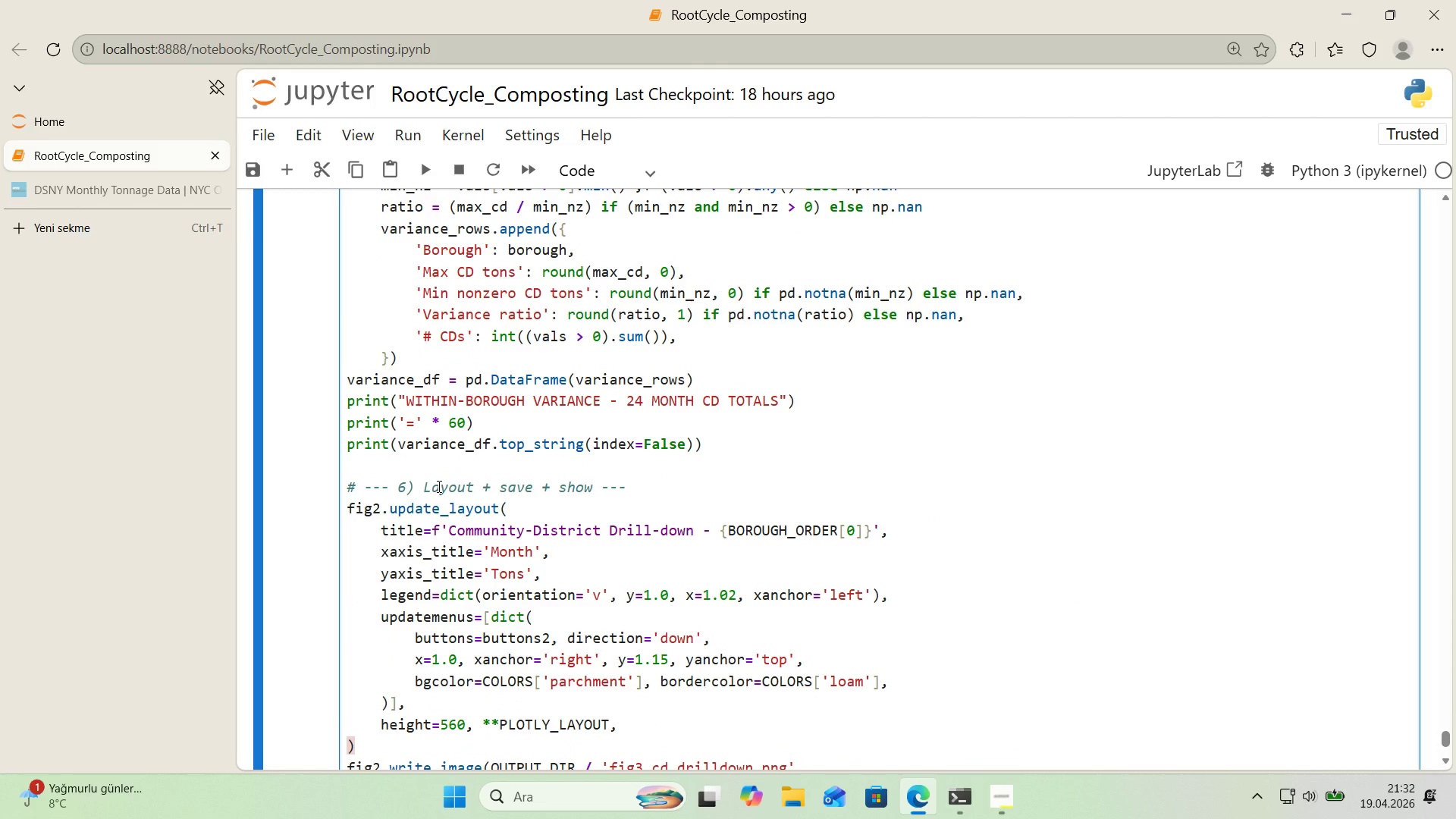 
scroll: coordinate [438, 486], scroll_direction: none, amount: 0.0
 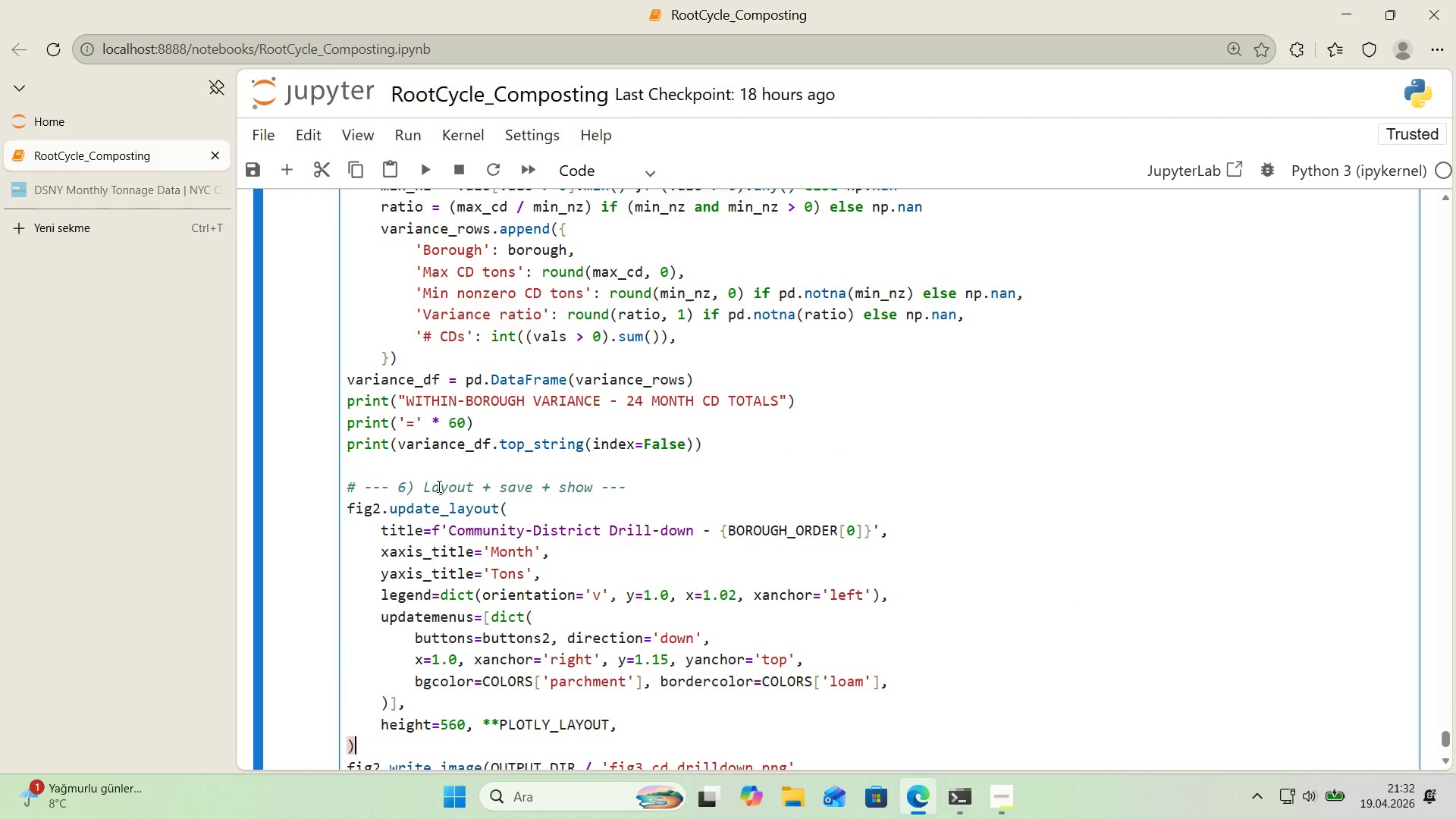 
scroll: coordinate [486, 492], scroll_direction: up, amount: 2.0
 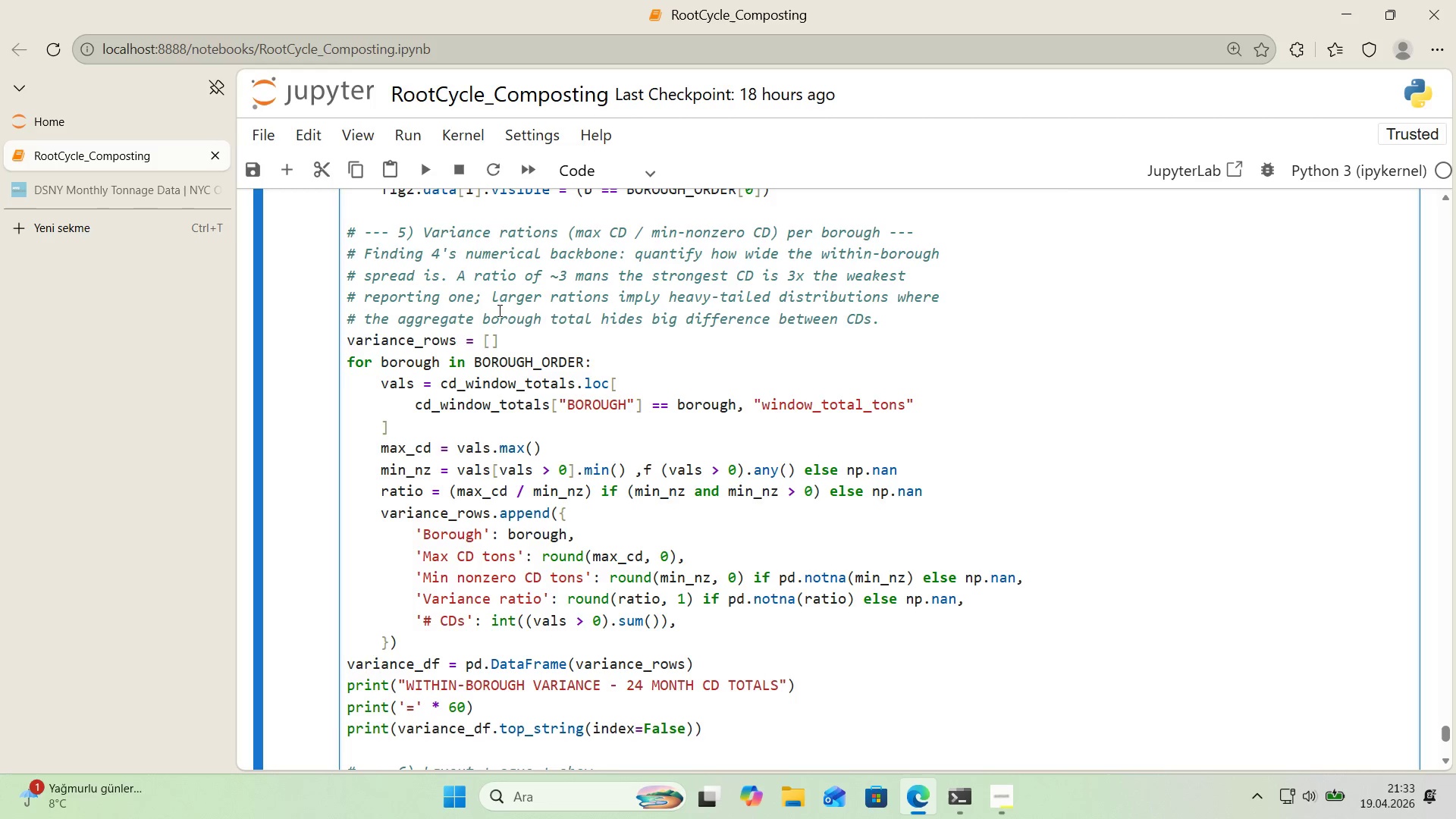 
wait(26.31)
 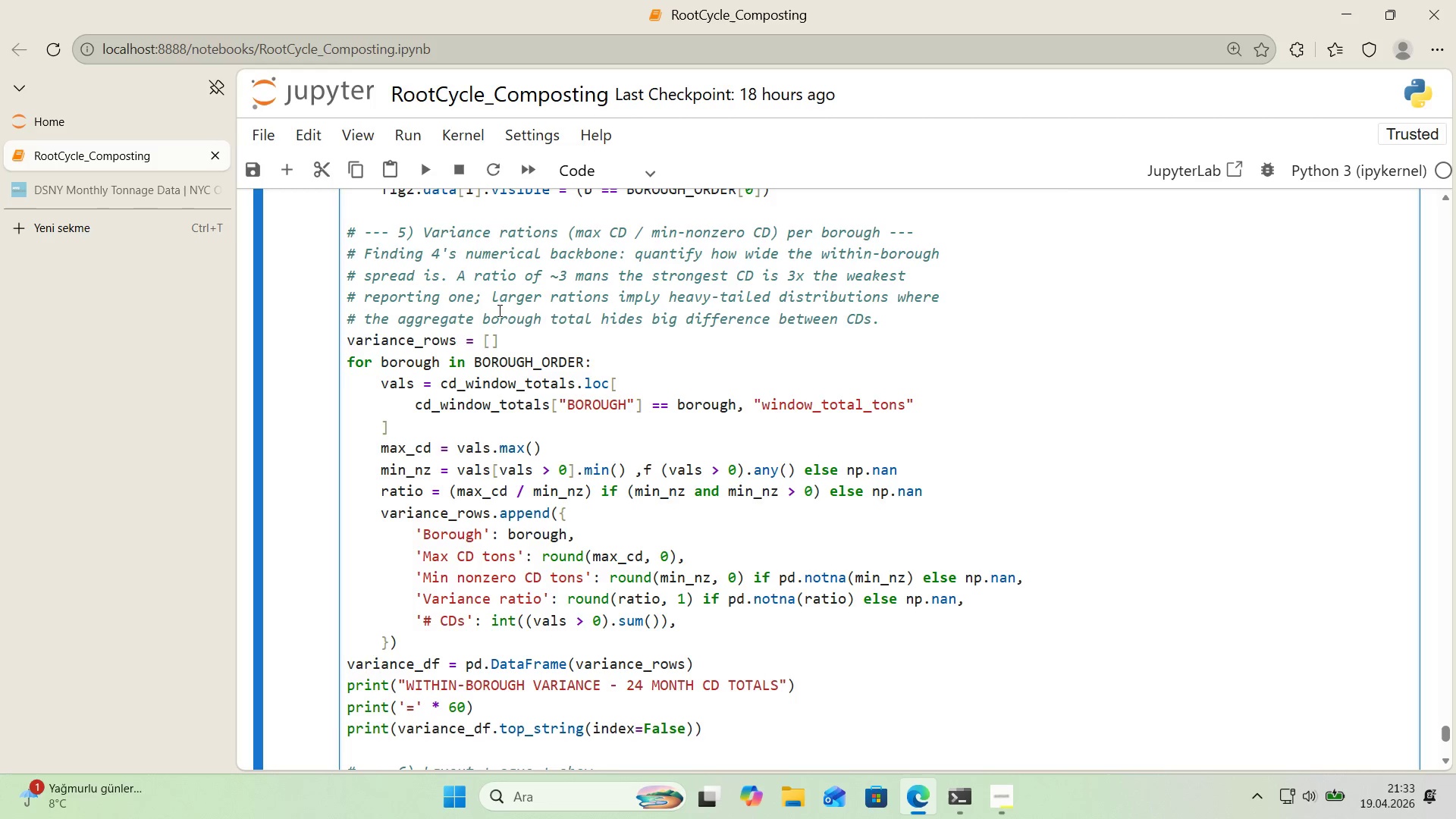 
scroll: coordinate [596, 384], scroll_direction: down, amount: 1.0
 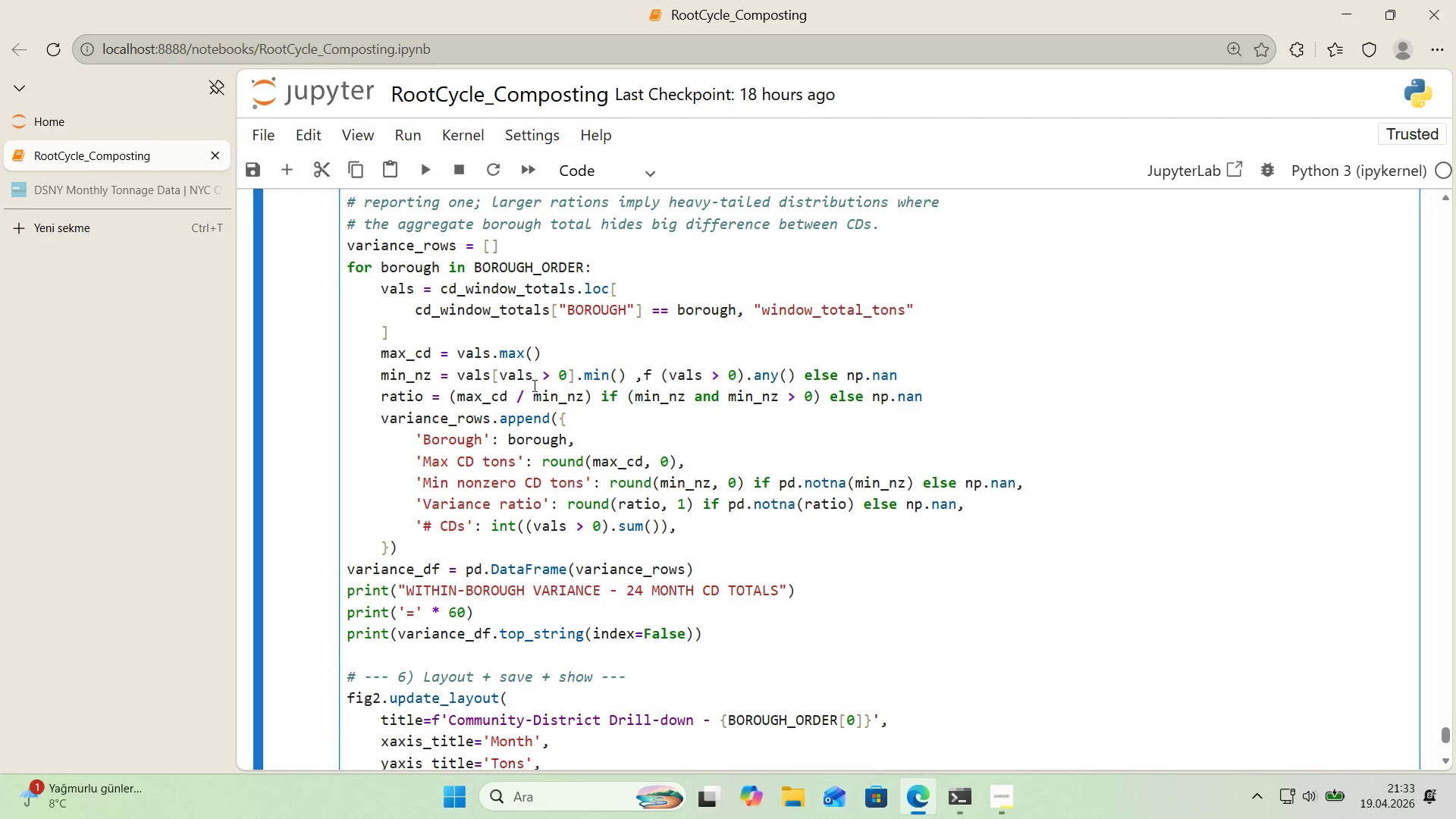 
wait(13.63)
 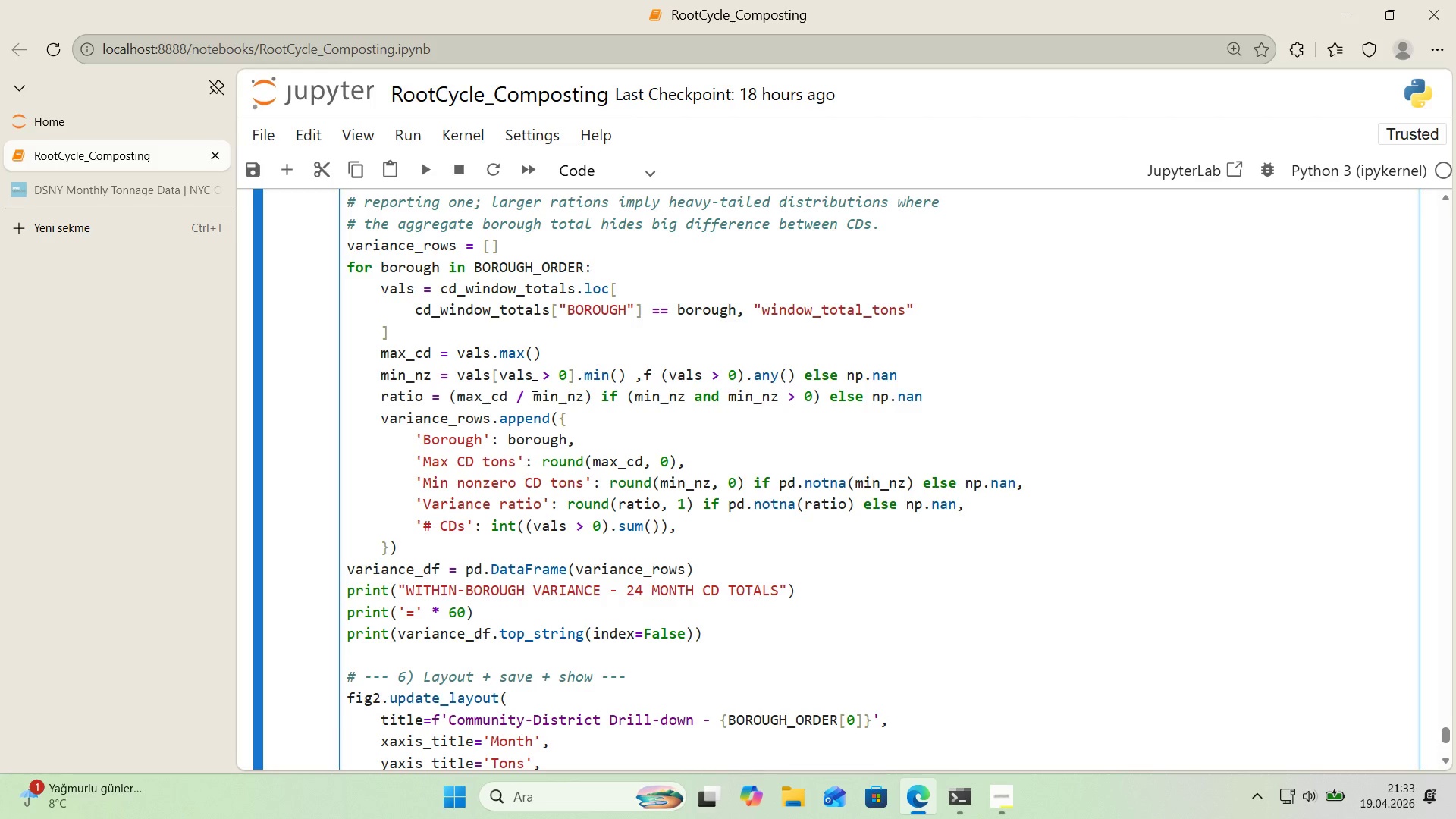 
left_click_drag(start_coordinate=[643, 377], to_coordinate=[632, 380])
 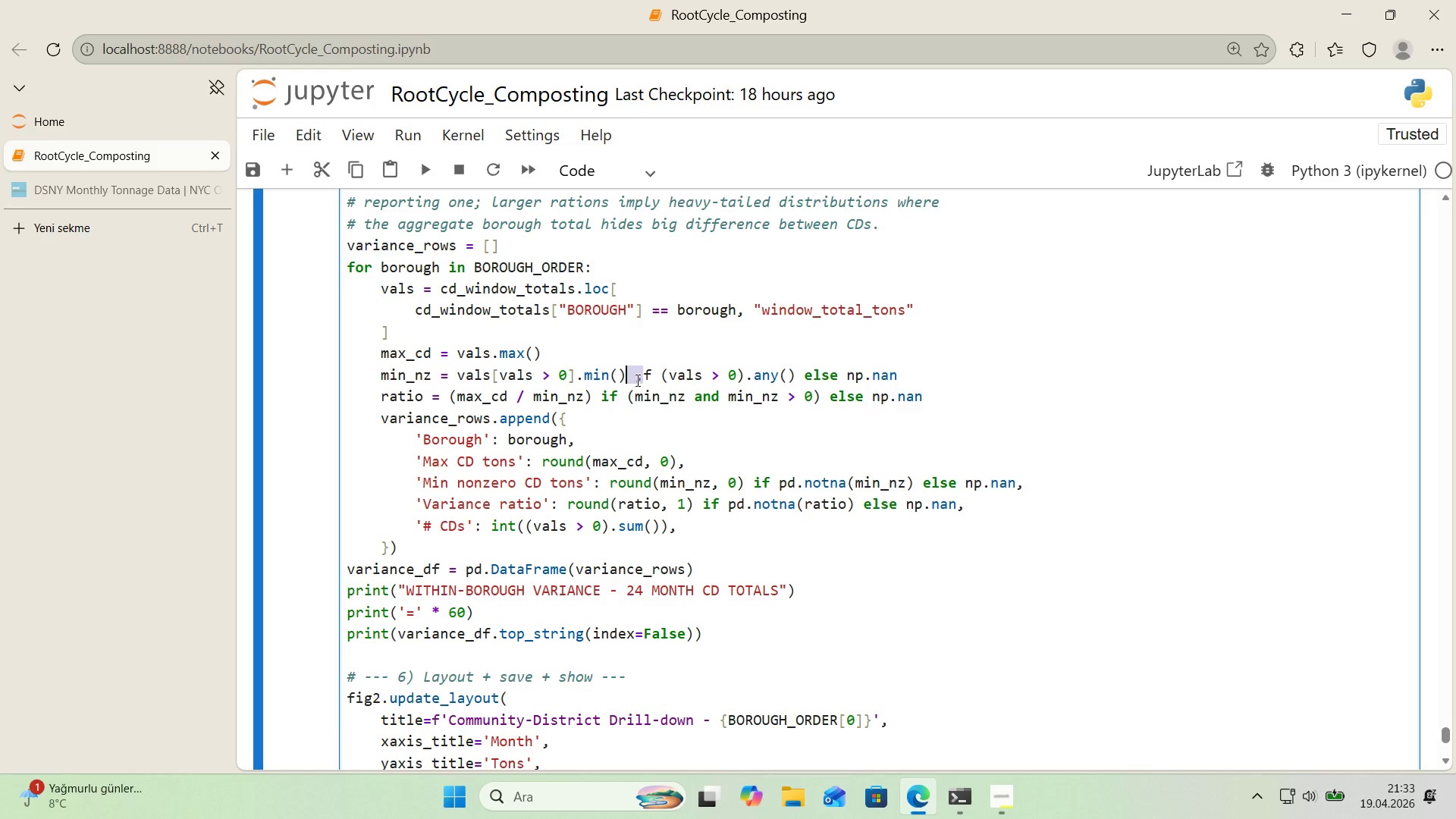 
left_click([639, 380])
 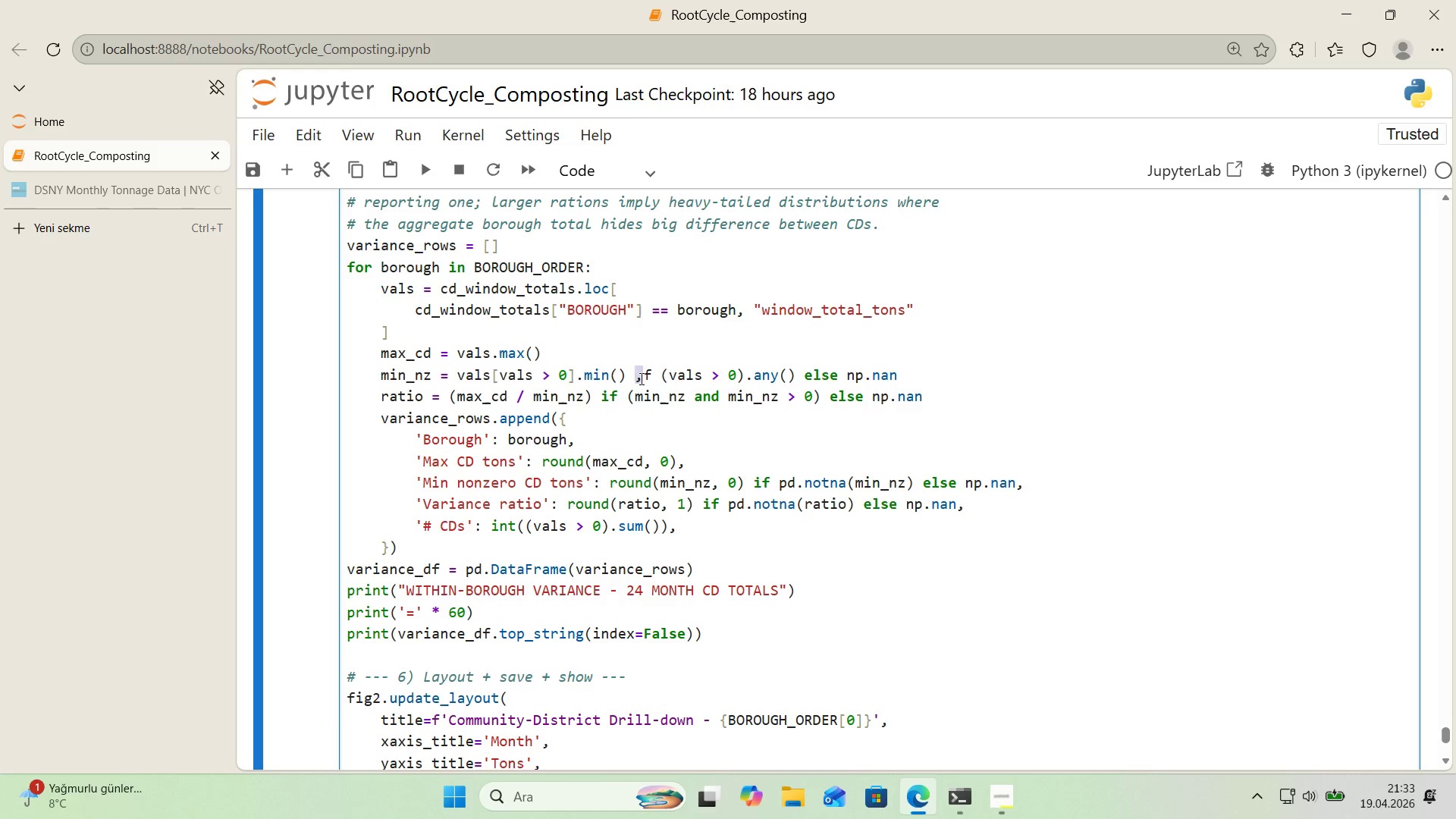 
key(Quote)
 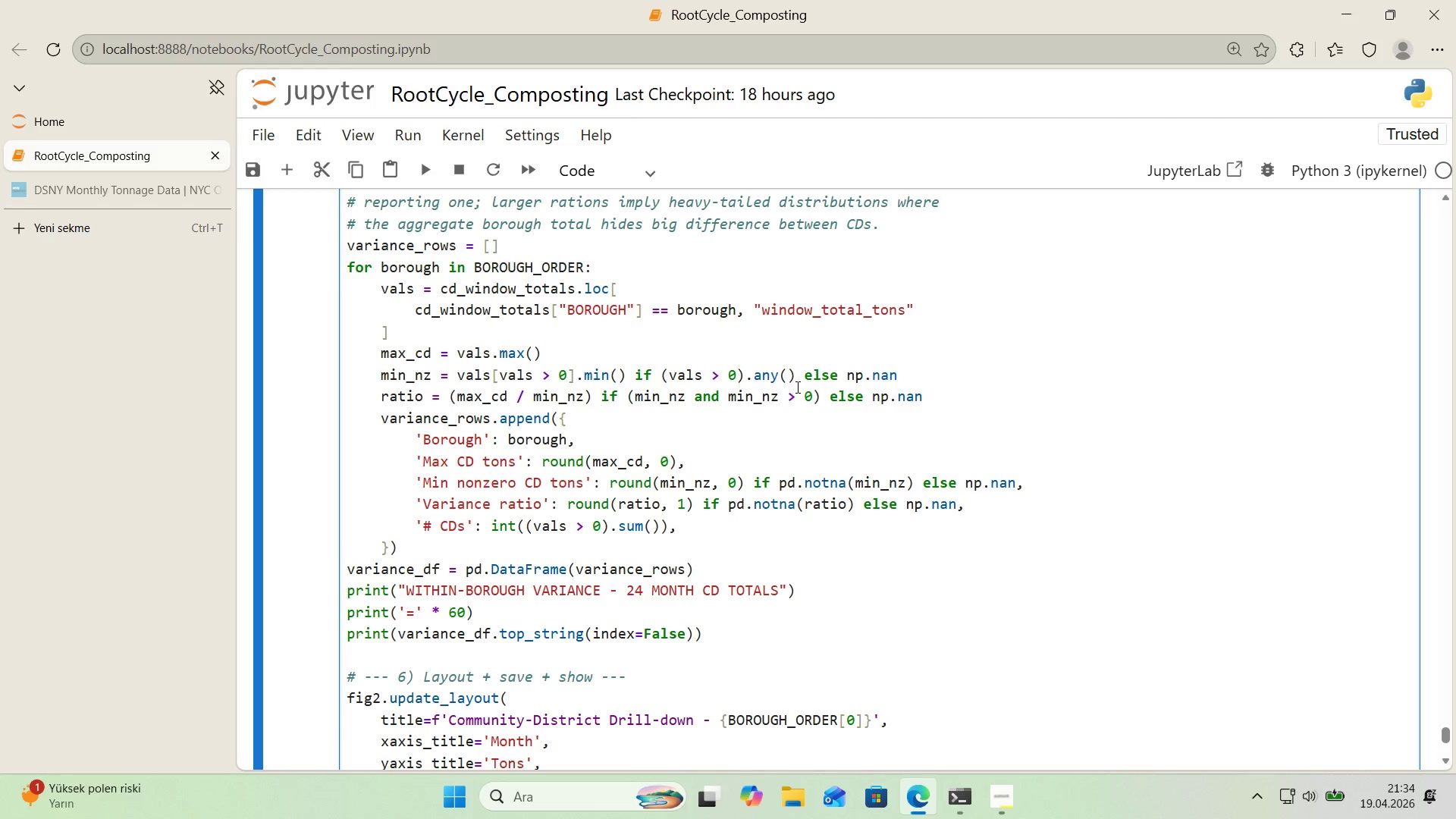 
wait(28.94)
 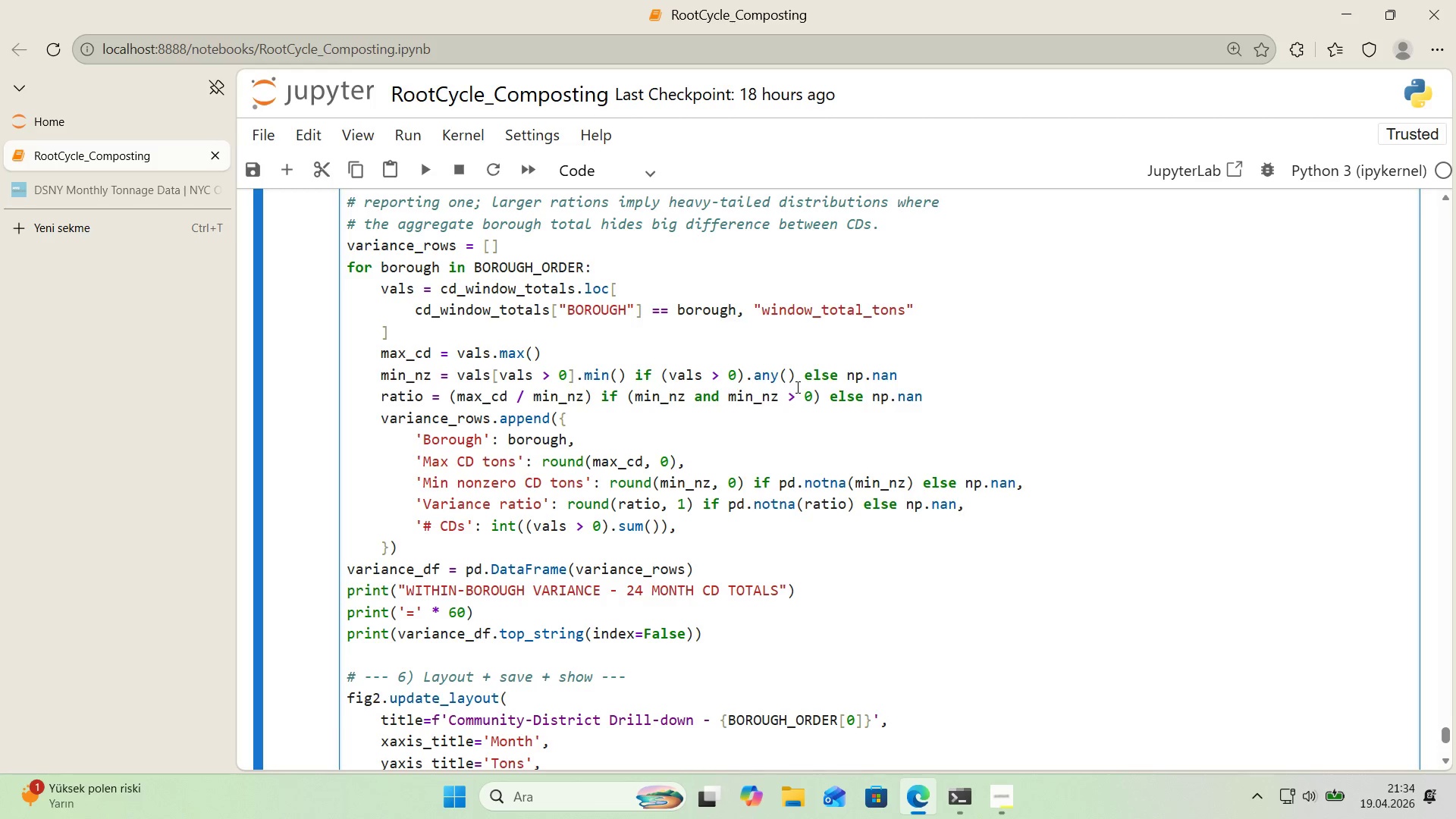 
scroll: coordinate [619, 399], scroll_direction: up, amount: 2.0
 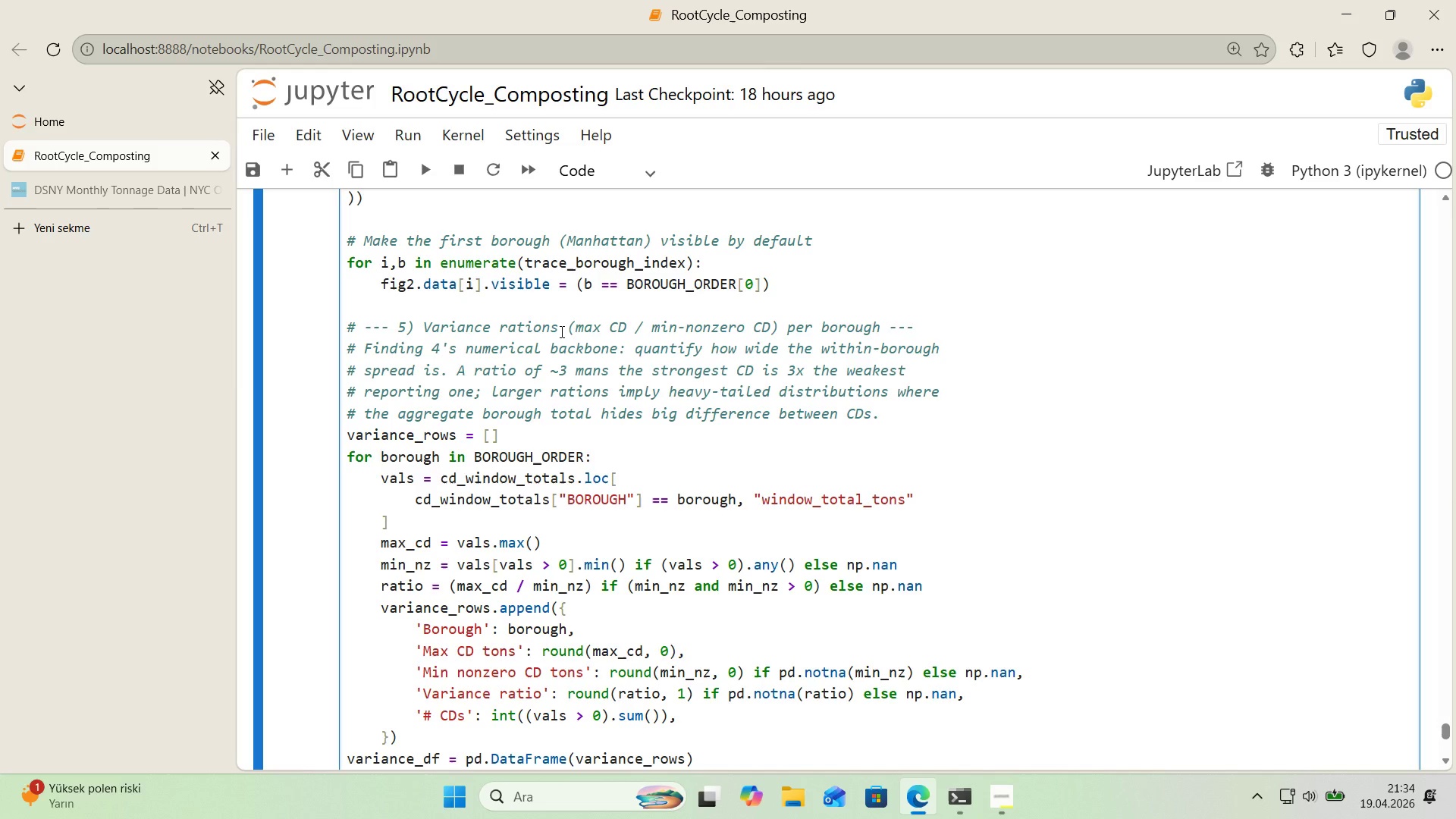 
left_click([560, 328])
 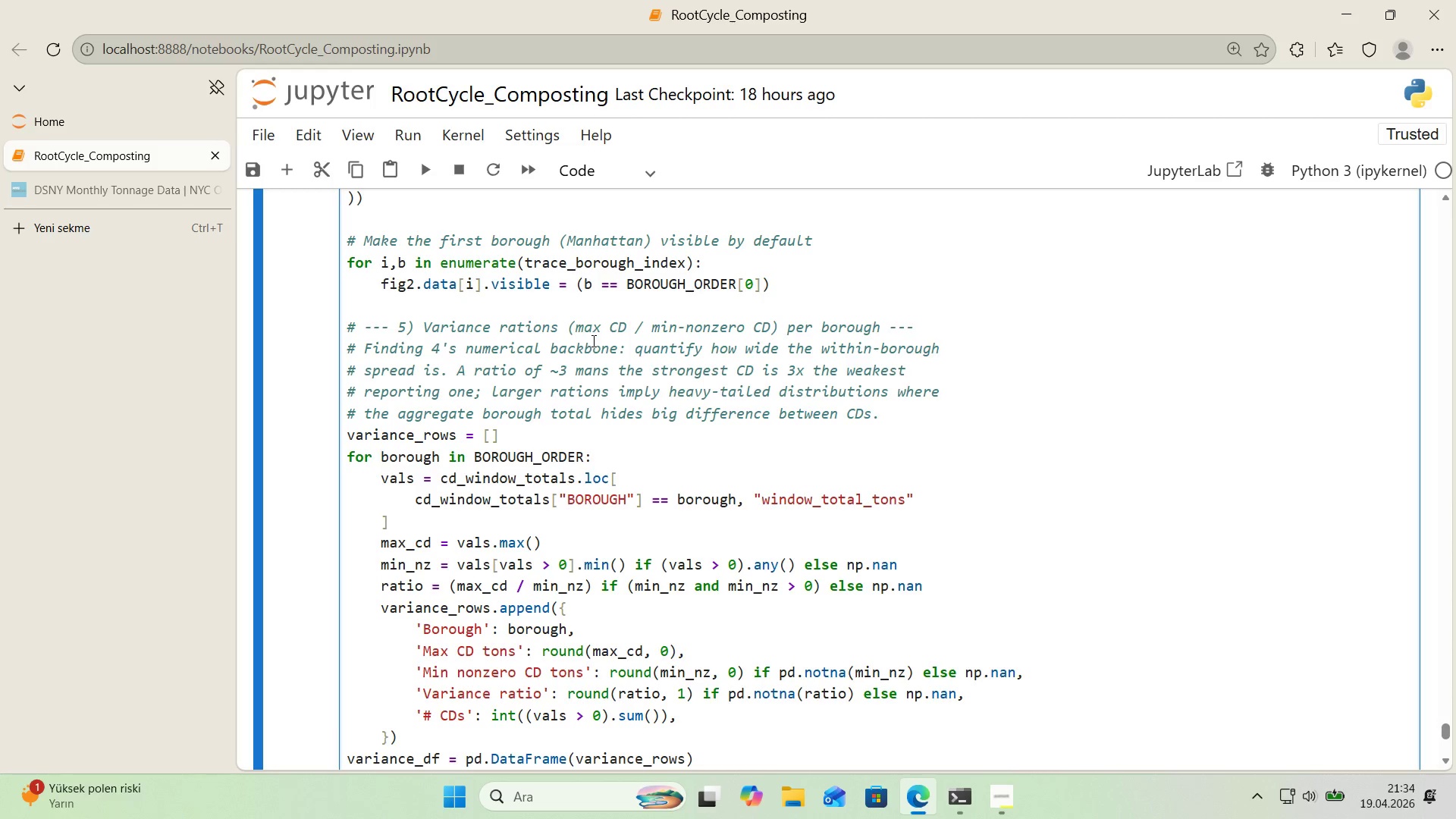 
key(Control+ControlRight)
 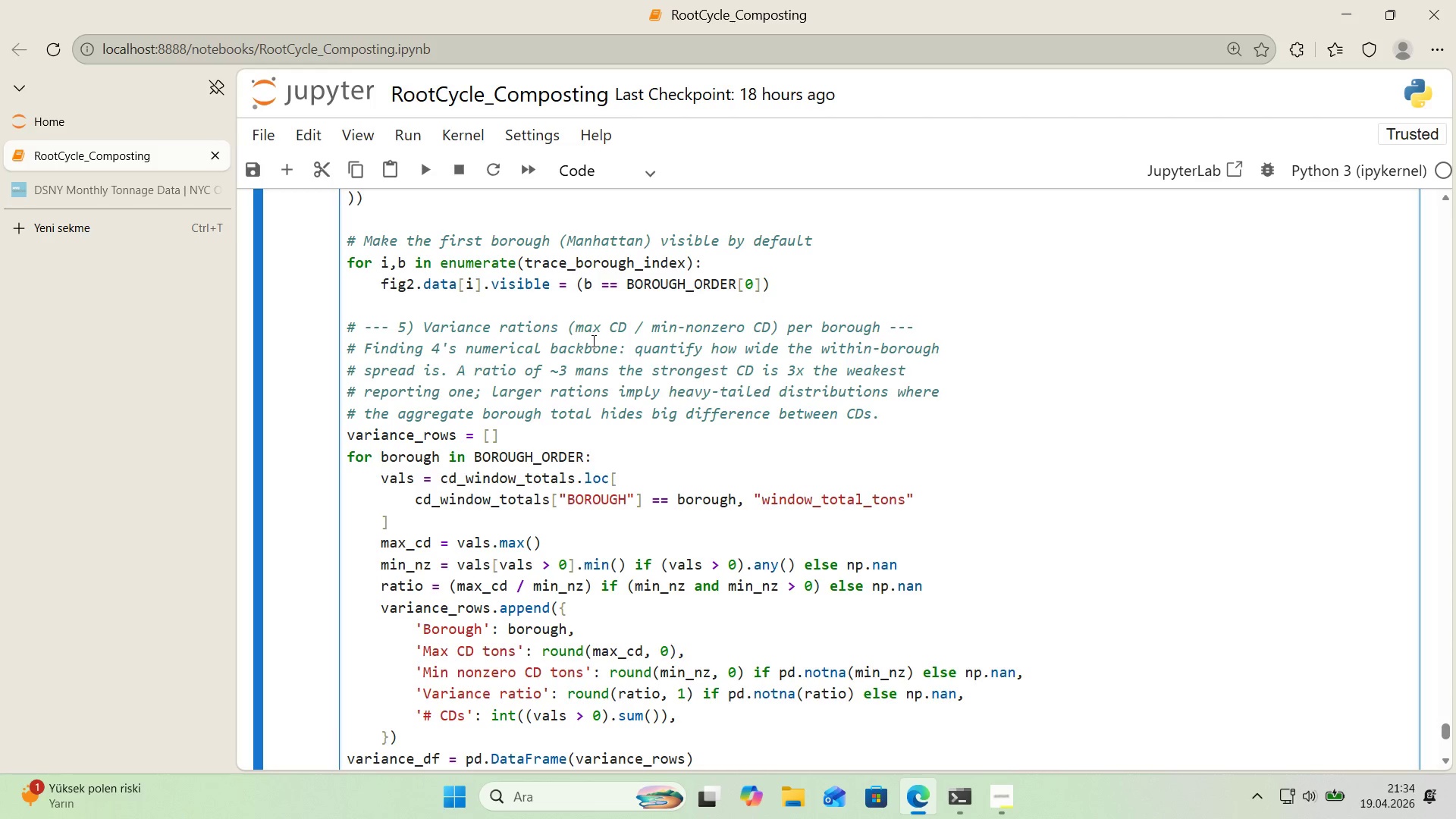 
key(ArrowLeft)
 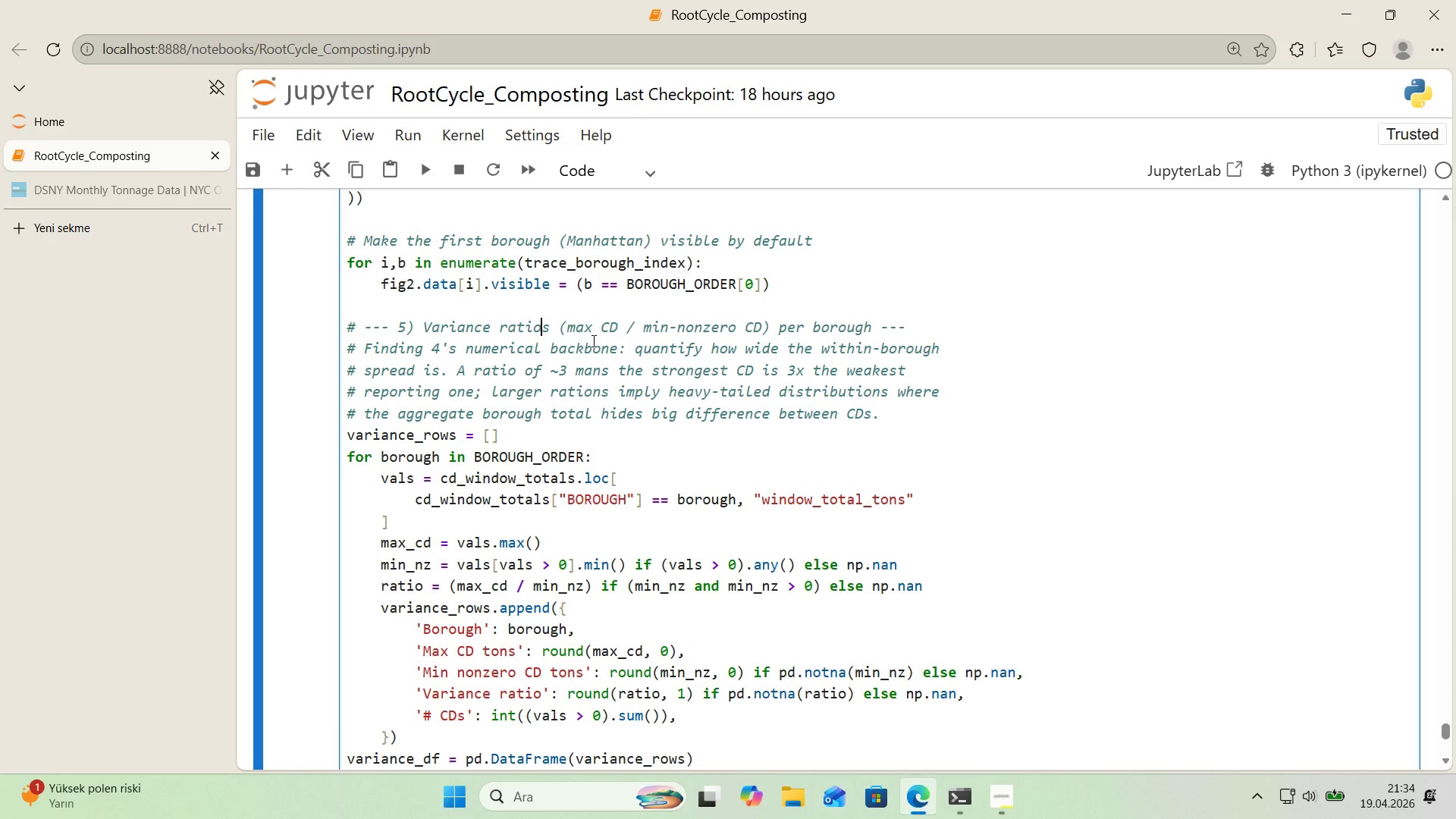 
key(Backspace)
 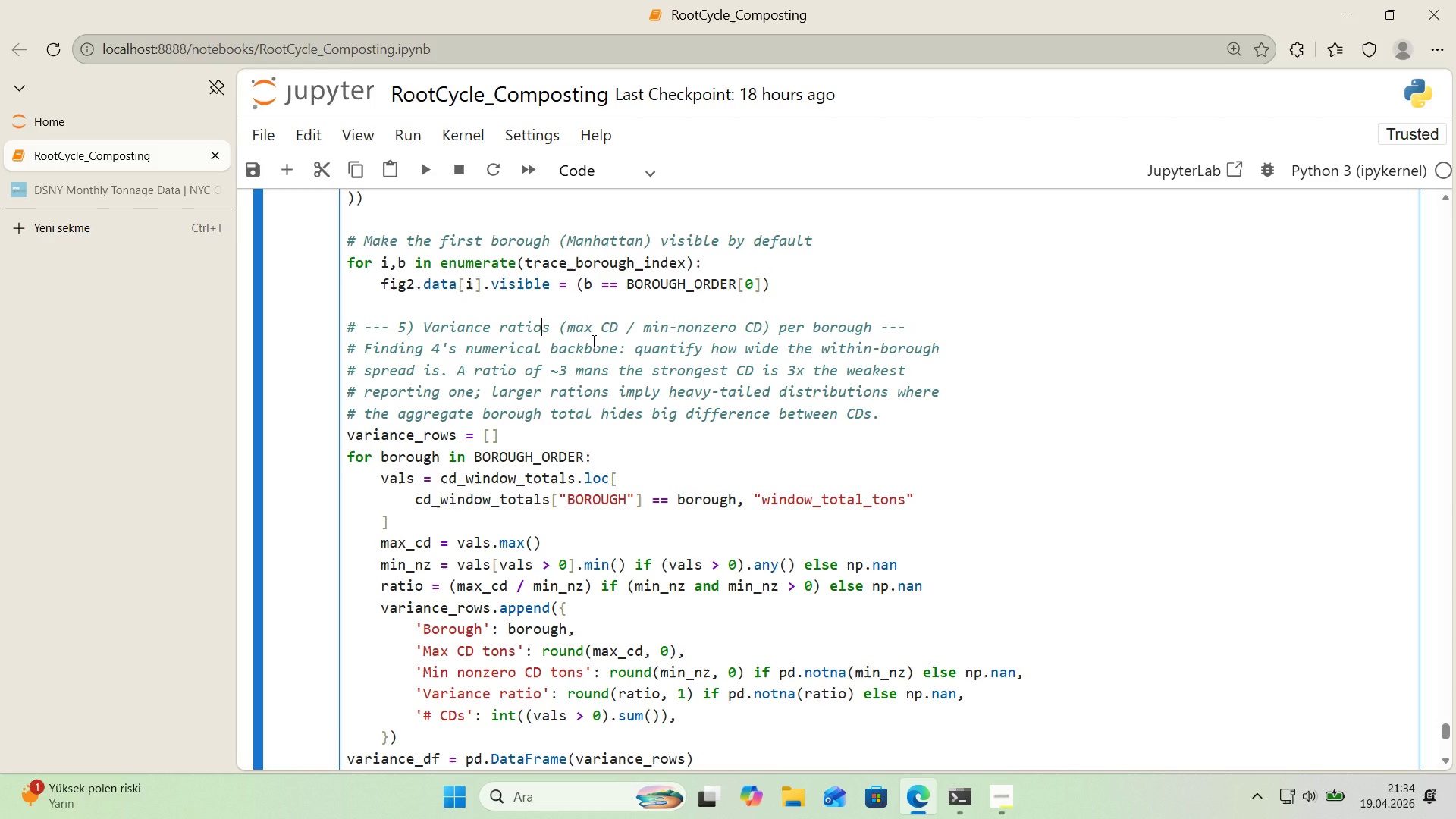 
wait(6.58)
 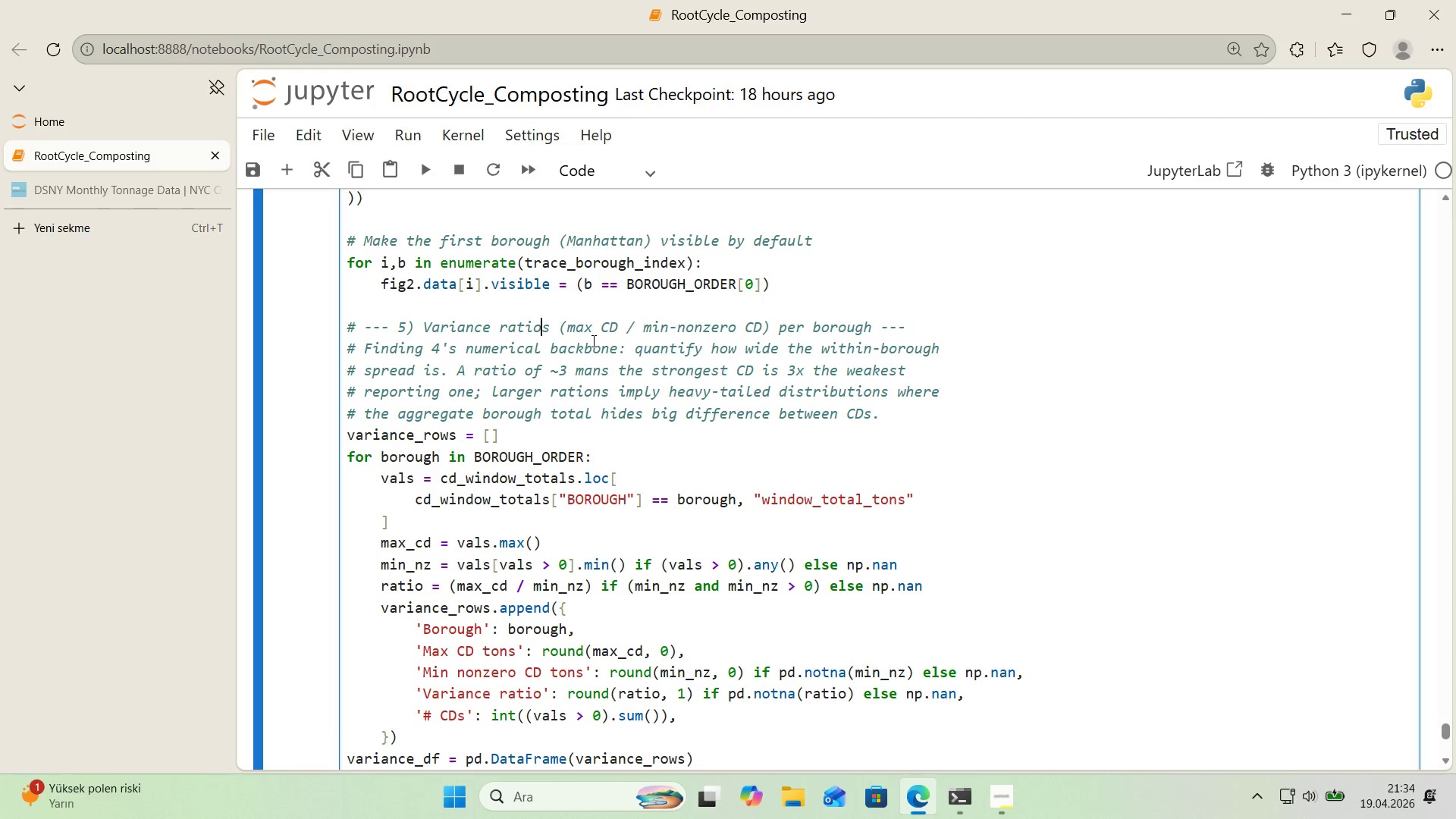 
scroll: coordinate [562, 356], scroll_direction: down, amount: 3.0
 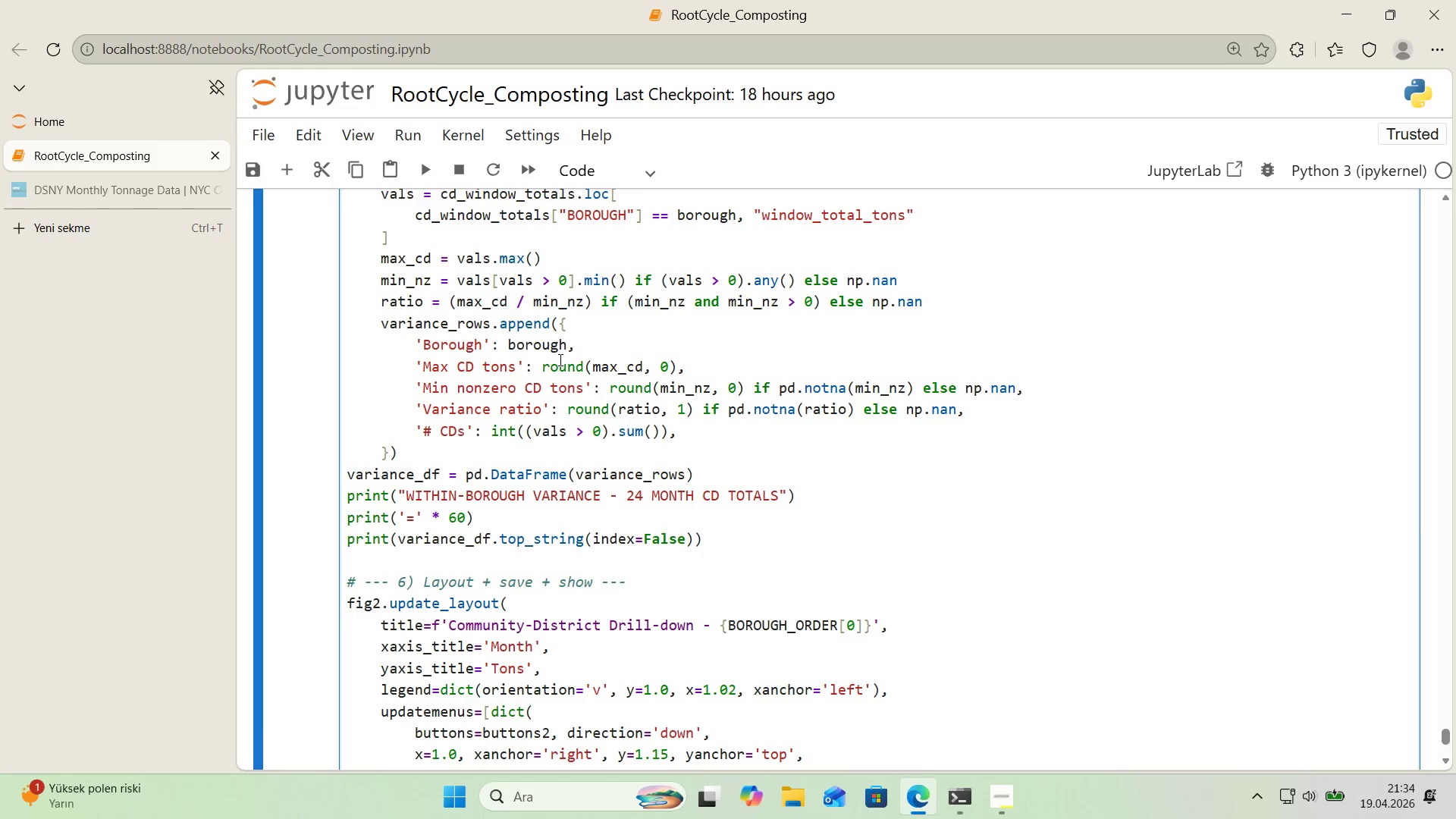 
left_click([521, 541])
 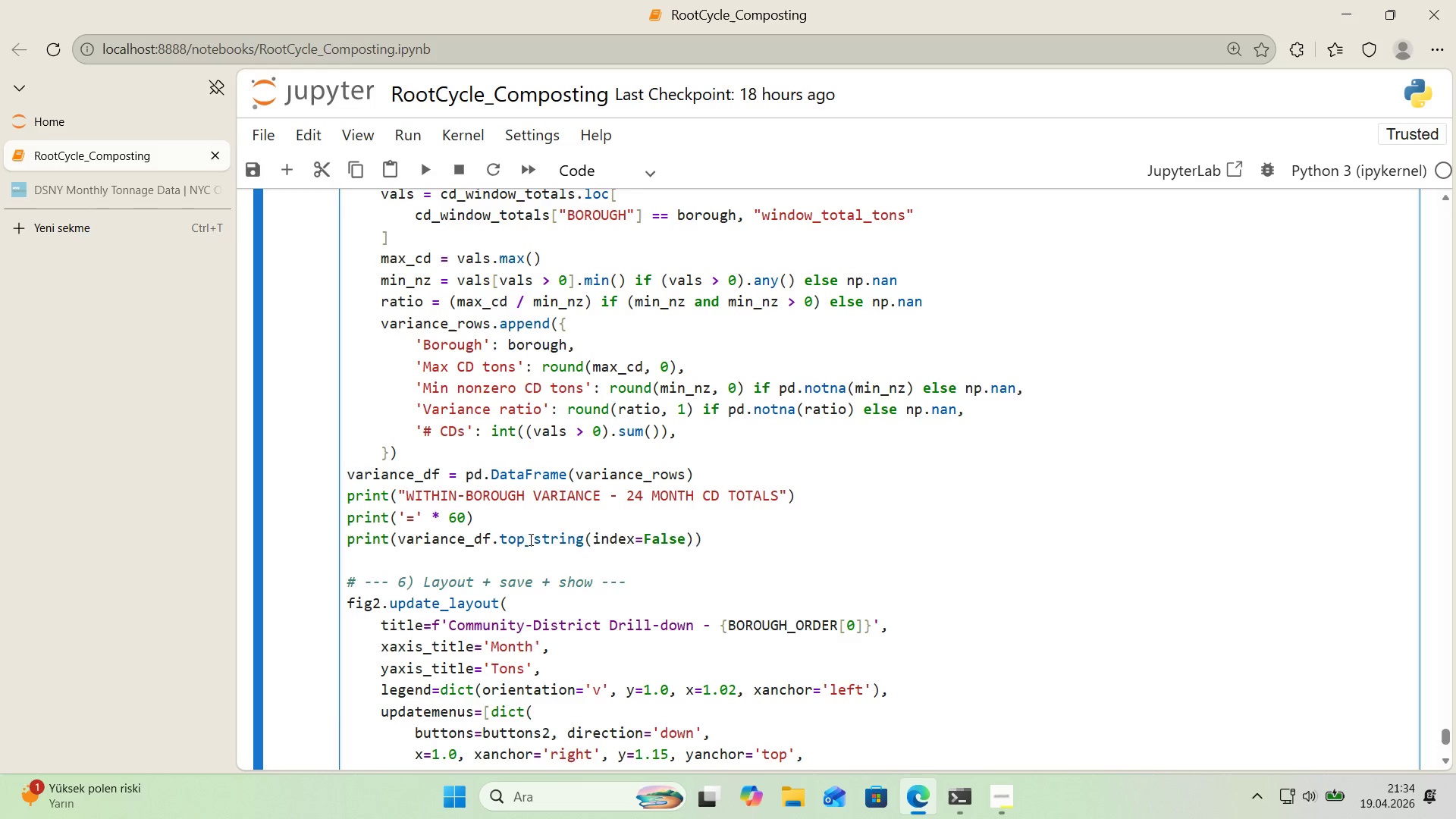 
key(Delete)
 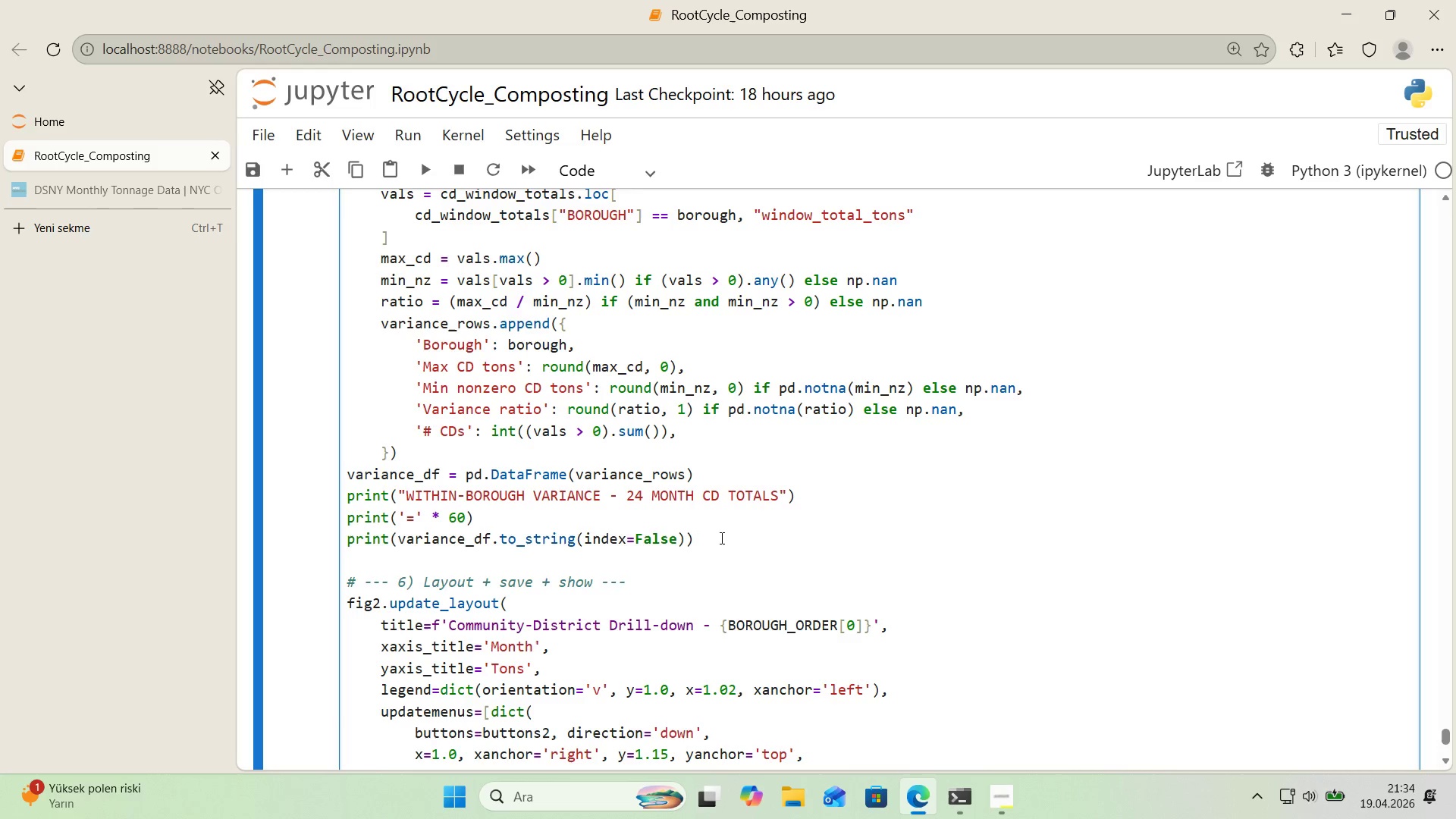 
left_click([744, 538])
 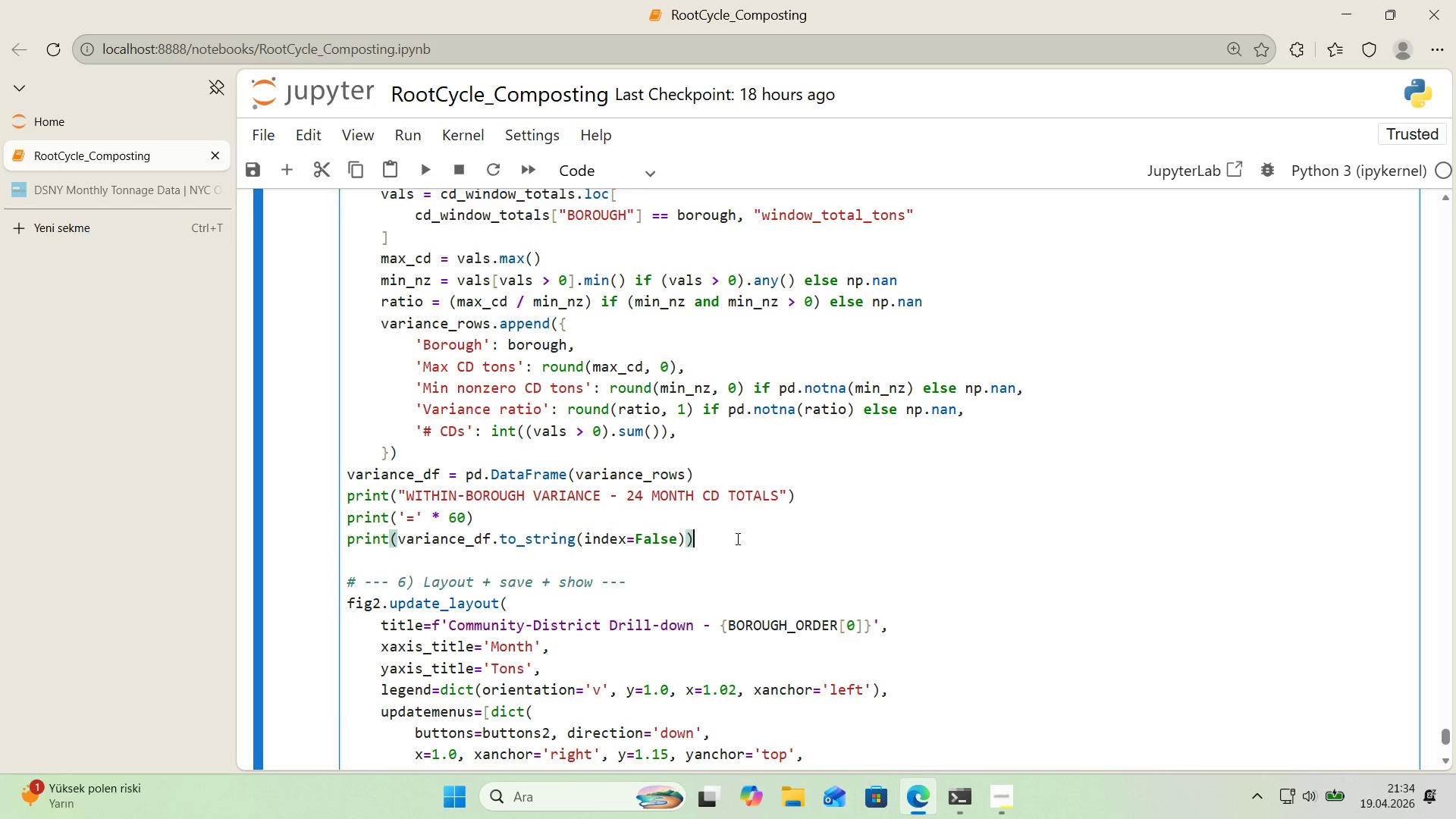 
wait(8.83)
 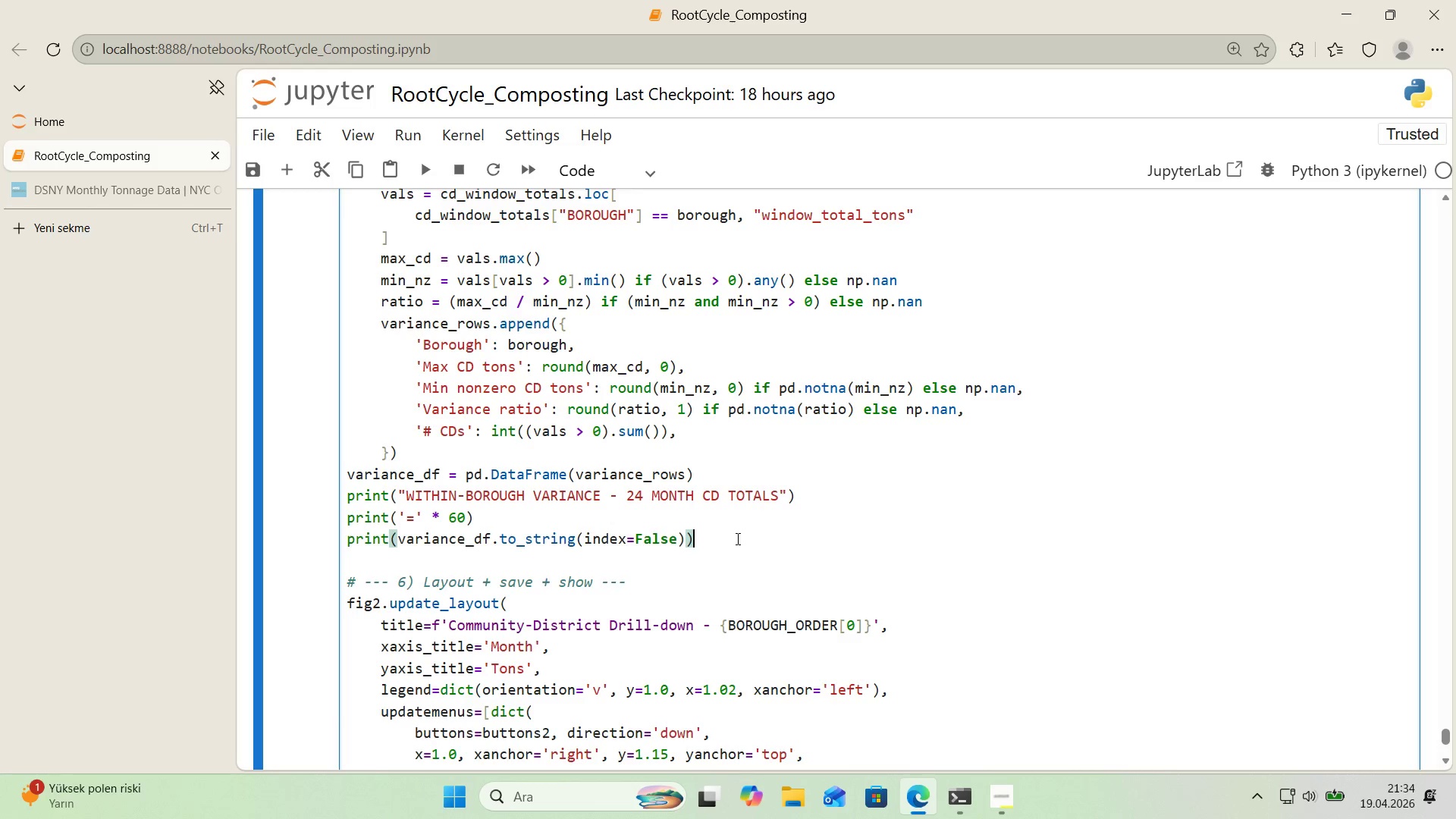 
scroll: coordinate [664, 533], scroll_direction: down, amount: 1.0
 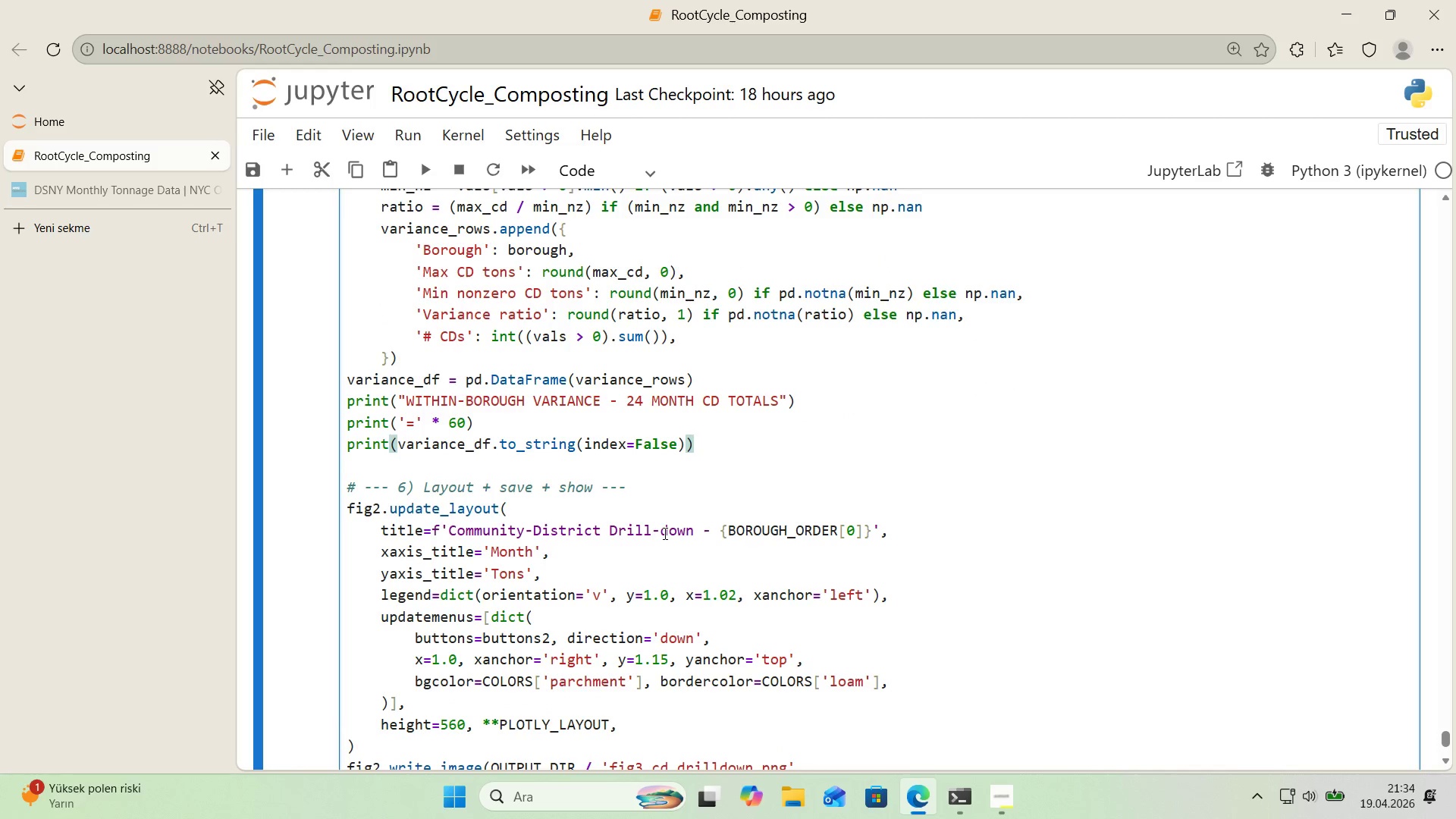 
scroll: coordinate [664, 533], scroll_direction: up, amount: 2.0
 